 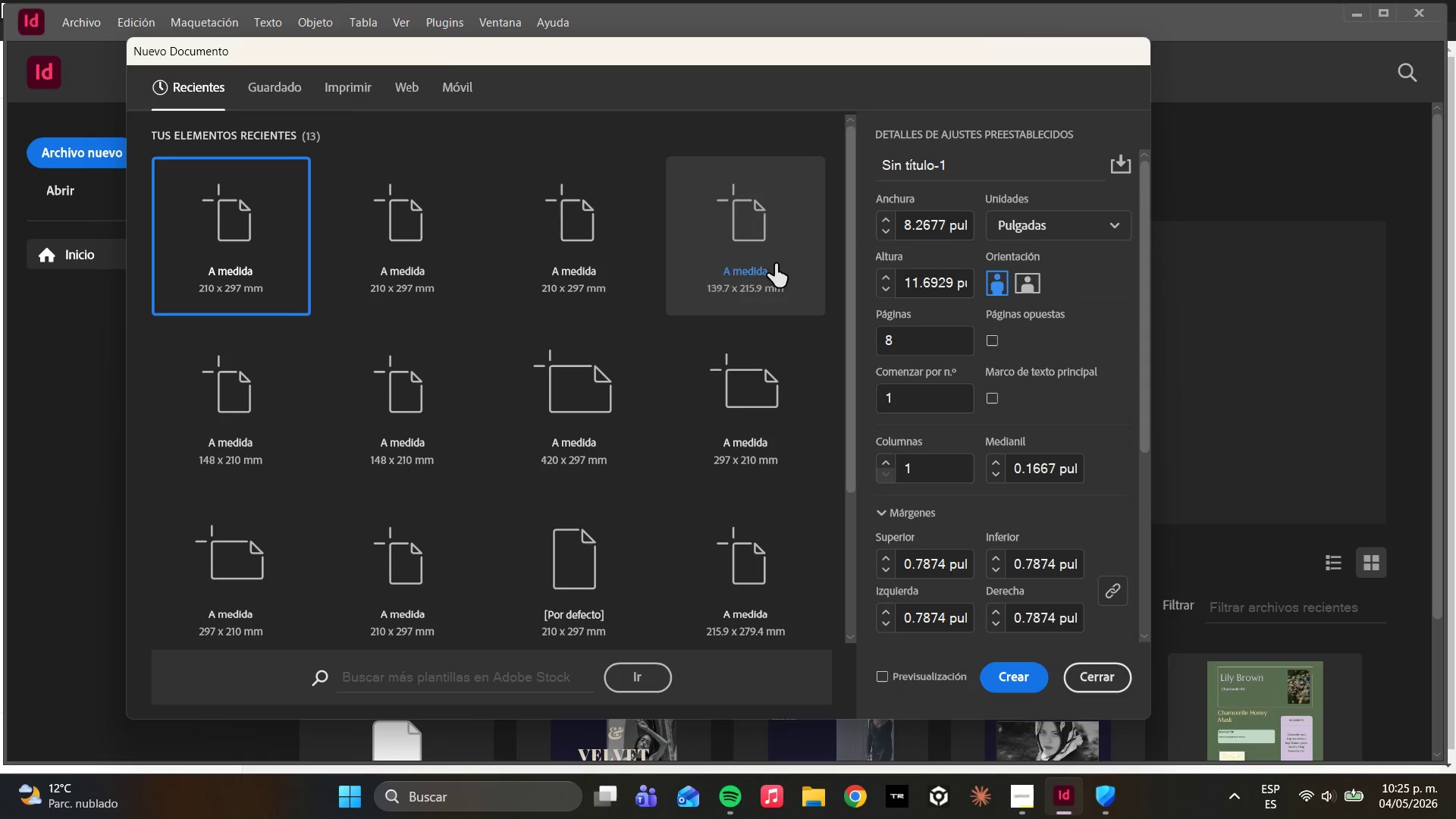 
left_click_drag(start_coordinate=[905, 219], to_coordinate=[901, 219])
 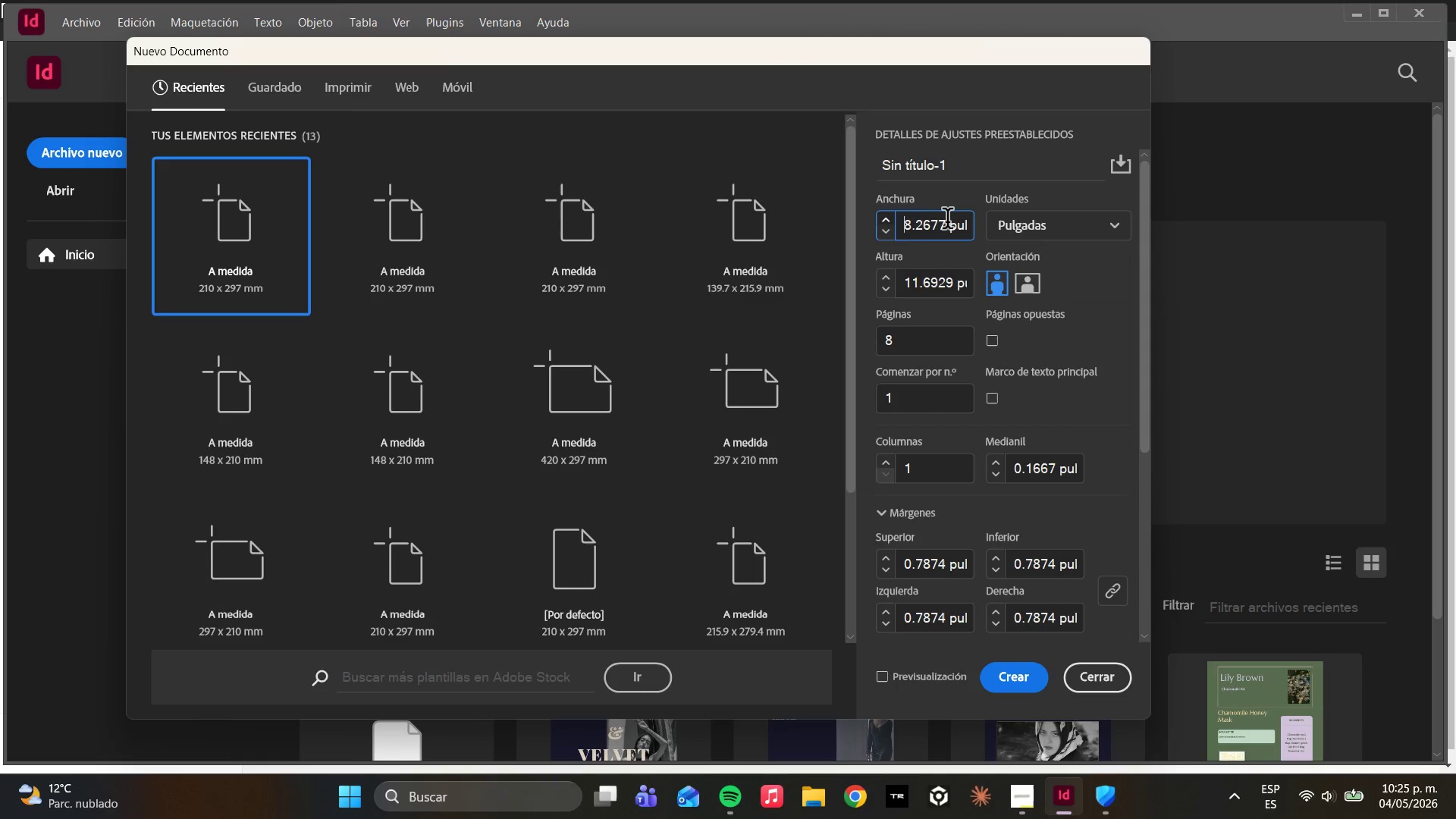 
left_click_drag(start_coordinate=[948, 221], to_coordinate=[850, 240])
 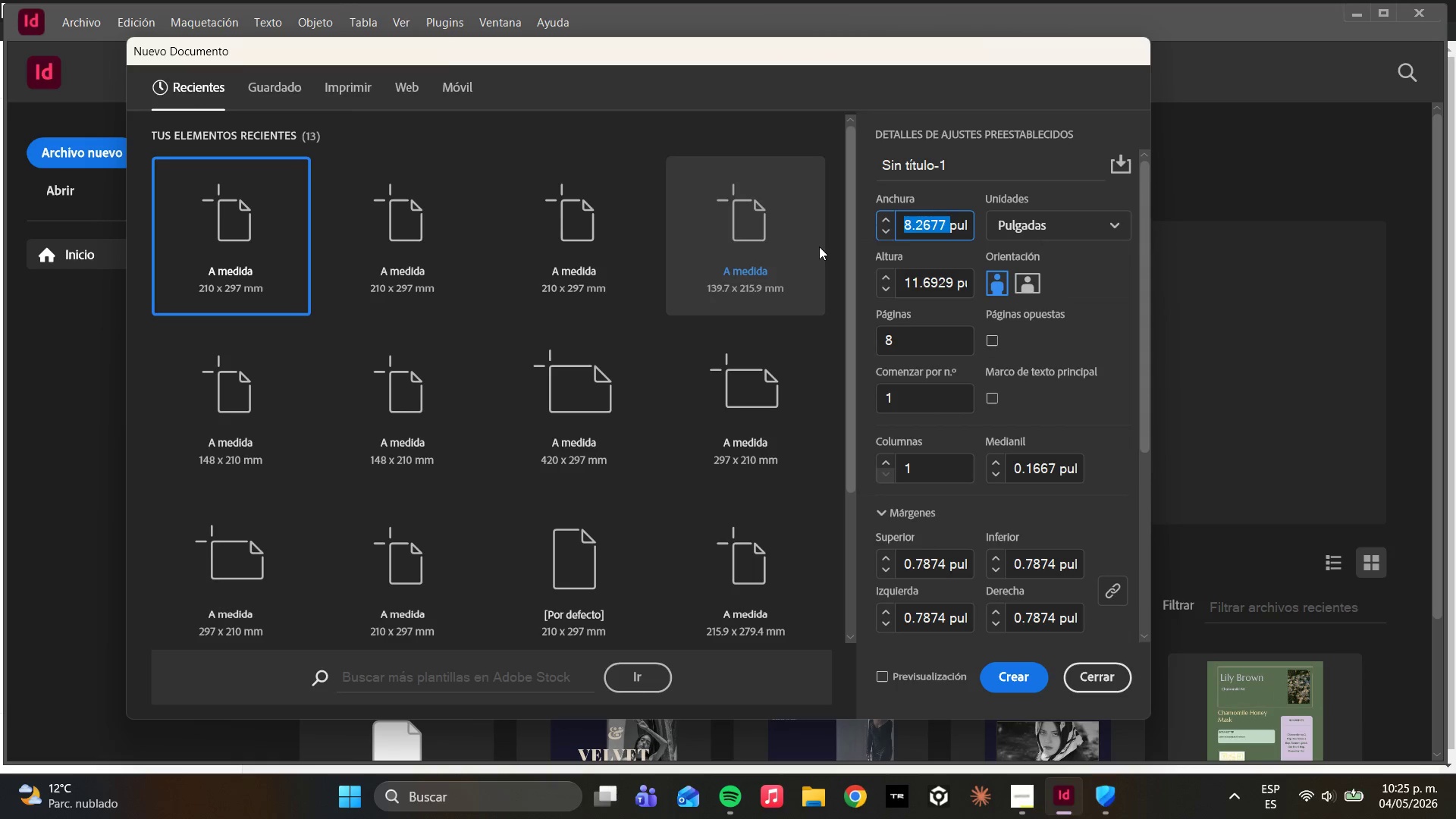 
key(8)
 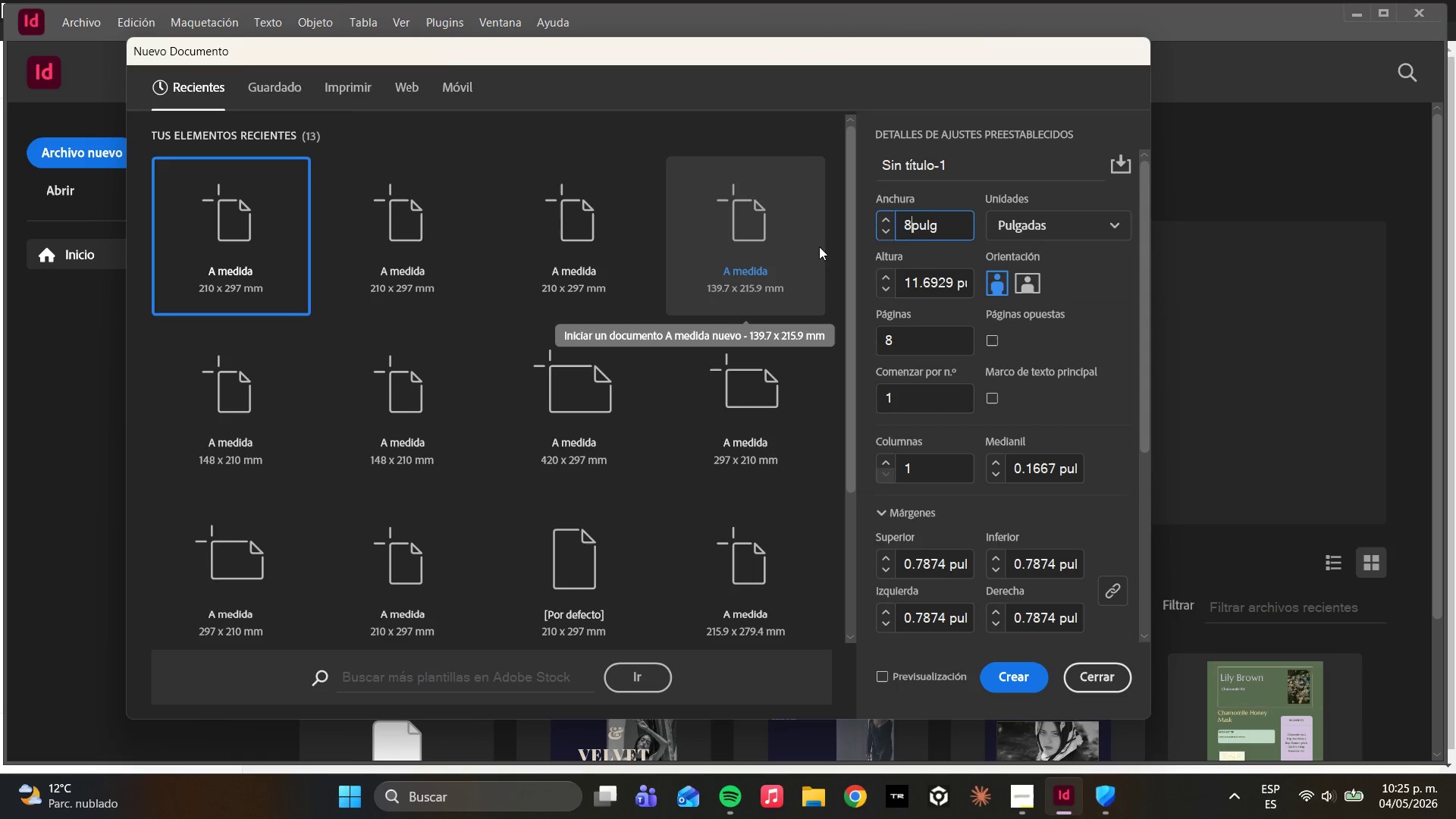 
key(Period)
 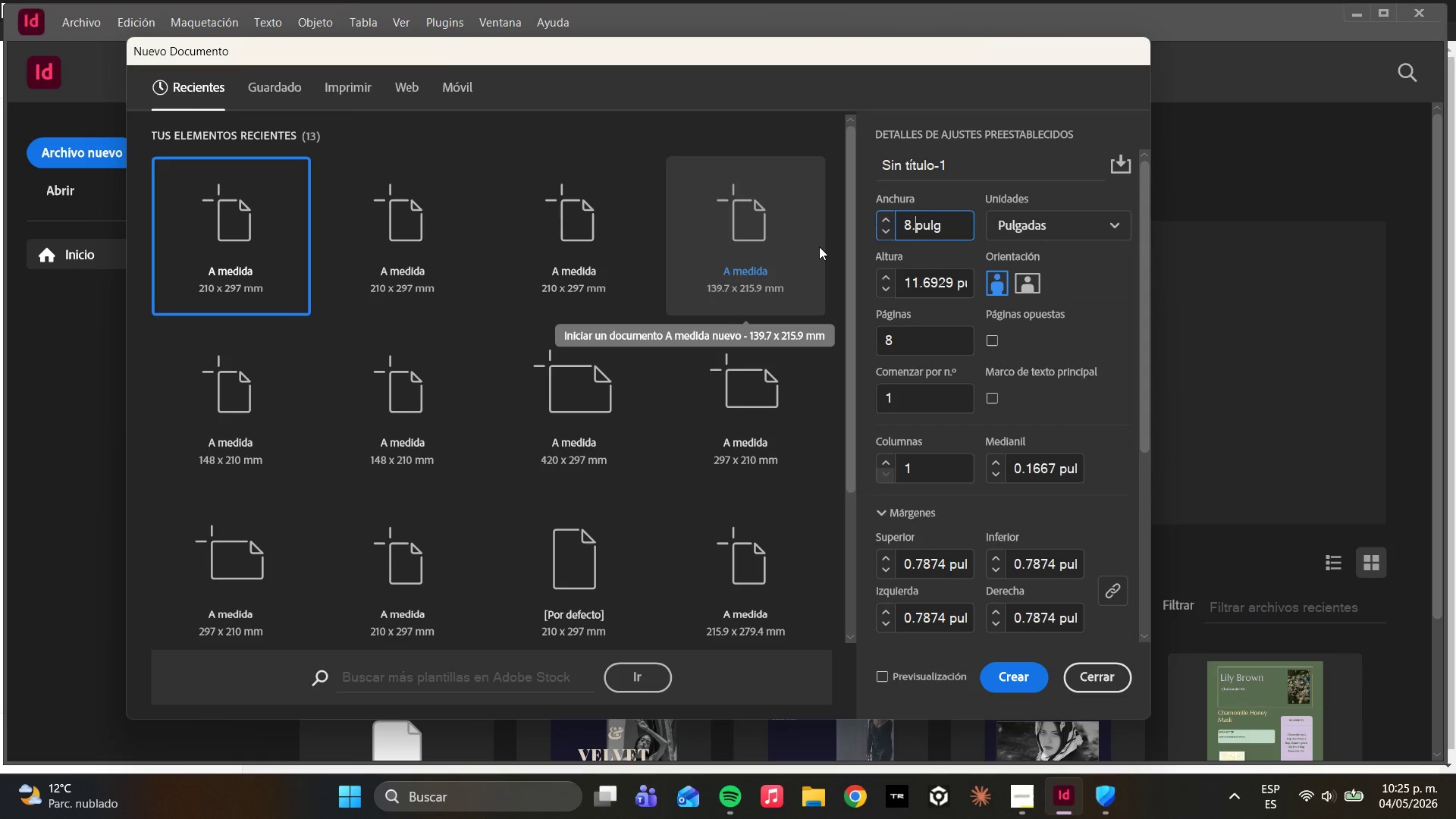 
key(5)
 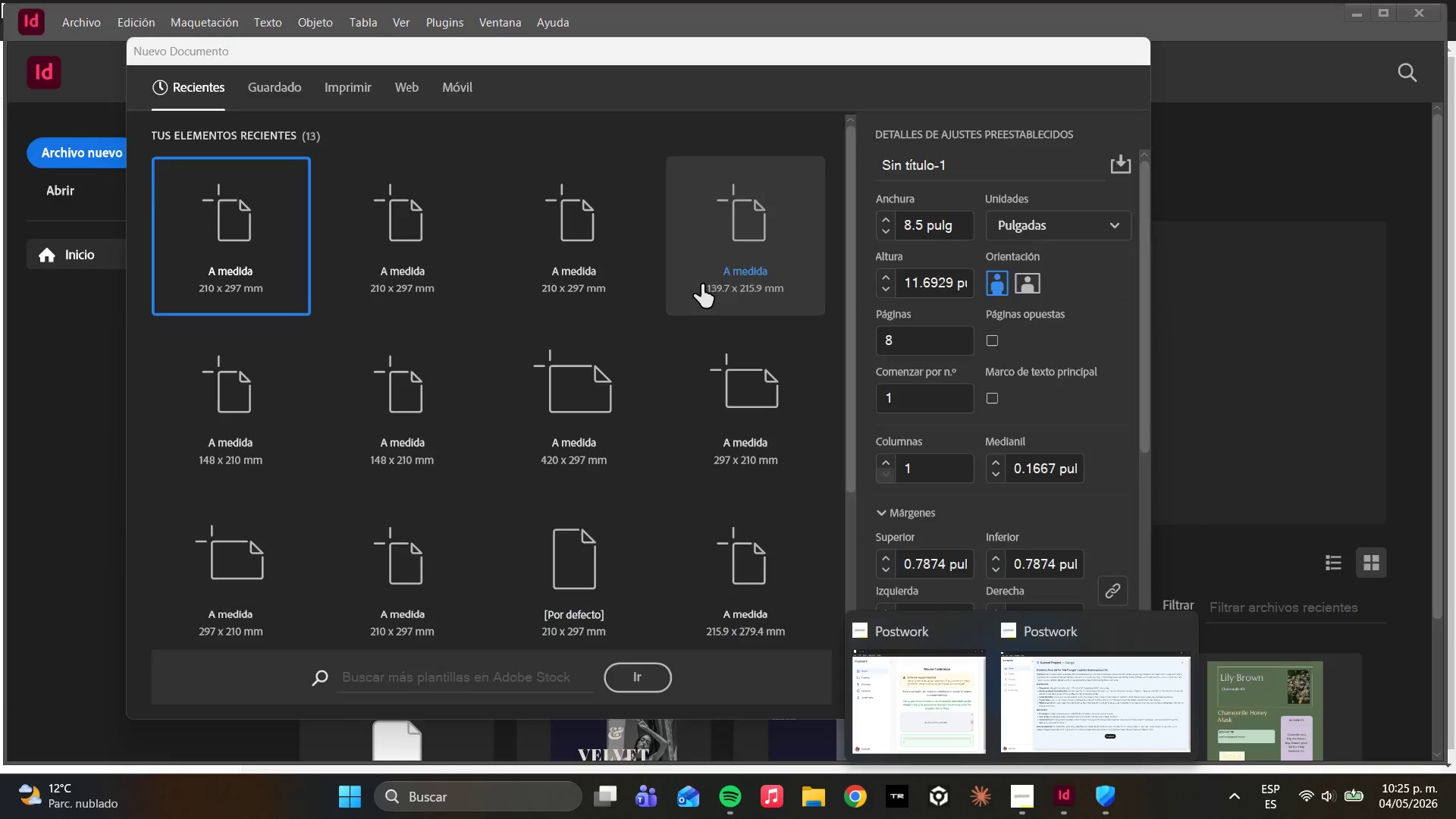 
wait(5.74)
 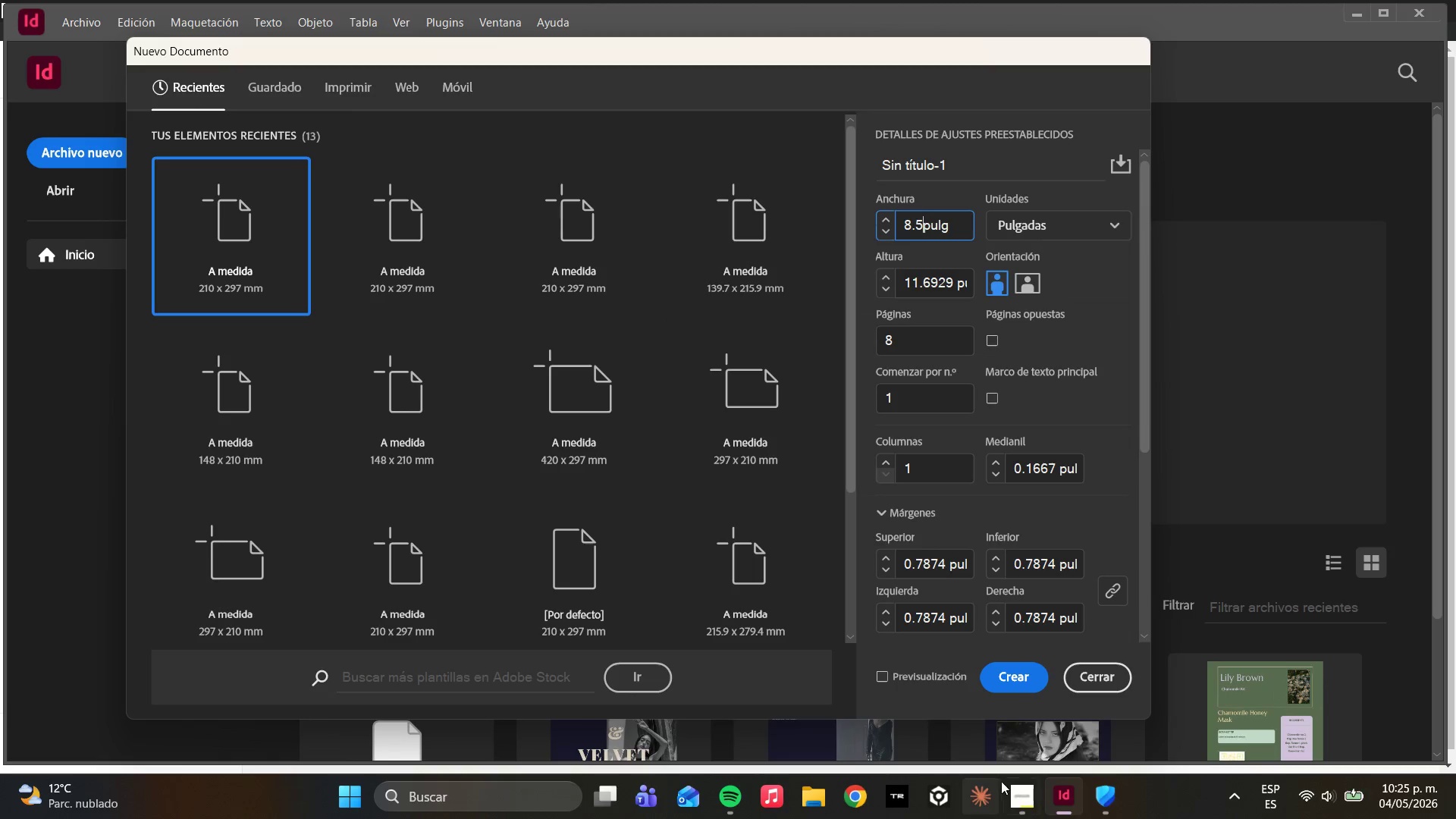 
left_click_drag(start_coordinate=[963, 283], to_coordinate=[958, 283])
 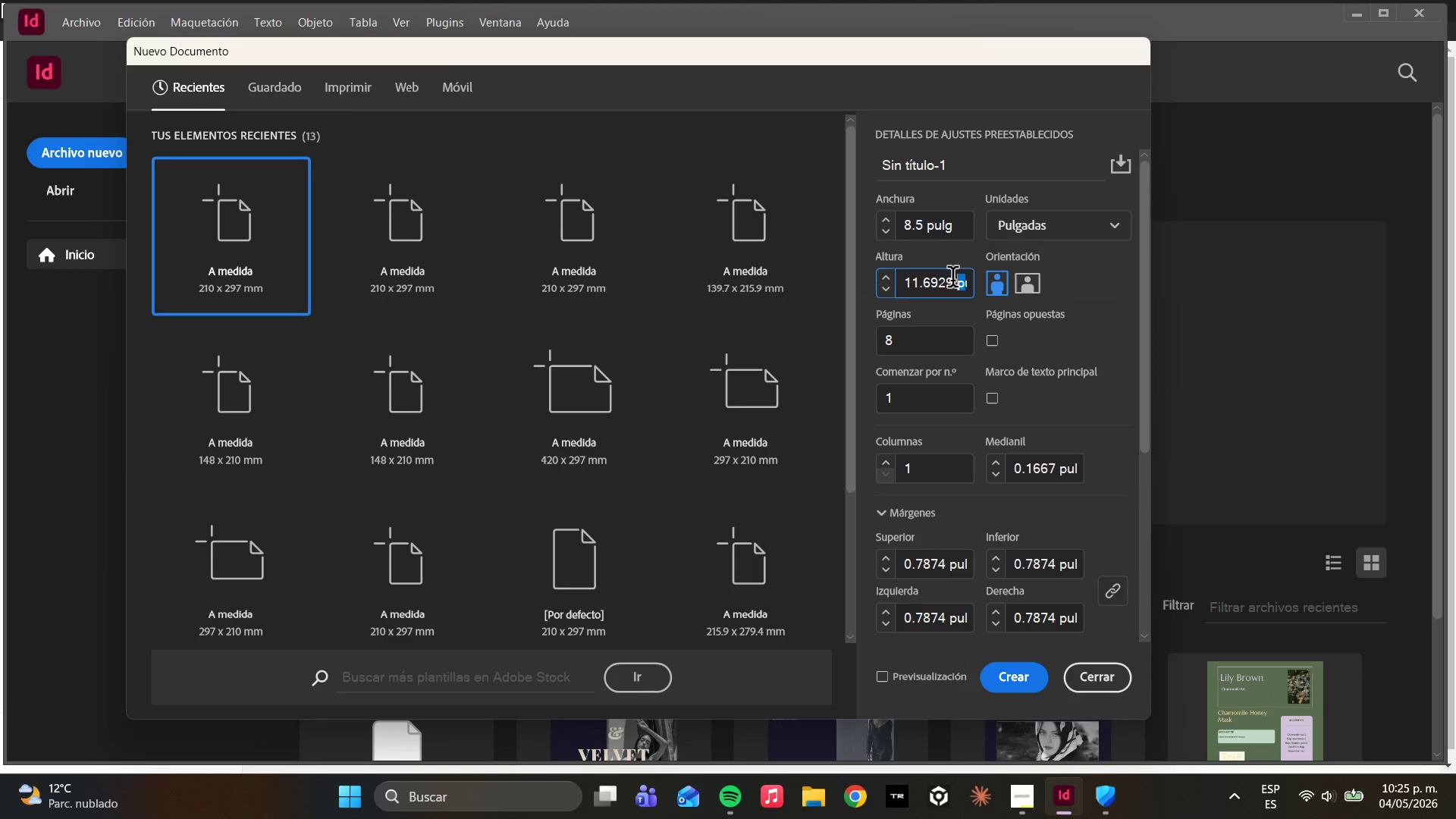 
left_click([953, 280])
 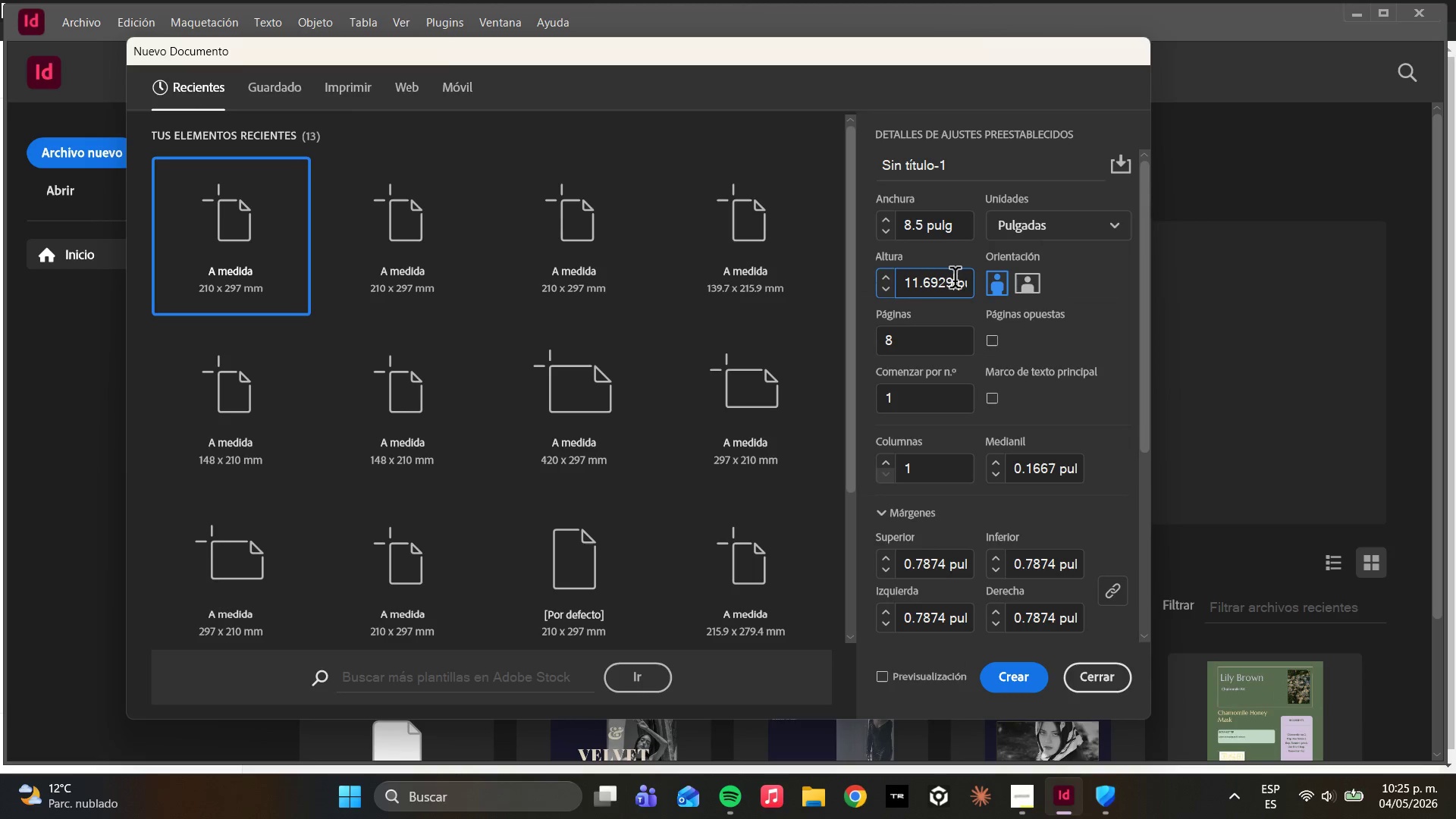 
left_click_drag(start_coordinate=[955, 281], to_coordinate=[847, 281])
 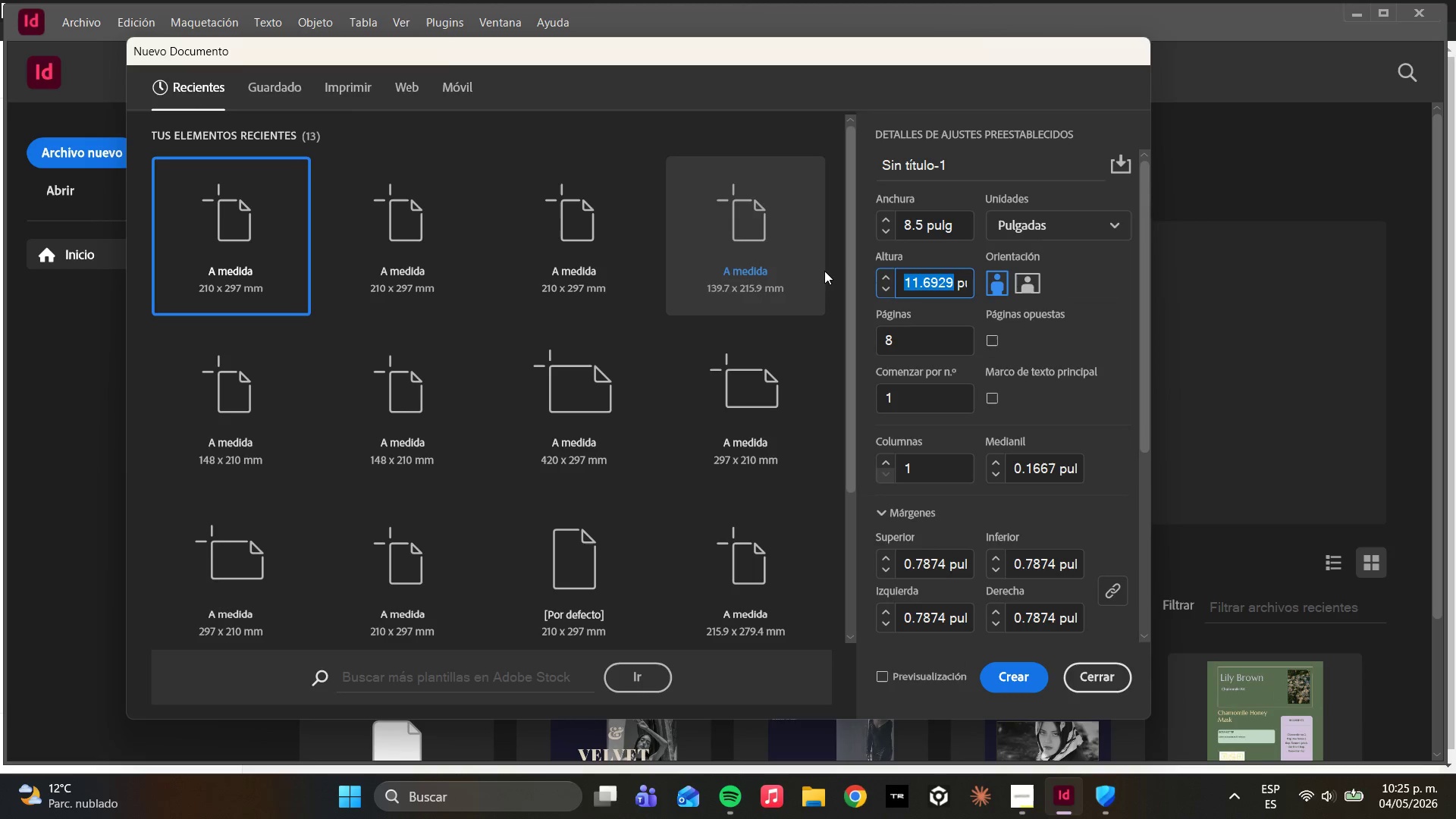 
type(11)
 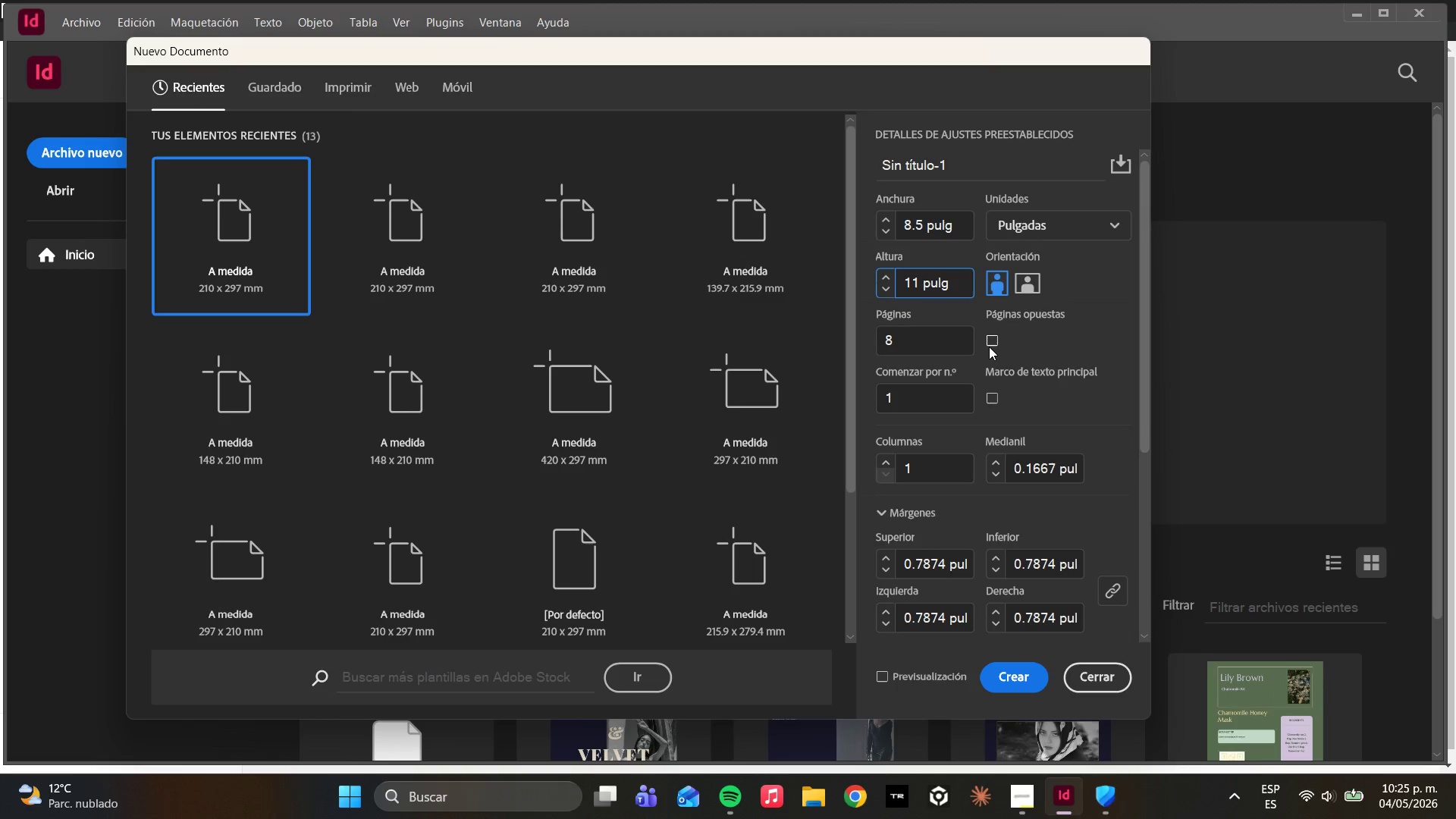 
wait(5.56)
 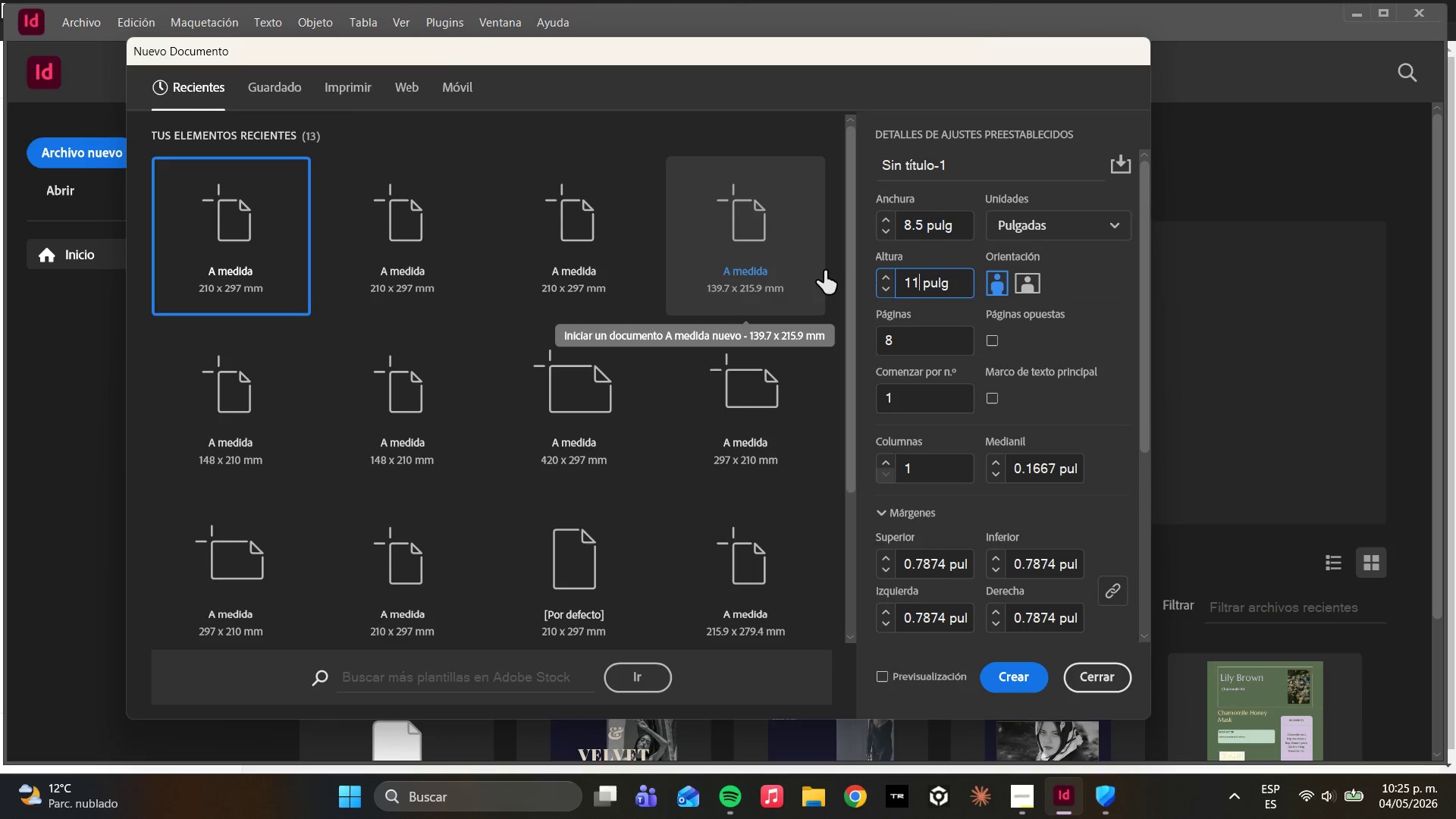 
scroll: coordinate [988, 473], scroll_direction: down, amount: 1.0
 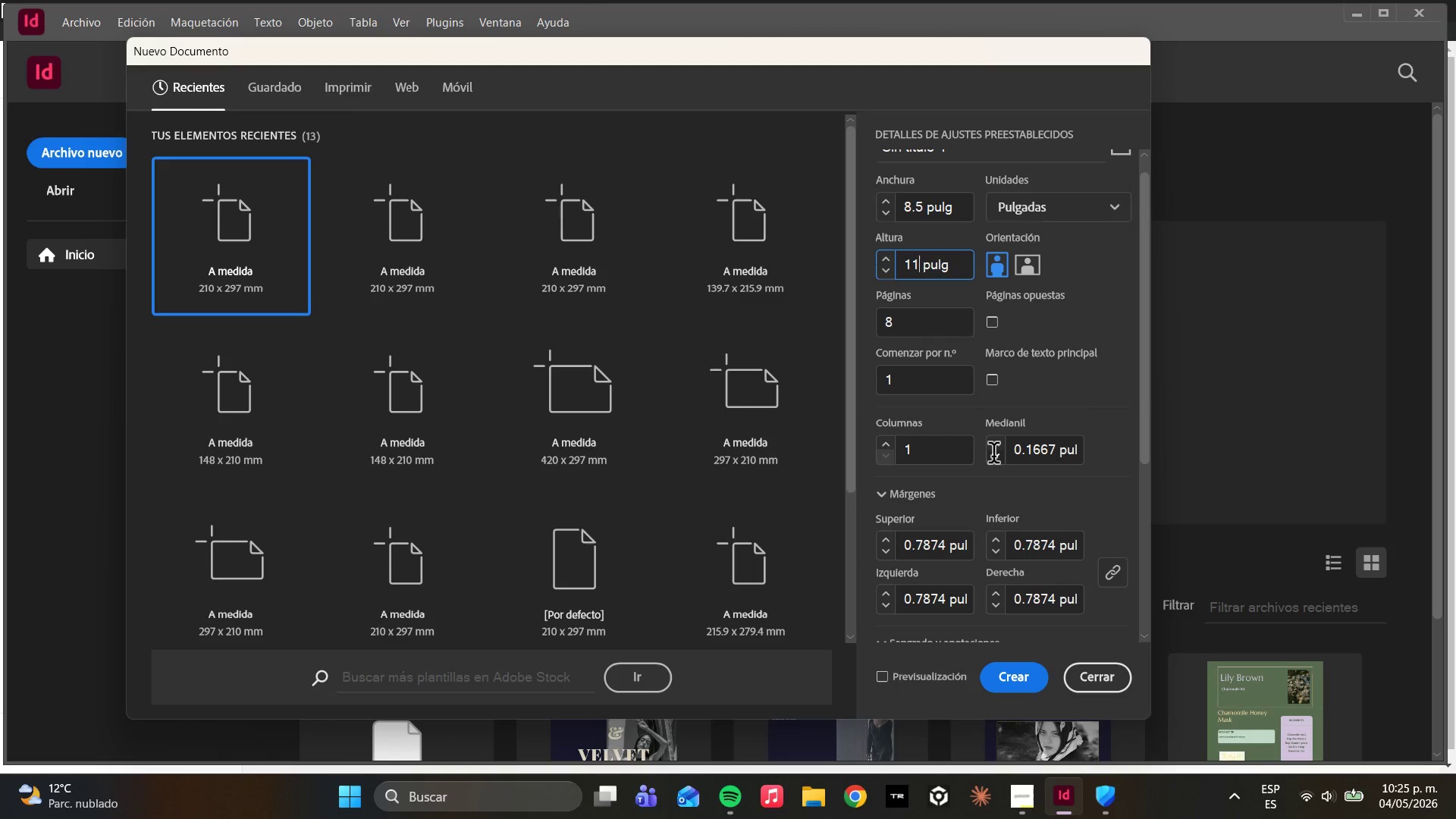 
wait(13.47)
 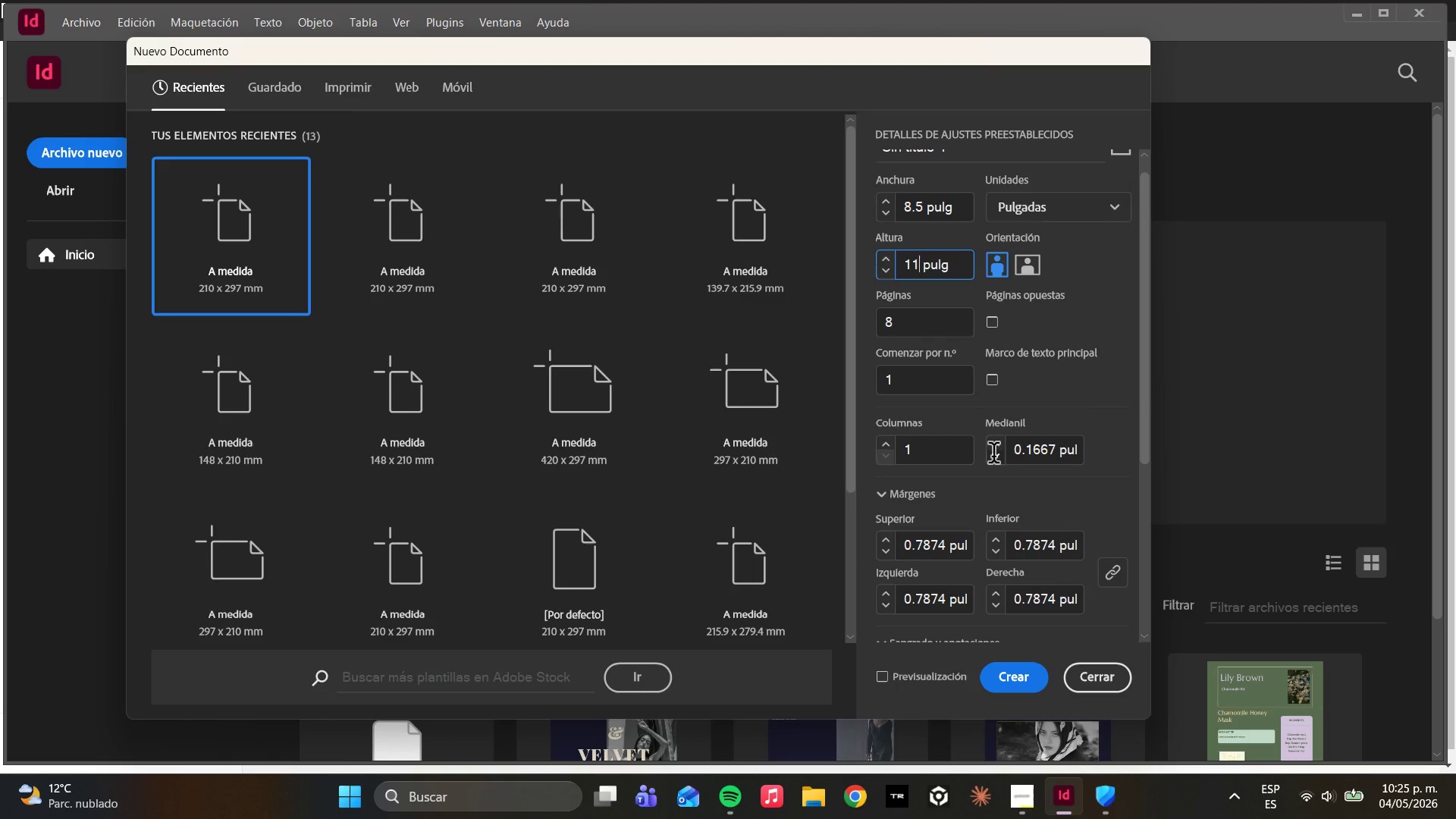 
left_click_drag(start_coordinate=[912, 323], to_coordinate=[871, 318])
 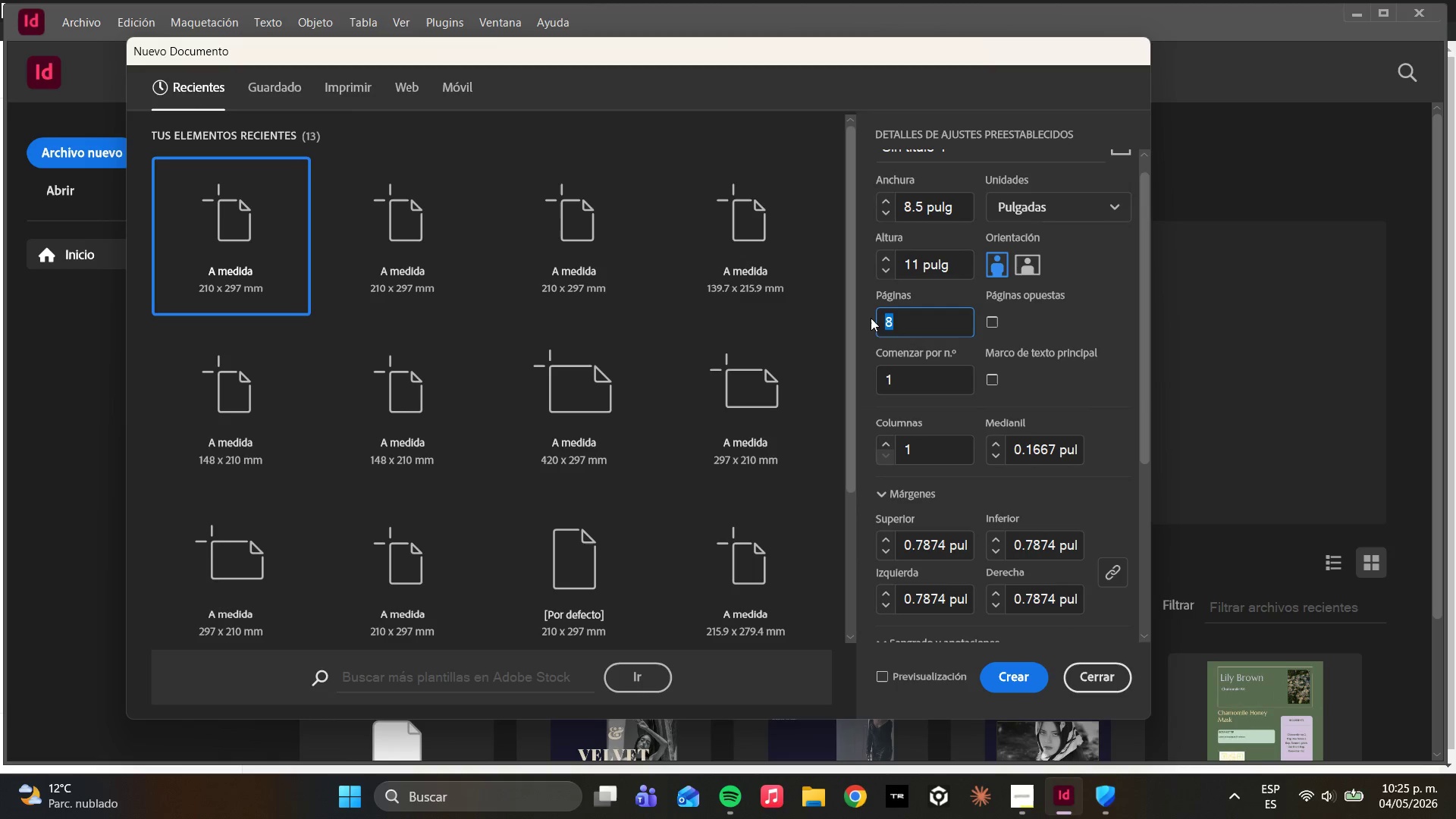 
key(1)
 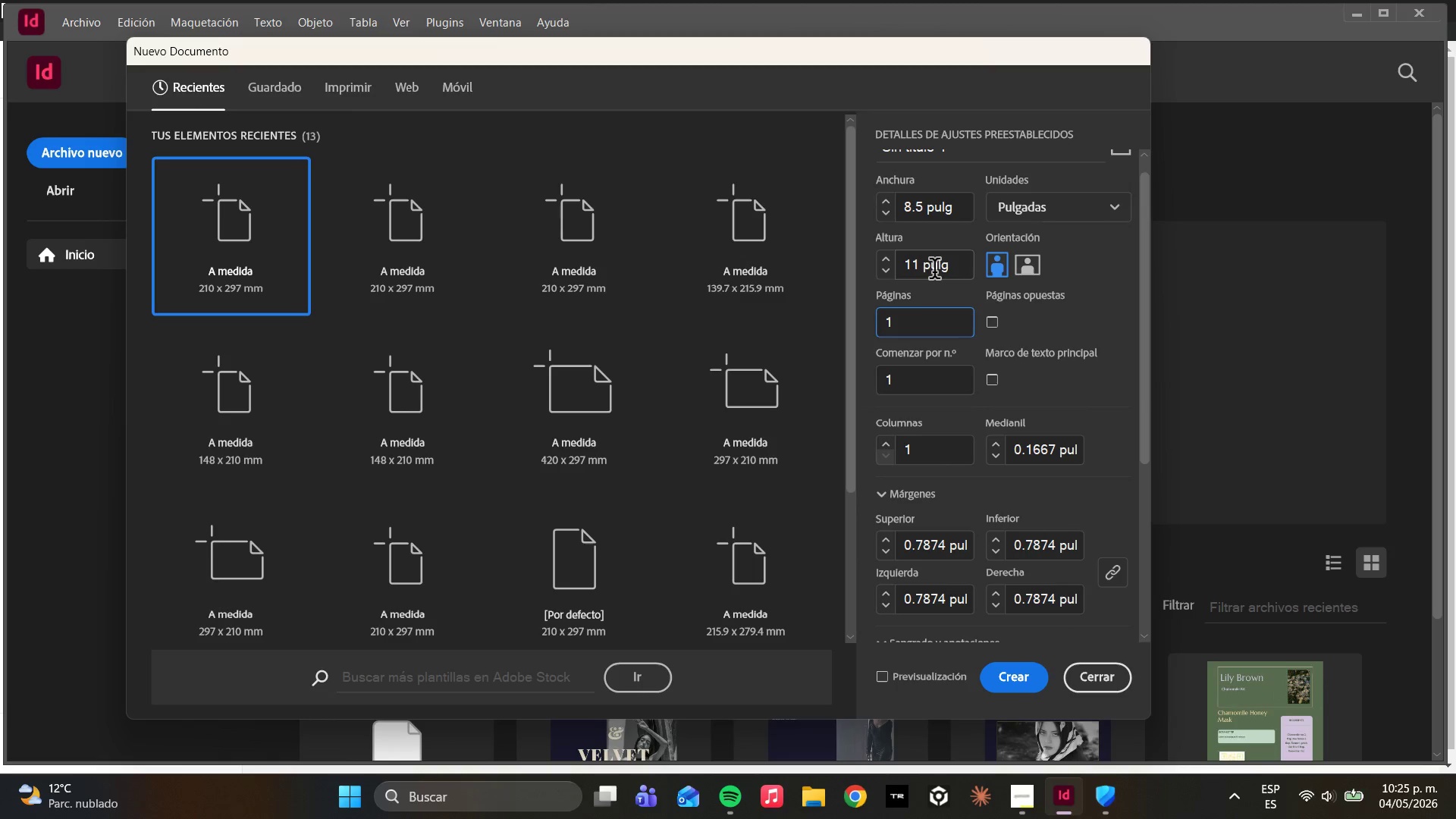 
wait(6.94)
 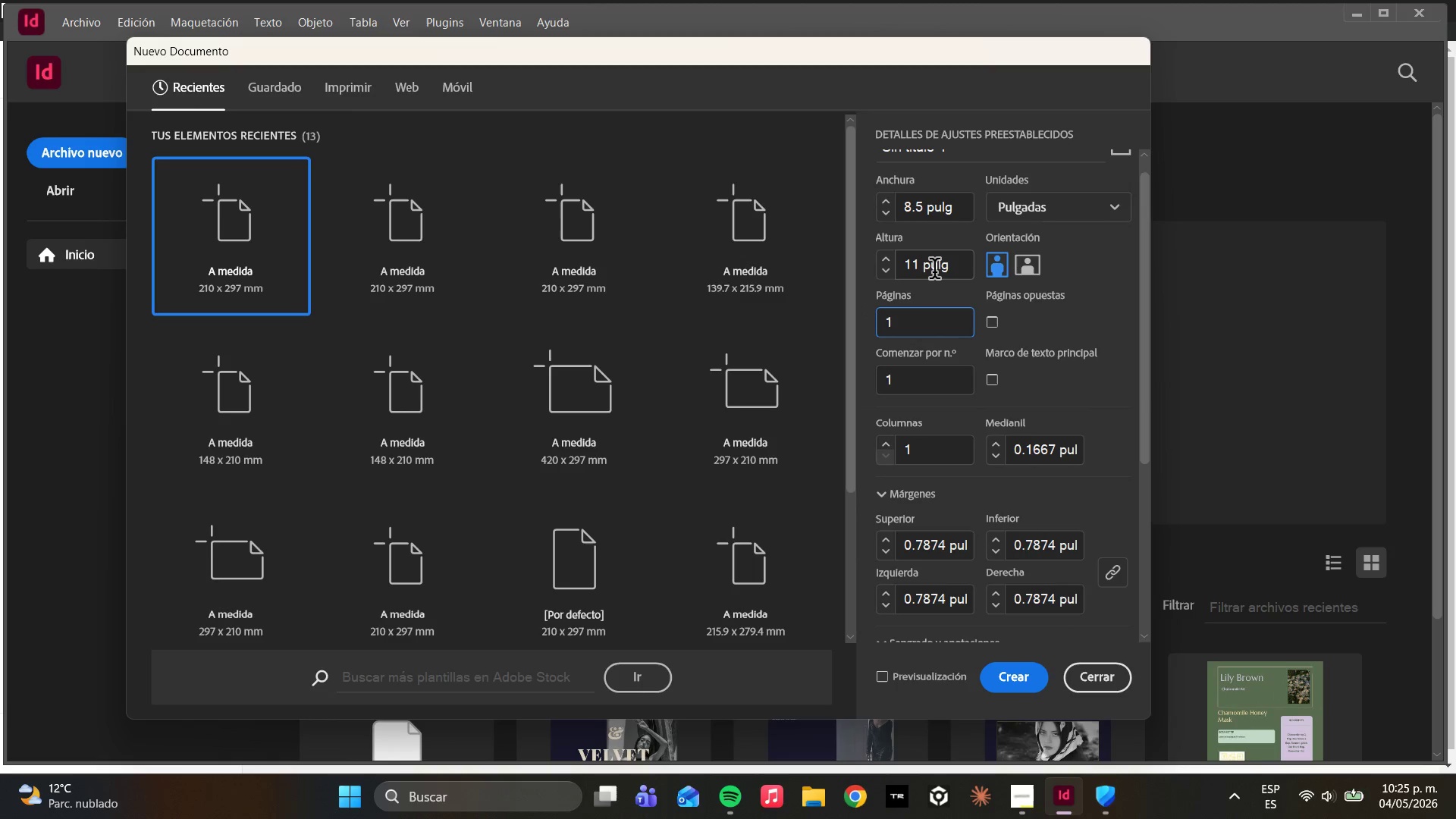 
left_click_drag(start_coordinate=[946, 549], to_coordinate=[877, 525])
 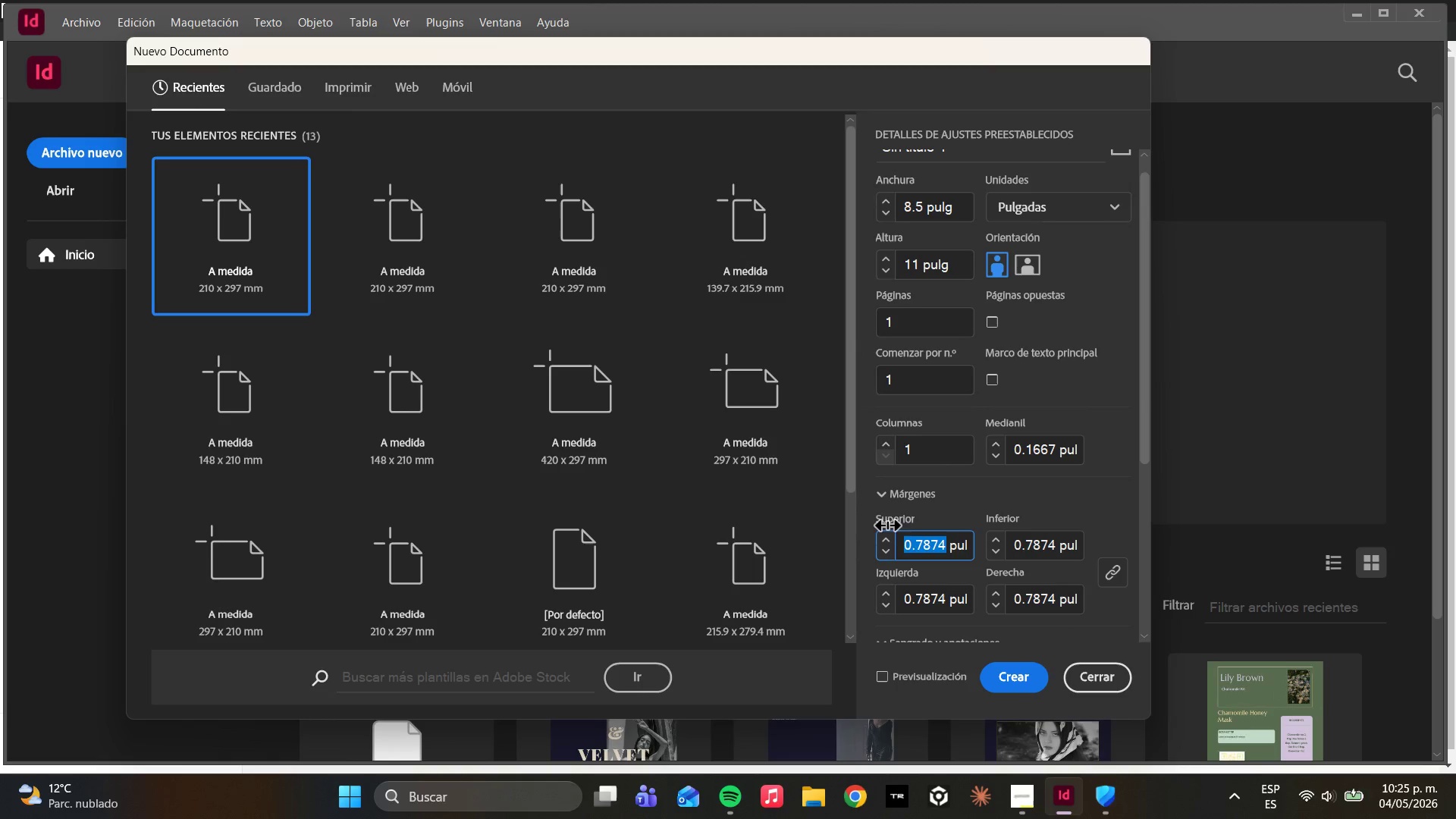 
key(0)
 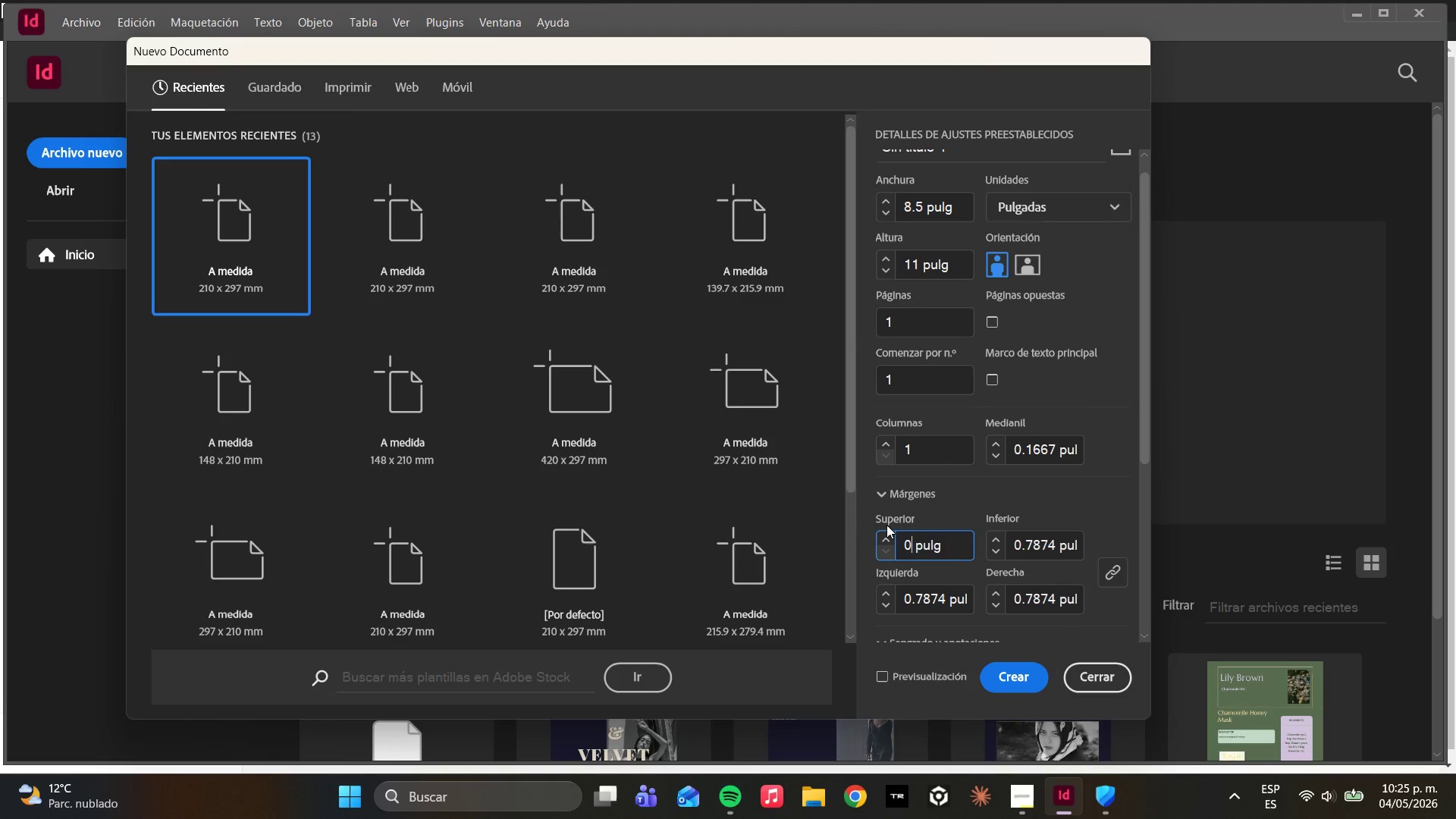 
key(Period)
 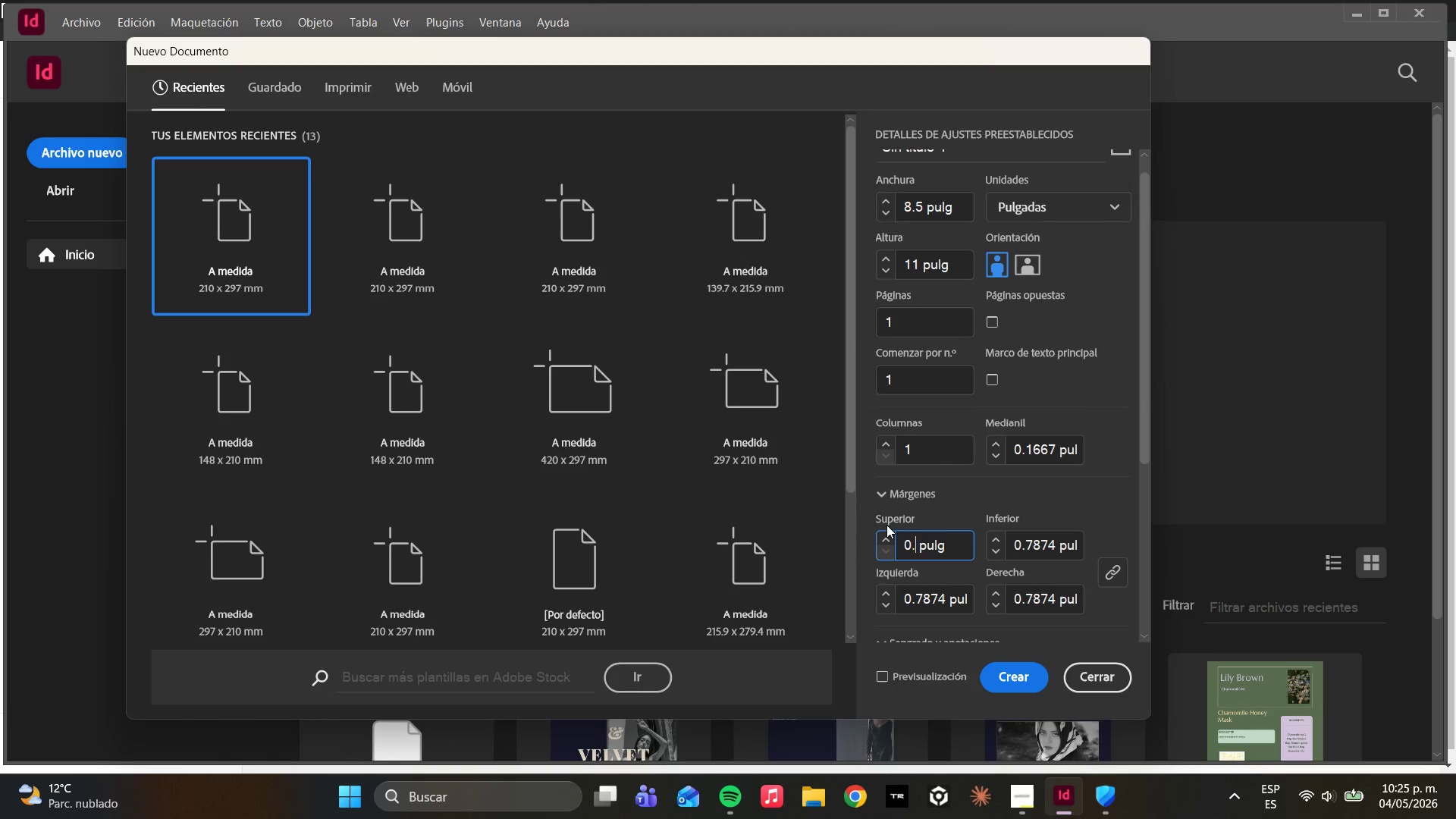 
key(5)
 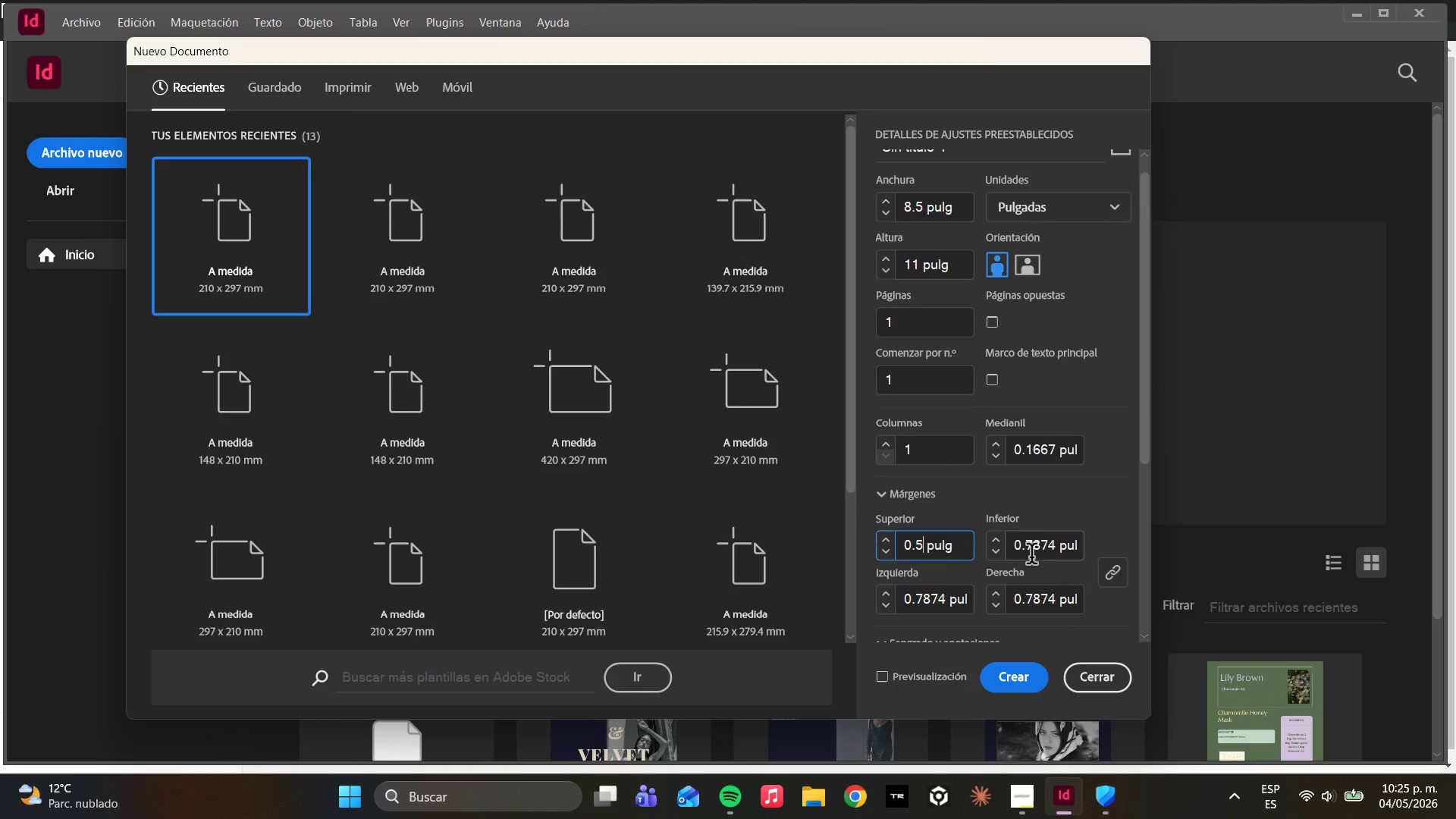 
left_click([1039, 521])
 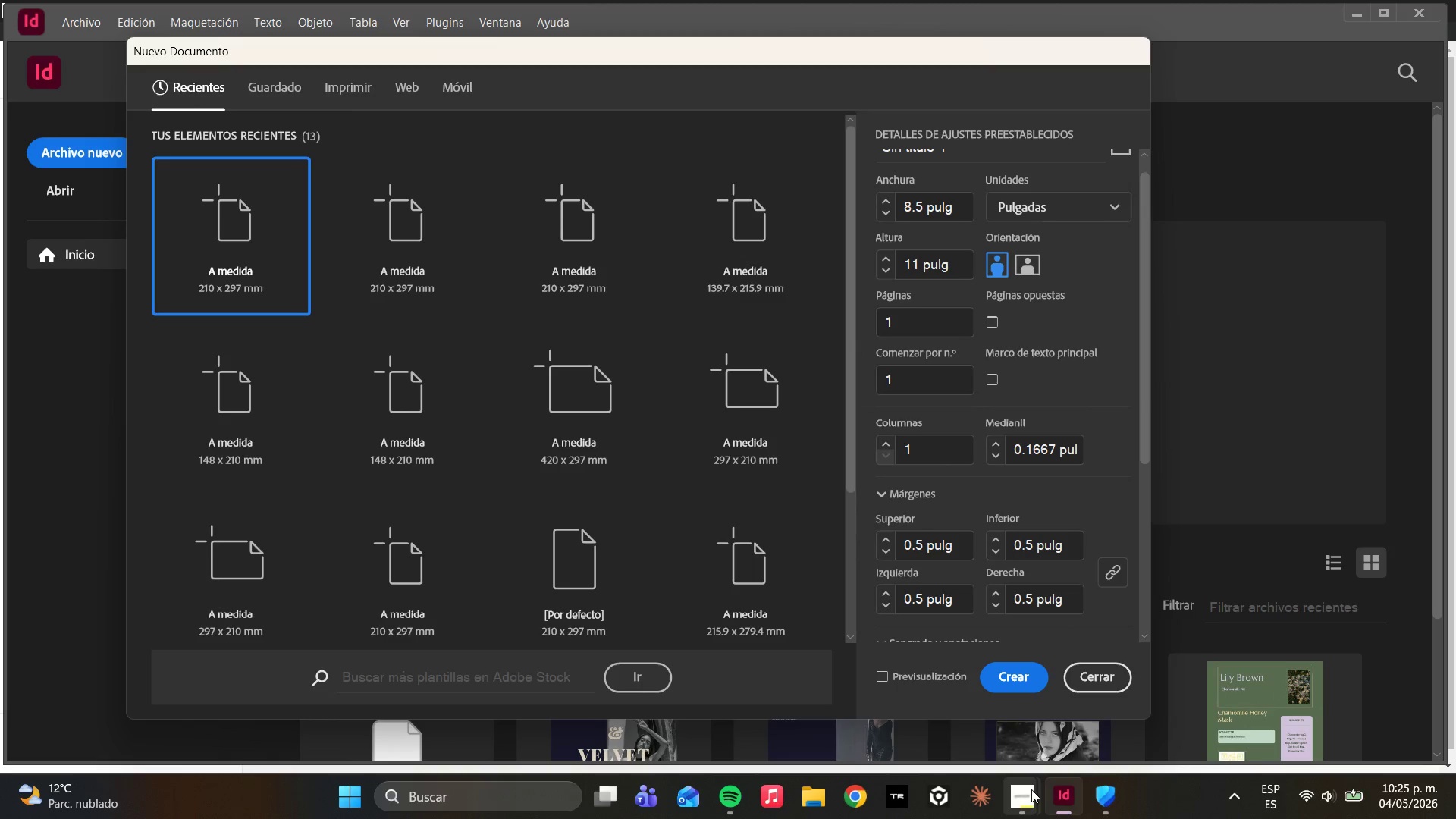 
mouse_move([1048, 717])
 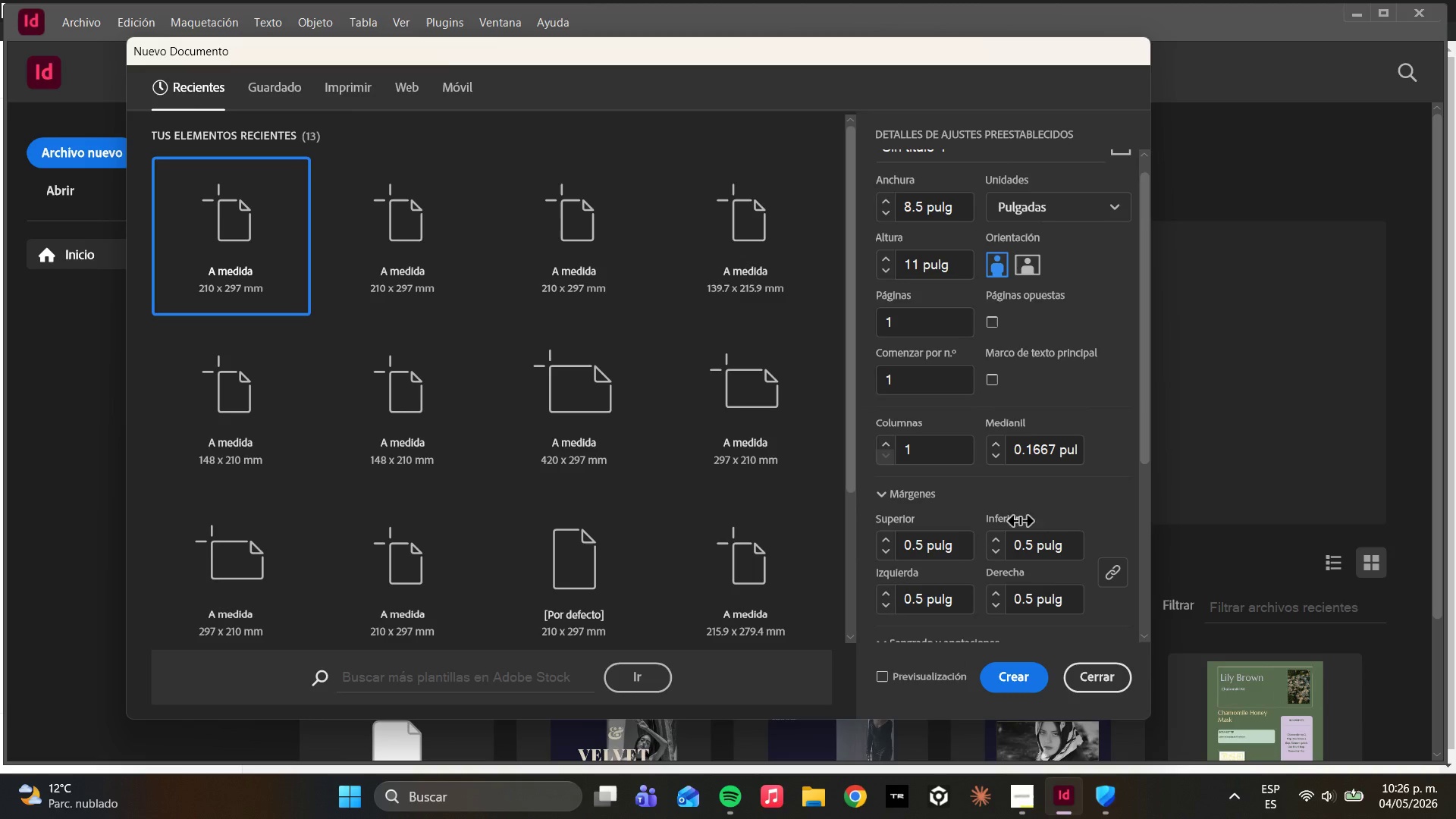 
scroll: coordinate [927, 483], scroll_direction: down, amount: 12.0
 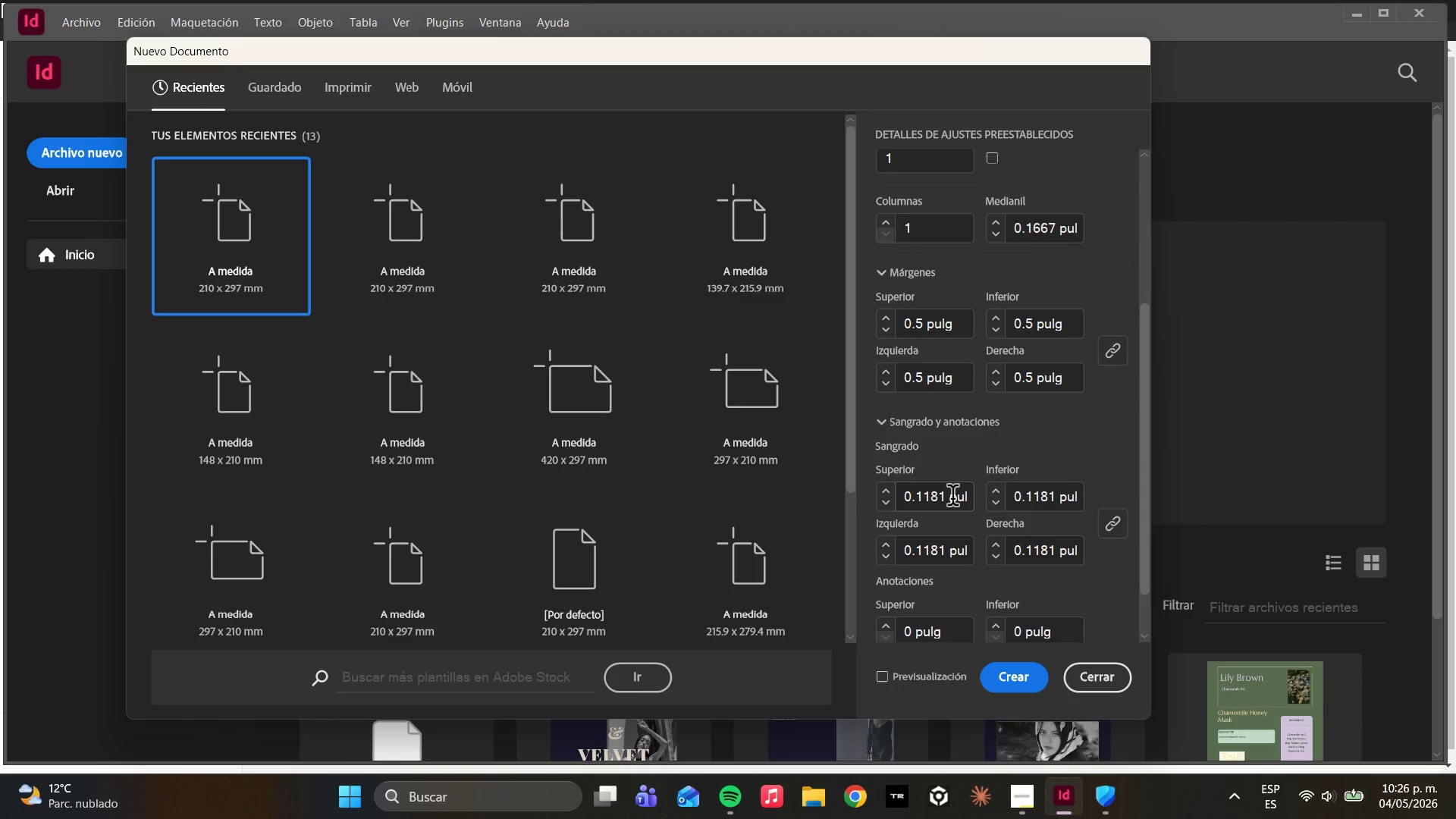 
left_click_drag(start_coordinate=[952, 498], to_coordinate=[830, 488])
 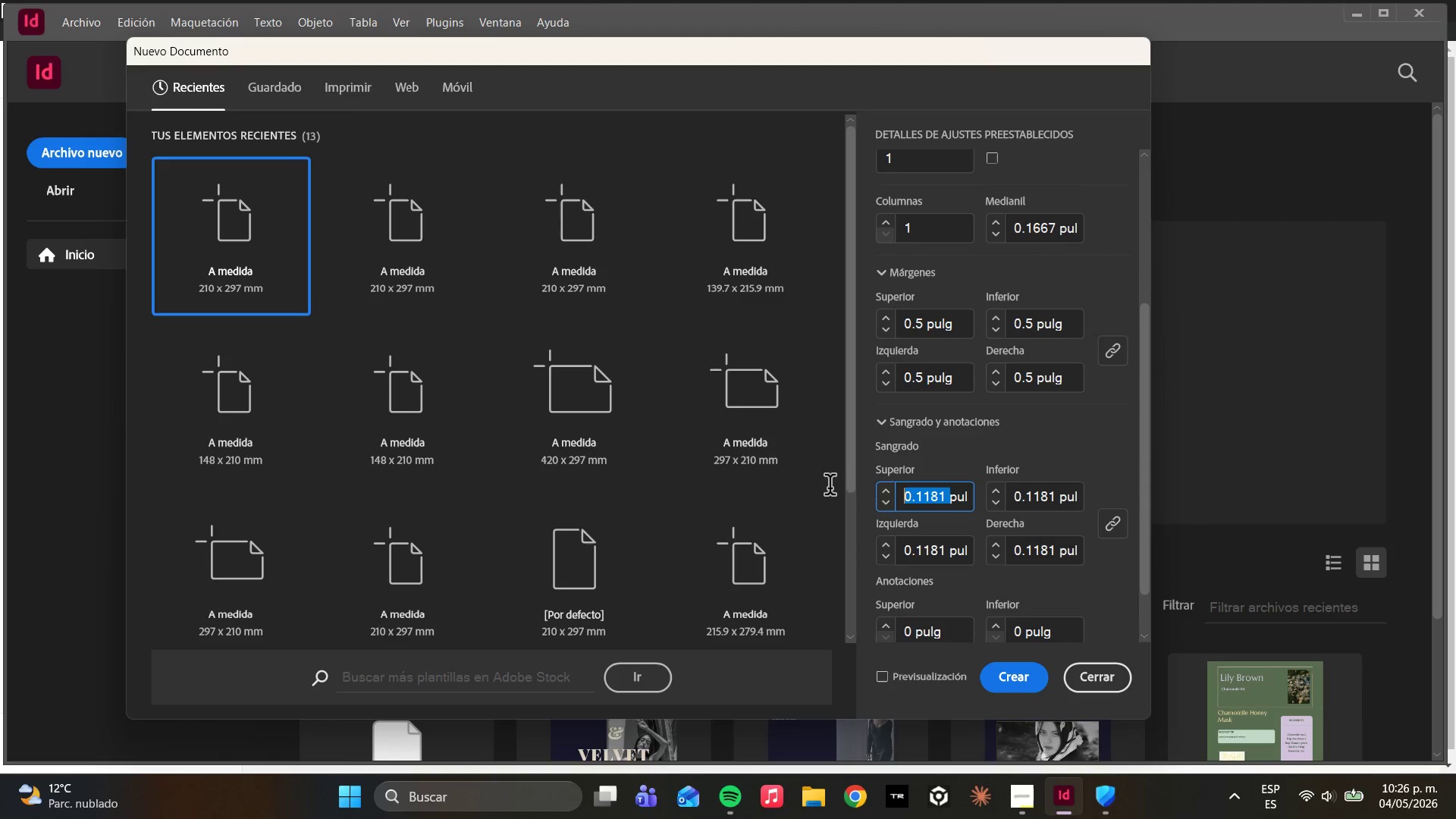 
type(0.125)
 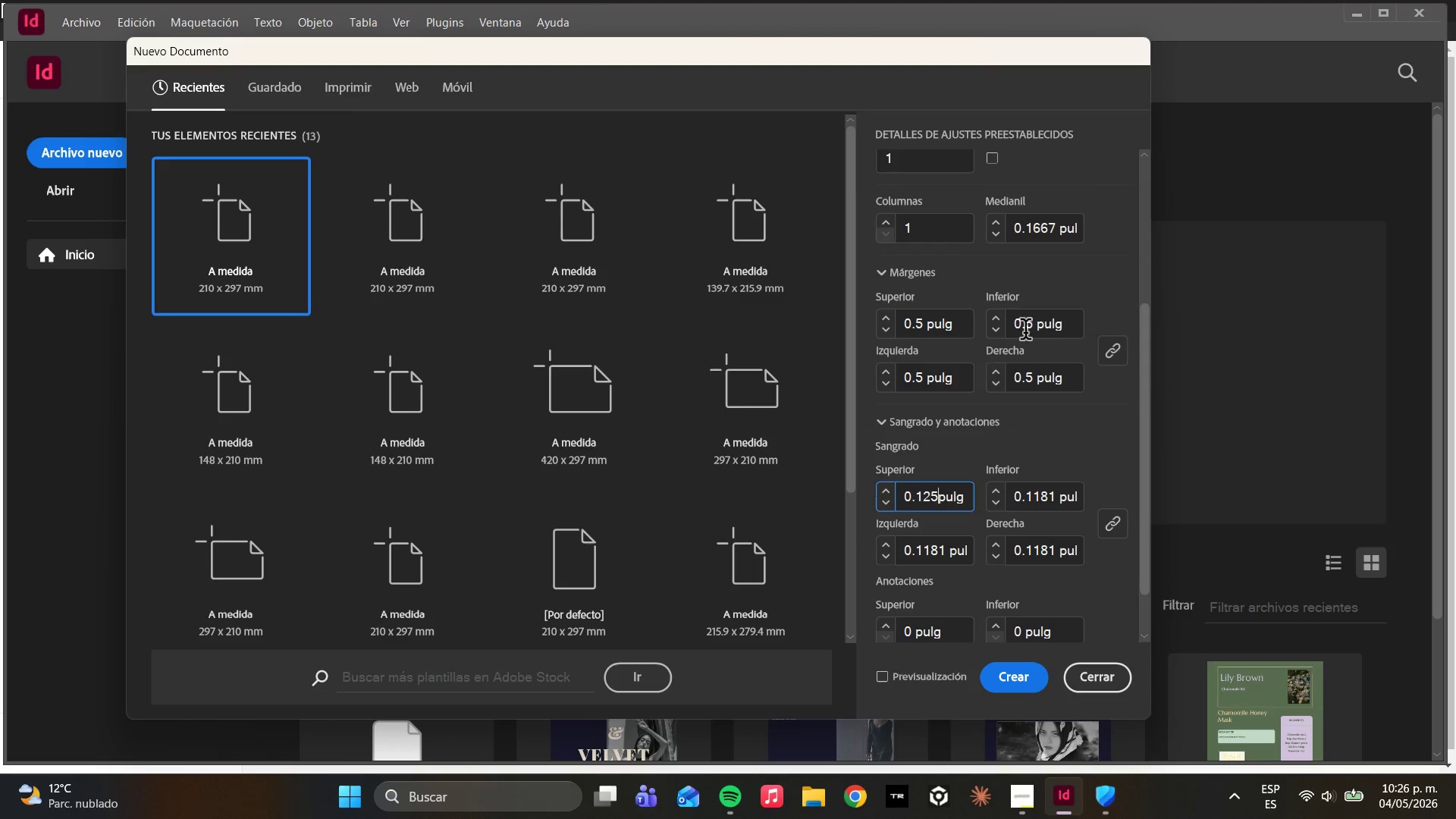 
left_click([1020, 425])
 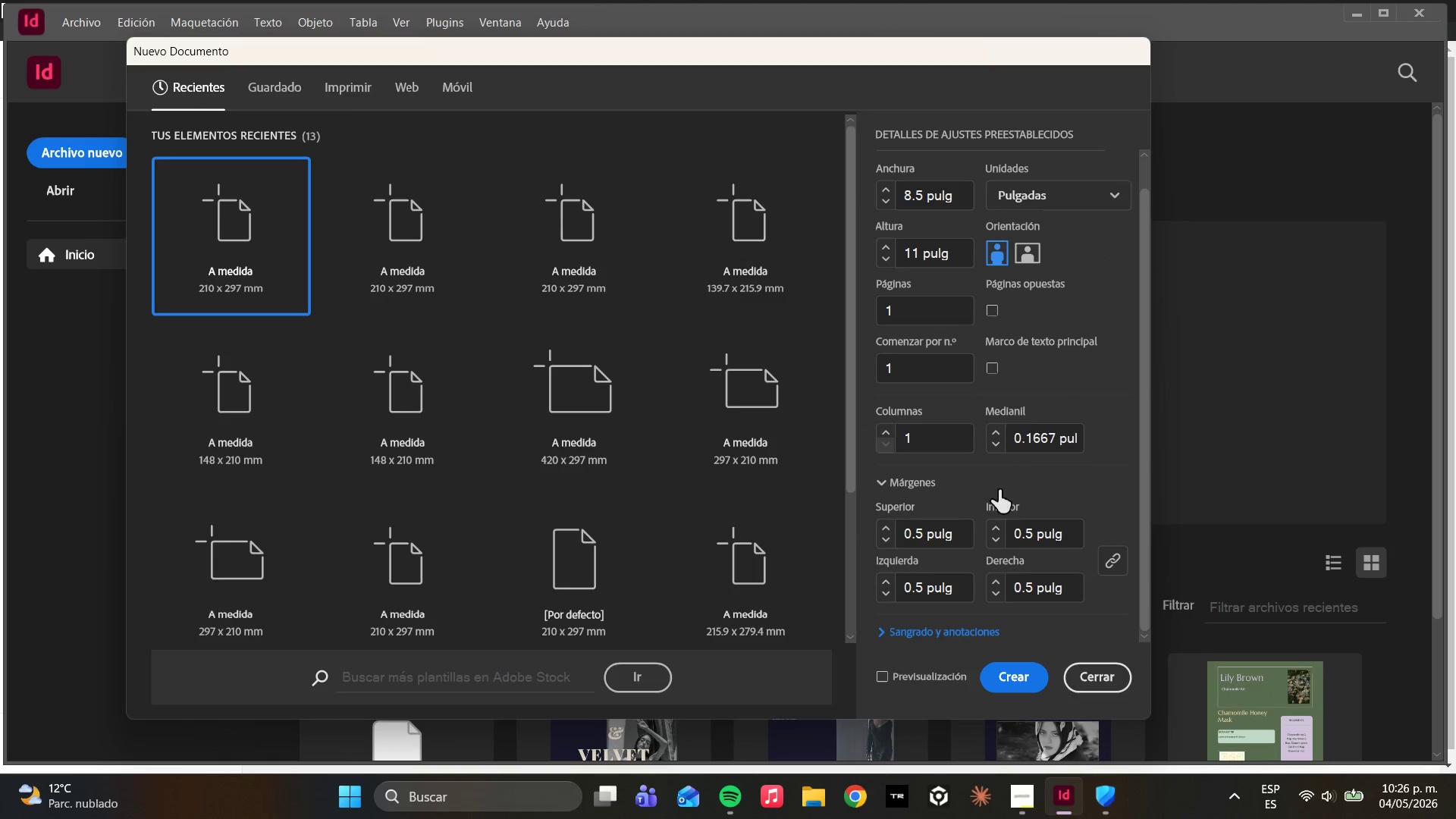 
scroll: coordinate [1022, 446], scroll_direction: down, amount: 9.0
 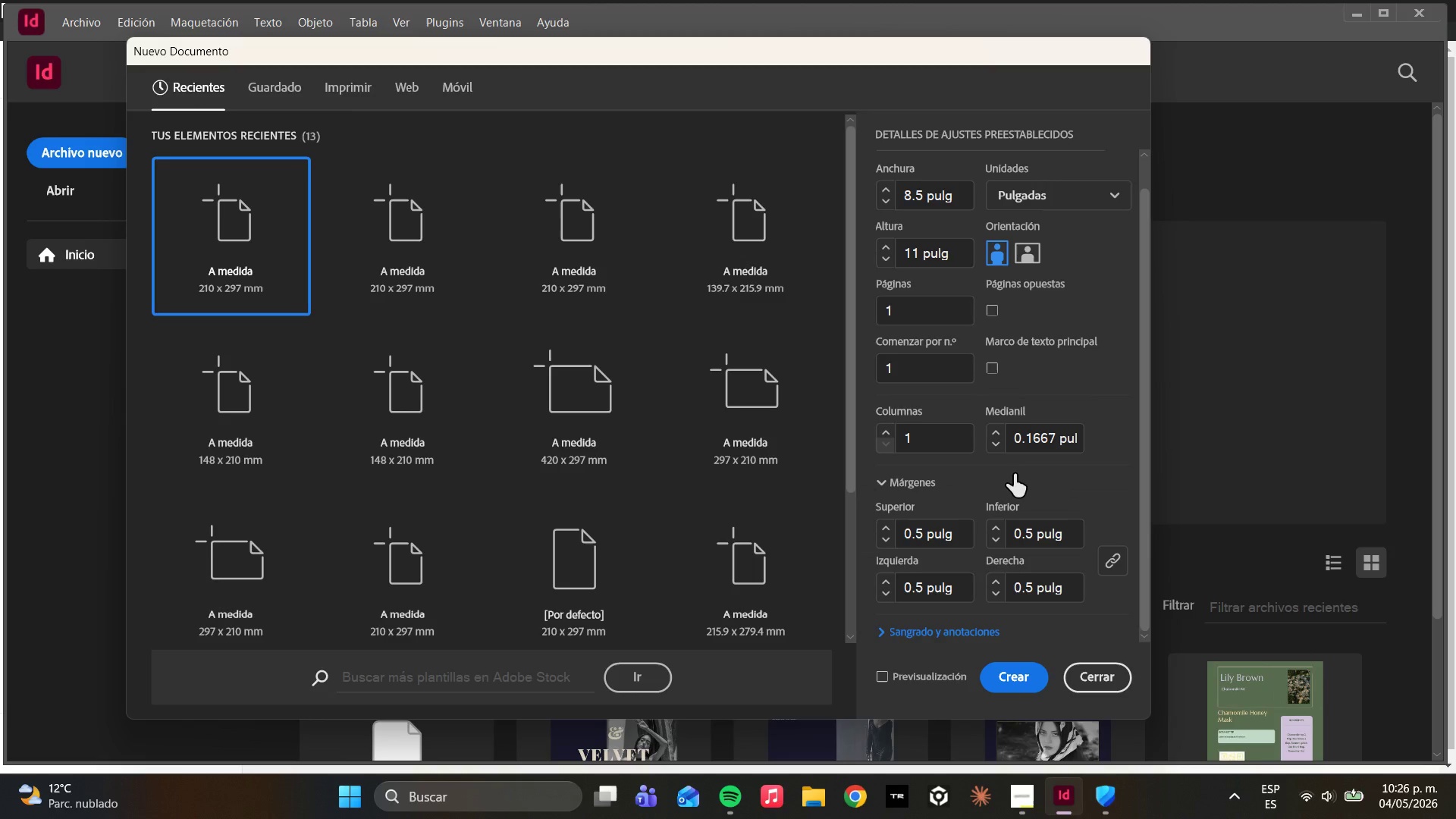 
wait(6.9)
 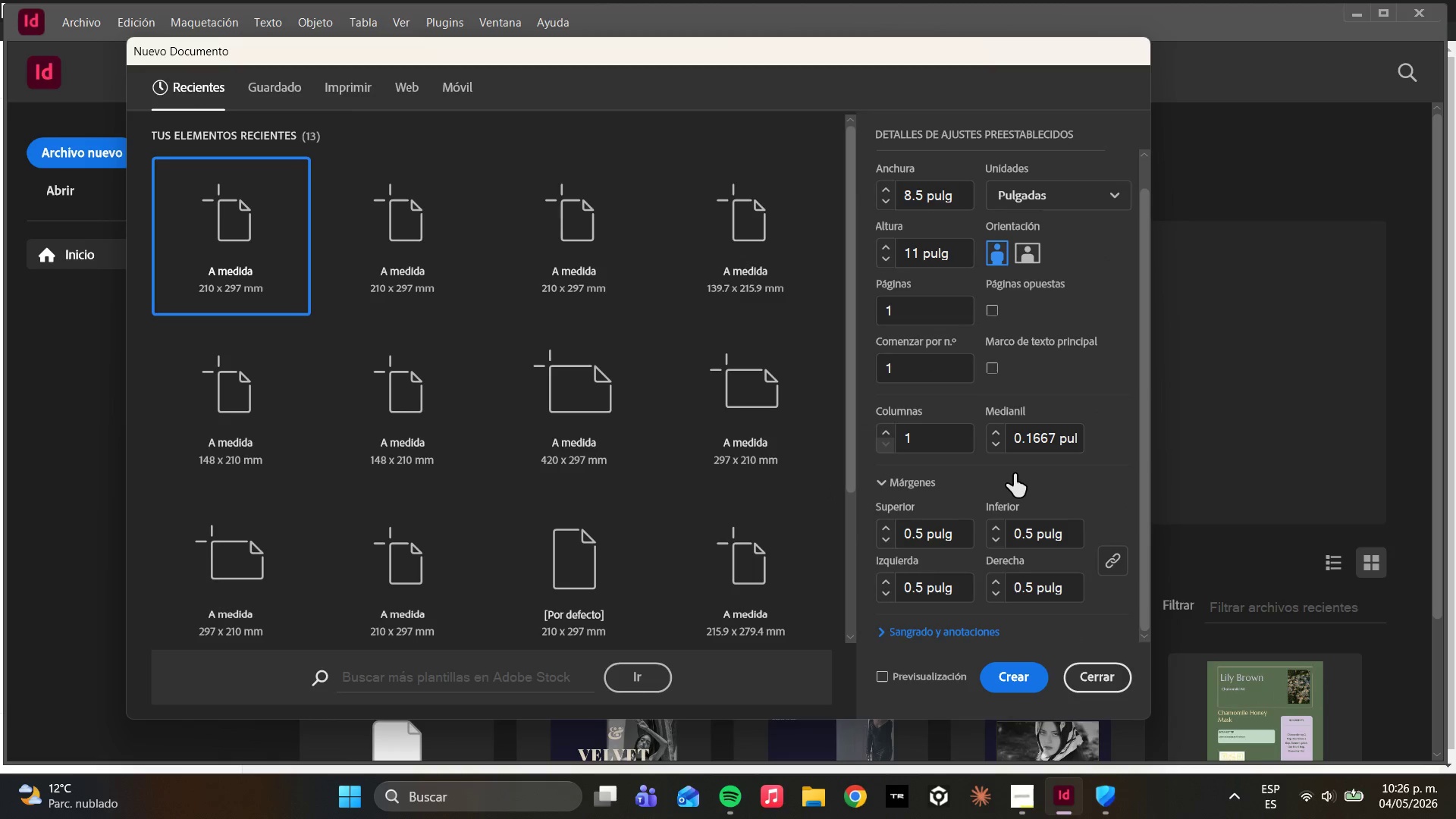 
left_click([945, 630])
 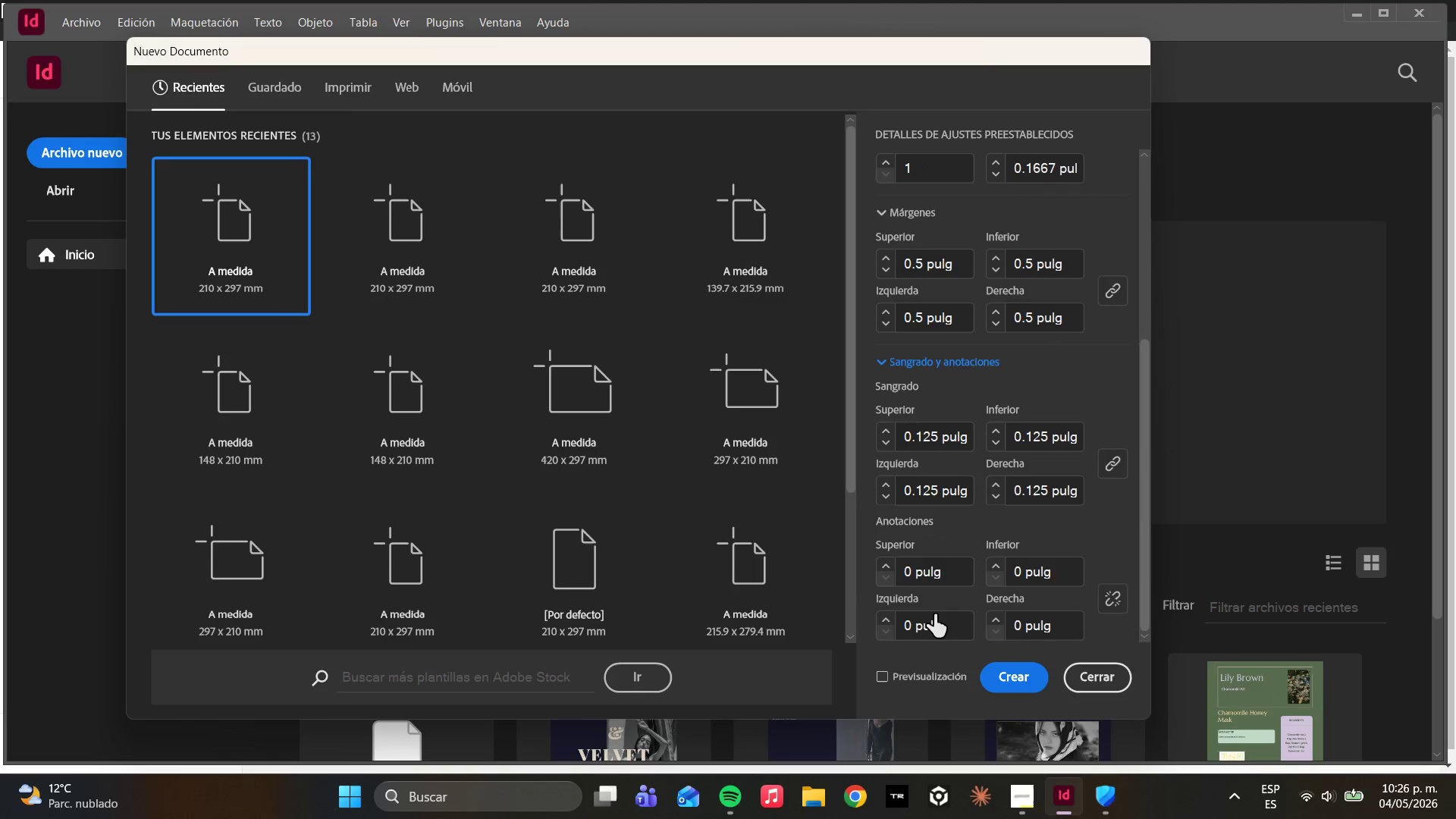 
scroll: coordinate [908, 461], scroll_direction: down, amount: 6.0
 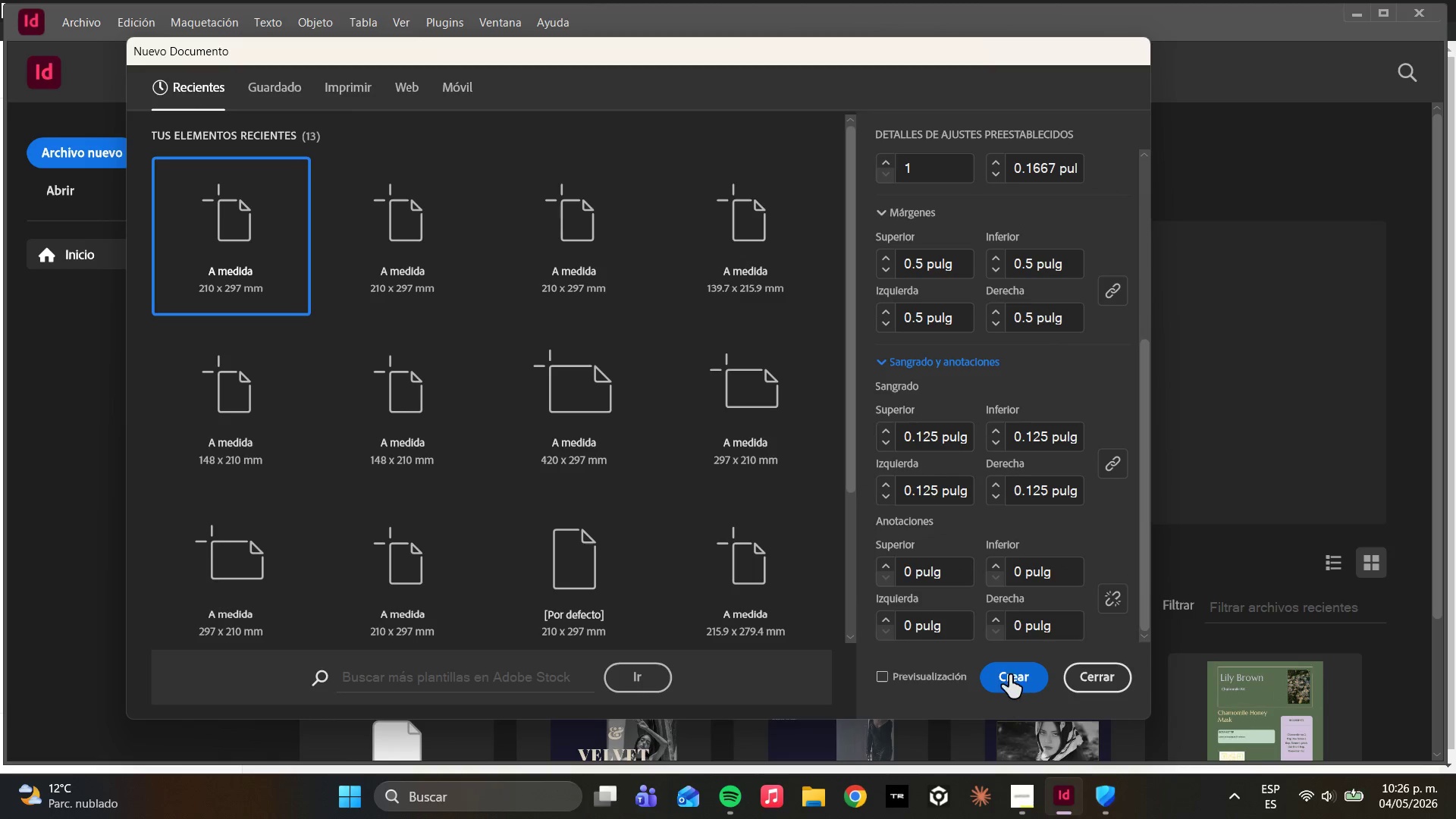 
left_click([931, 672])
 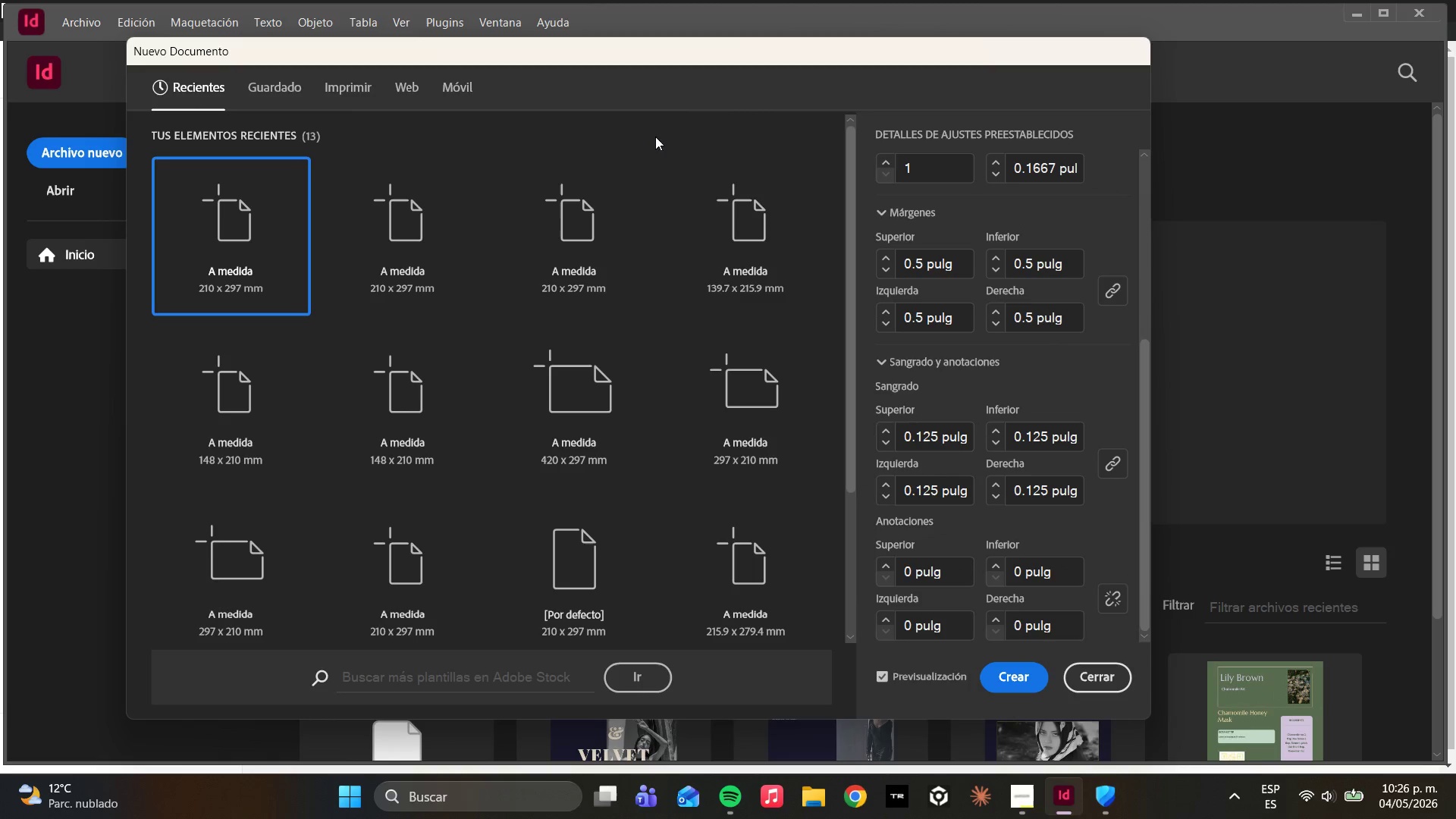 
scroll: coordinate [617, 337], scroll_direction: down, amount: 4.0
 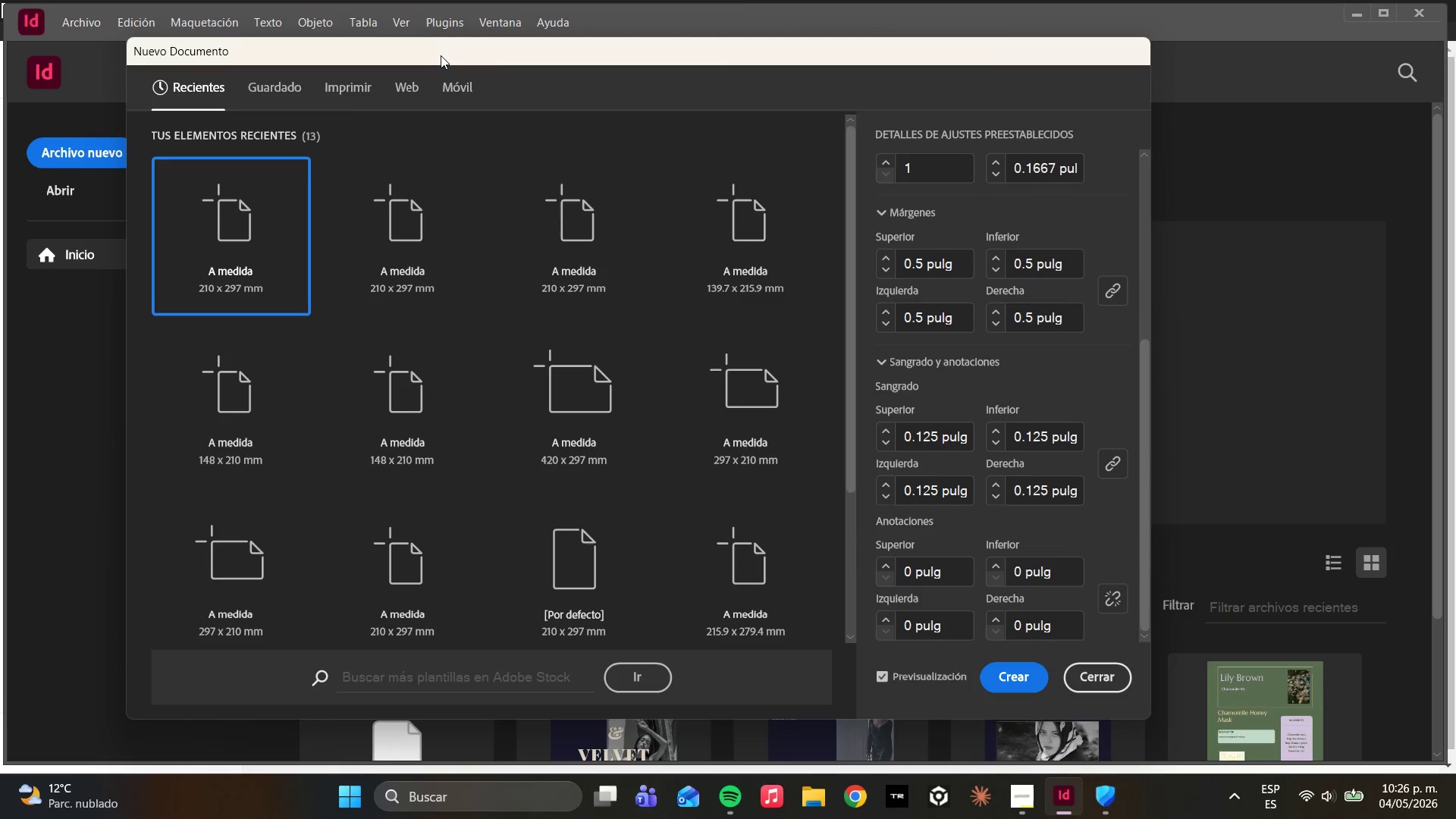 
left_click_drag(start_coordinate=[441, 55], to_coordinate=[563, 59])
 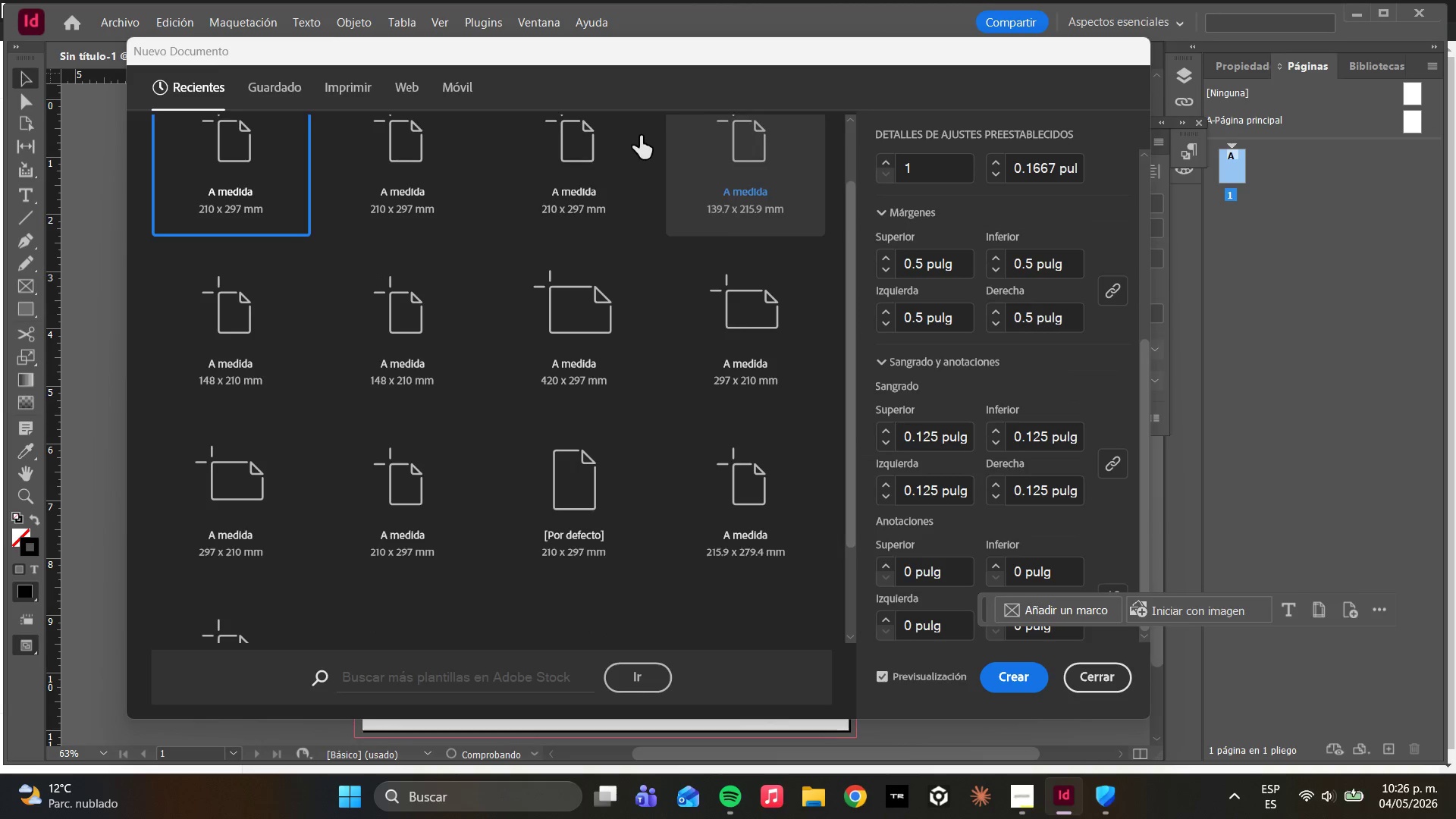 
left_click_drag(start_coordinate=[599, 54], to_coordinate=[669, 84])
 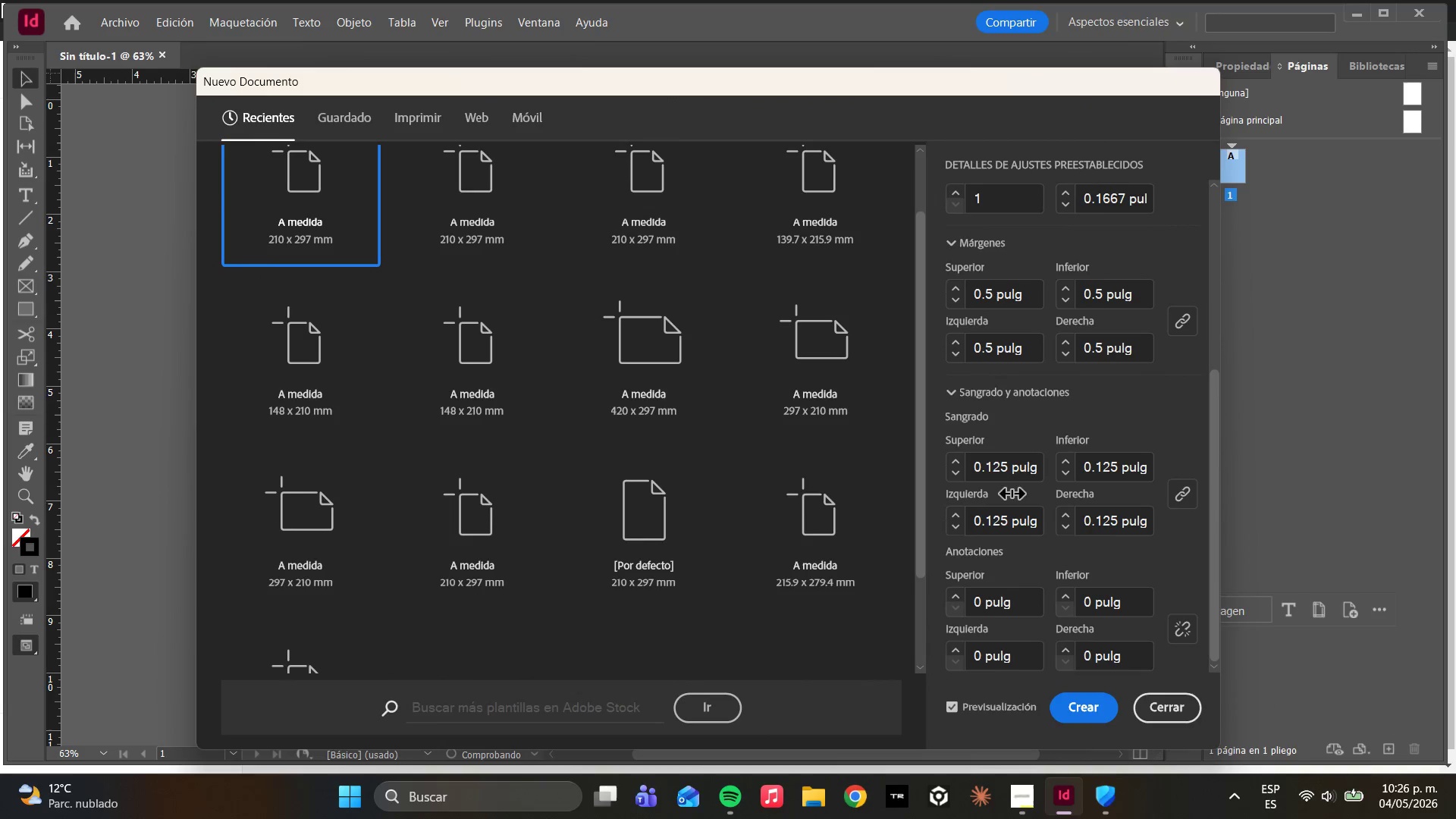 
scroll: coordinate [1033, 309], scroll_direction: up, amount: 21.0
 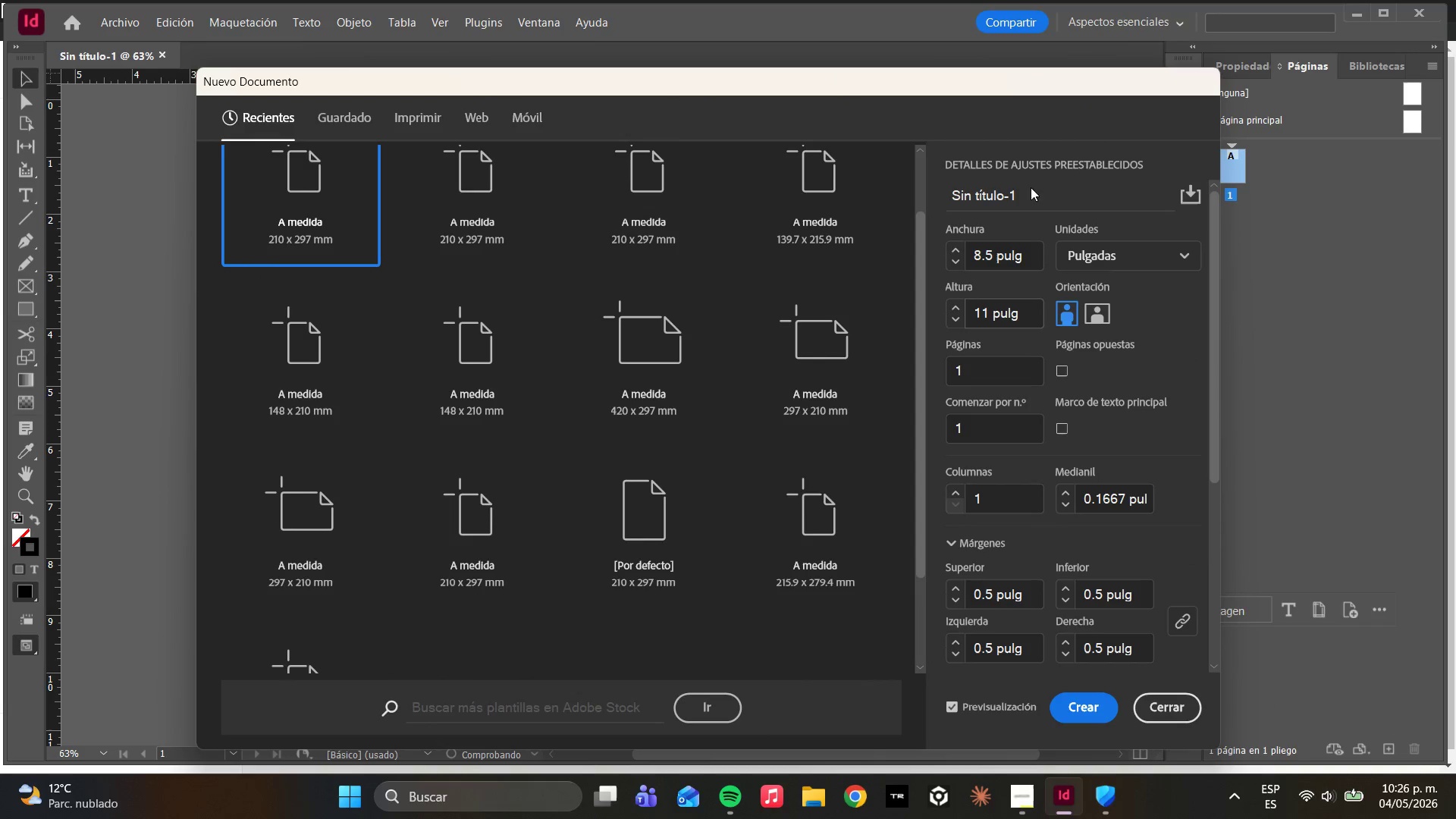 
left_click([1028, 184])
 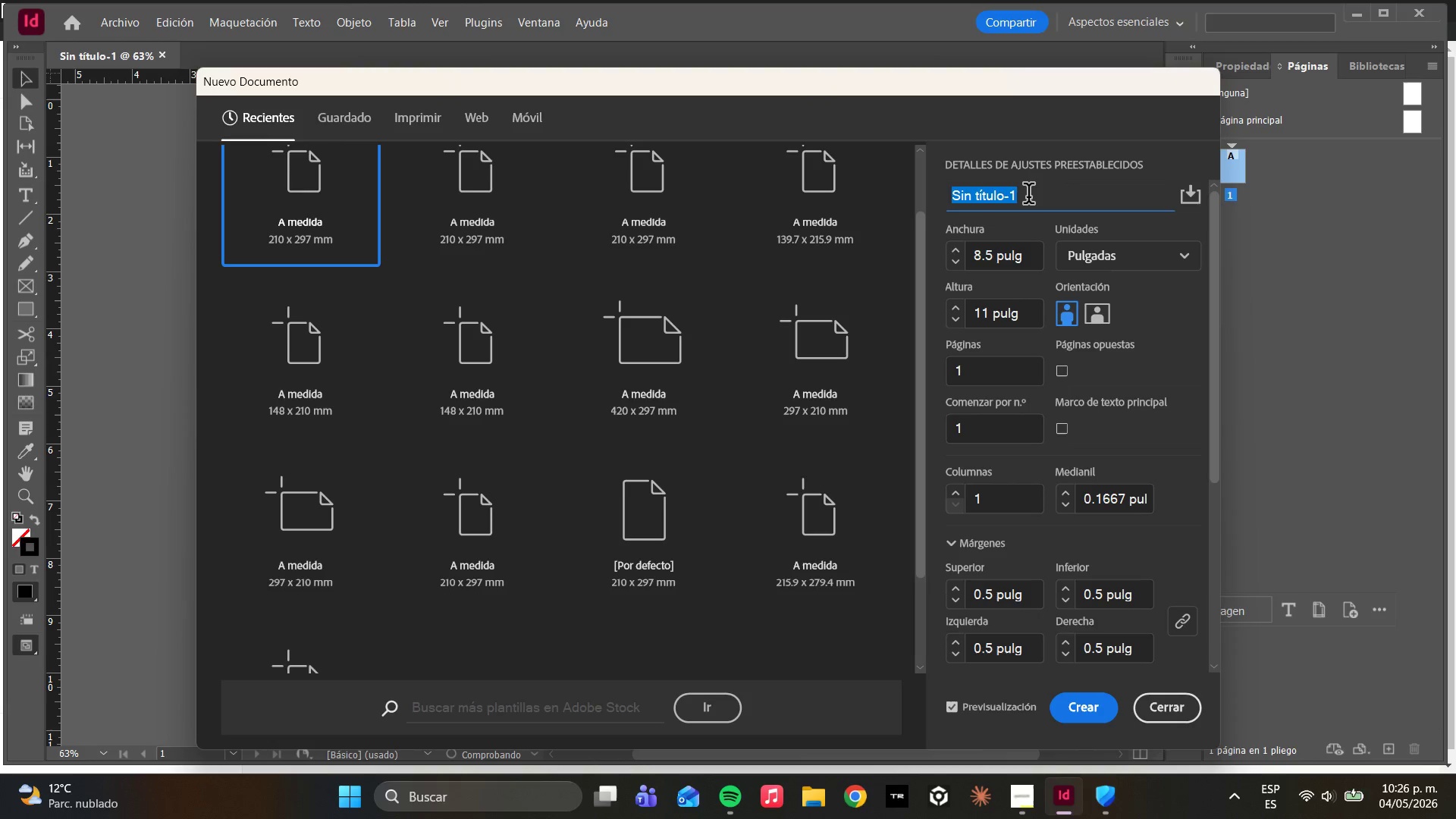 
type(ForagersLA)
key(Backspace)
type(arde)
 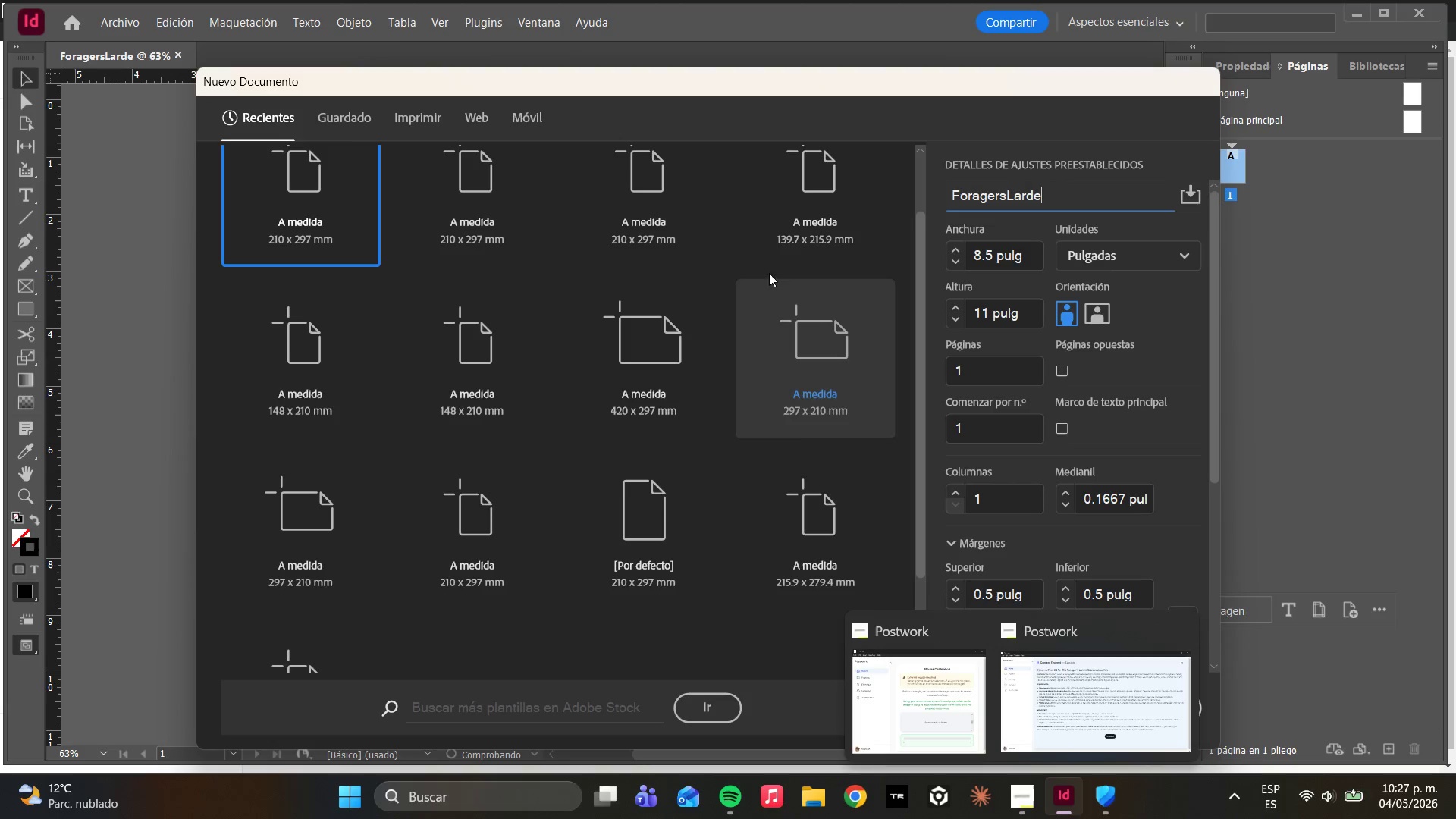 
wait(6.22)
 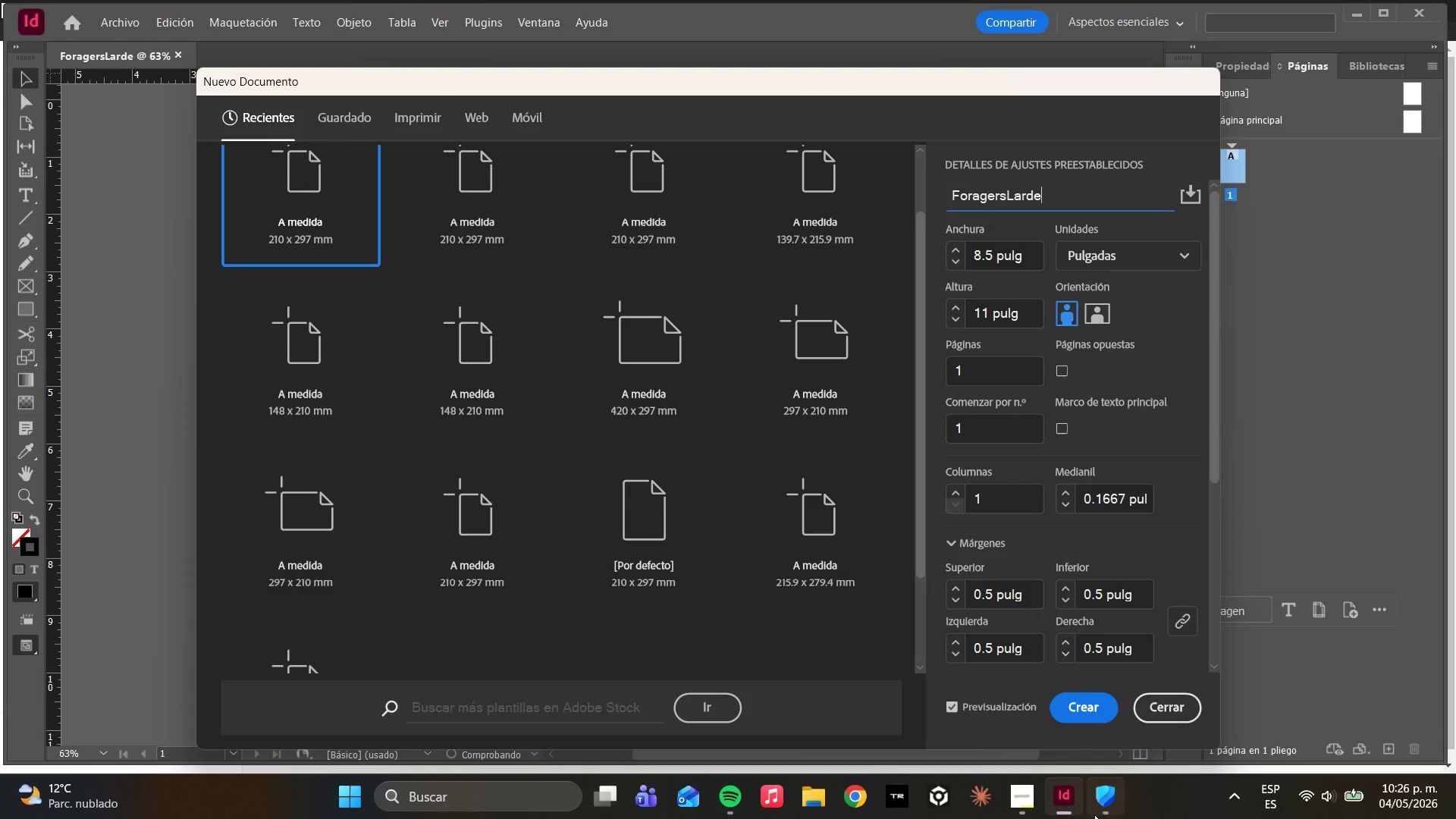 
key(R)
 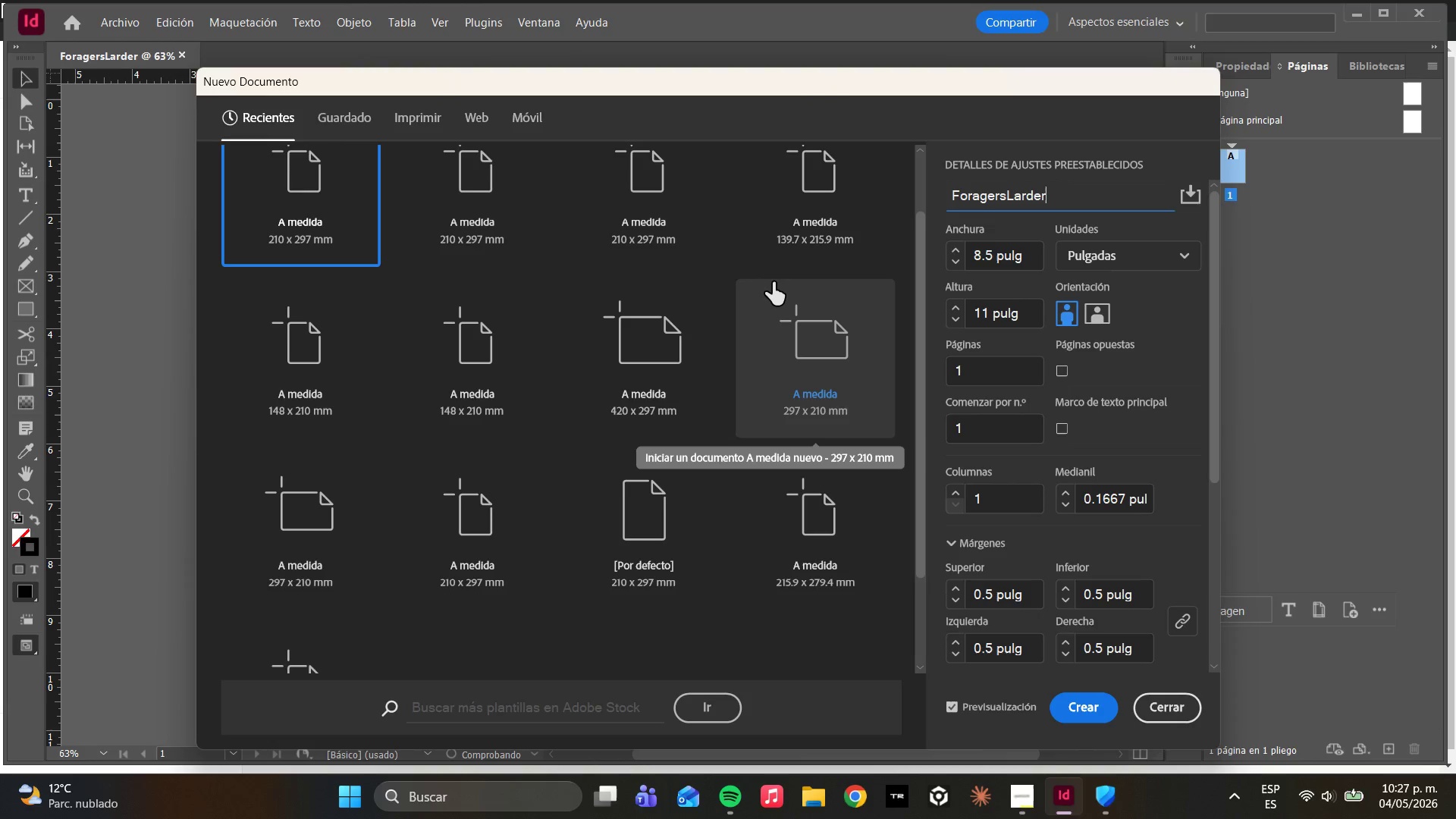 
key(Shift+Minus)
 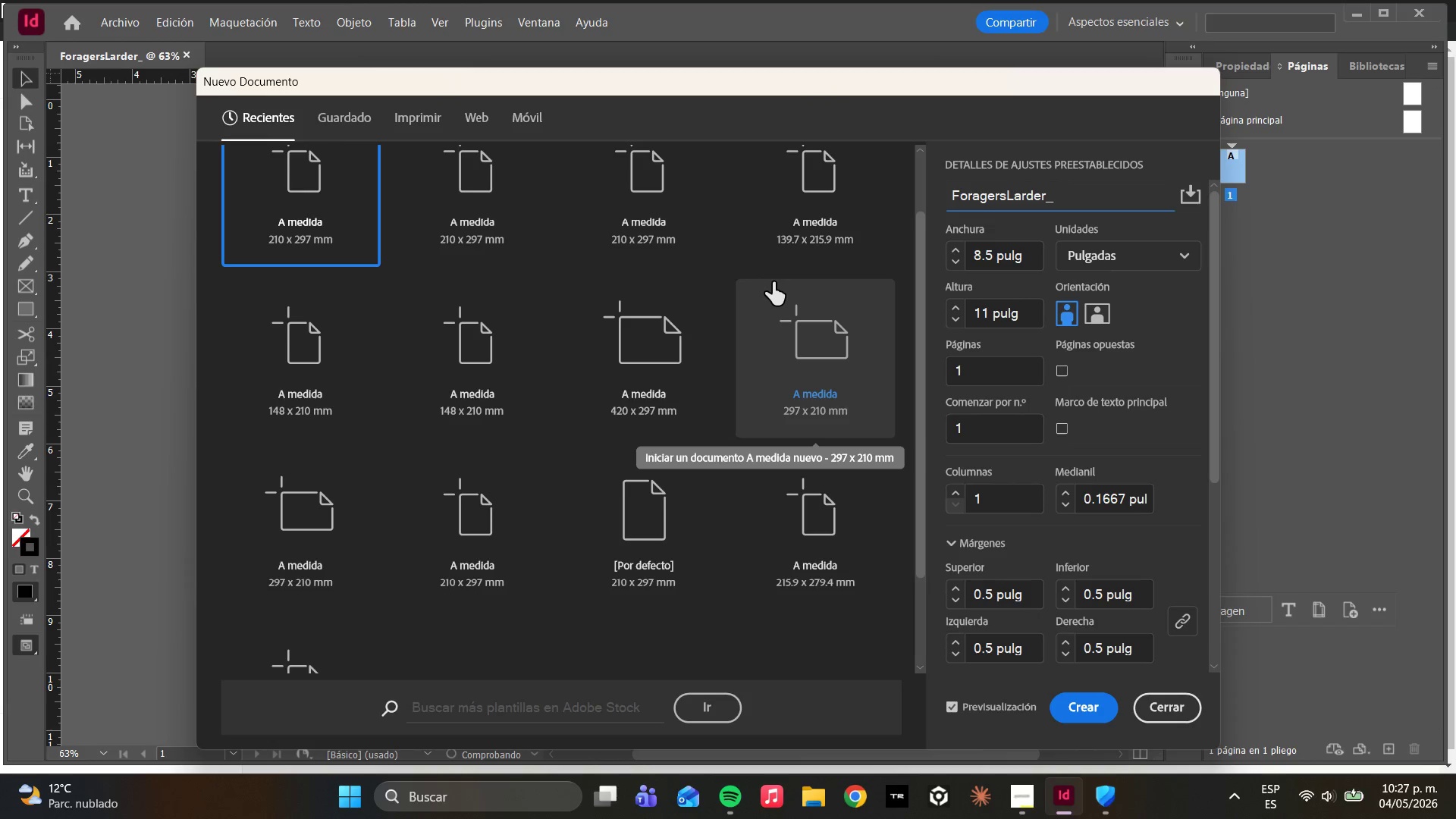 
key(CapsLock)
 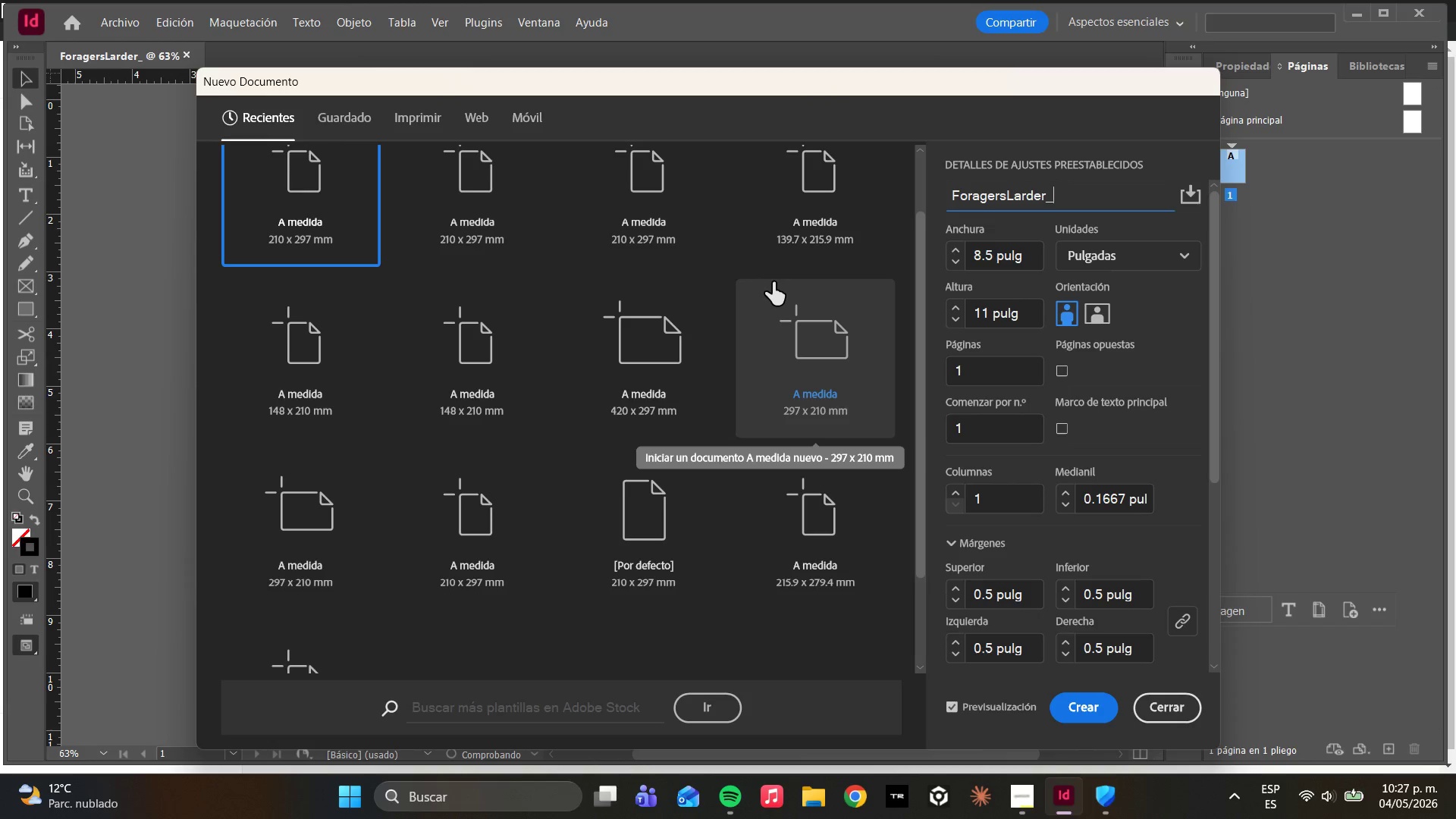 
key(A)
 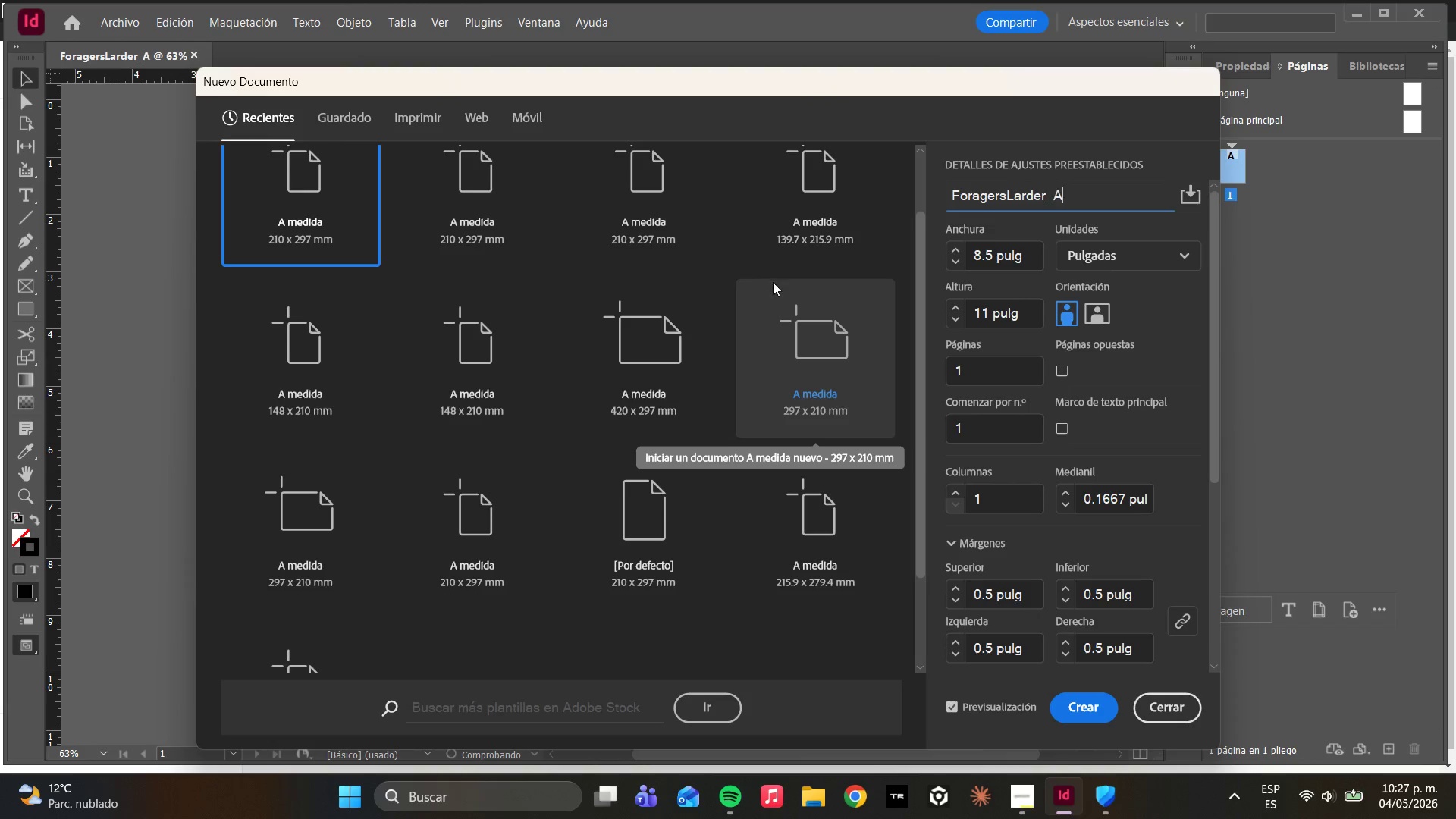 
key(CapsLock)
 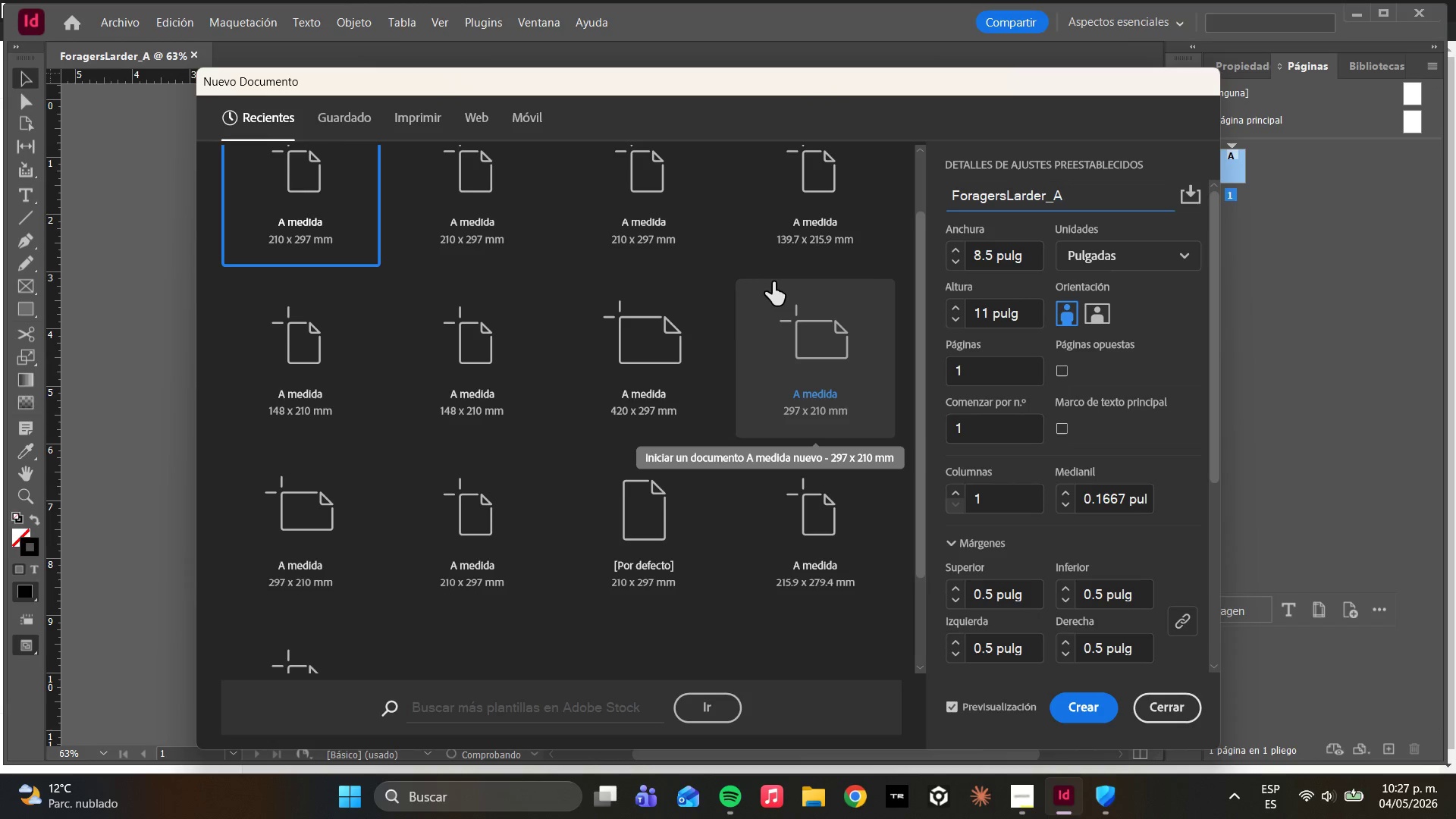 
key(D)
 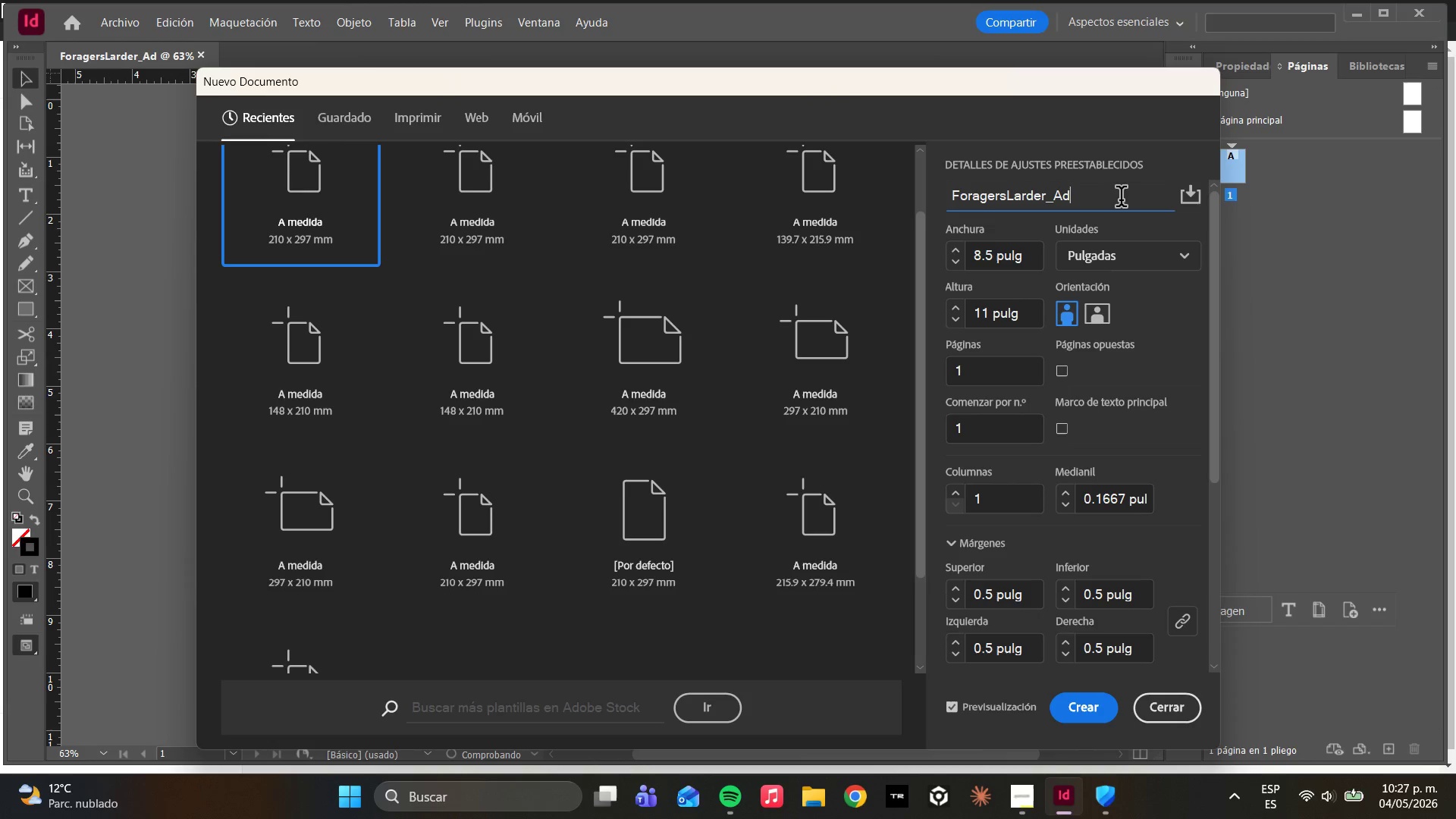 
wait(5.86)
 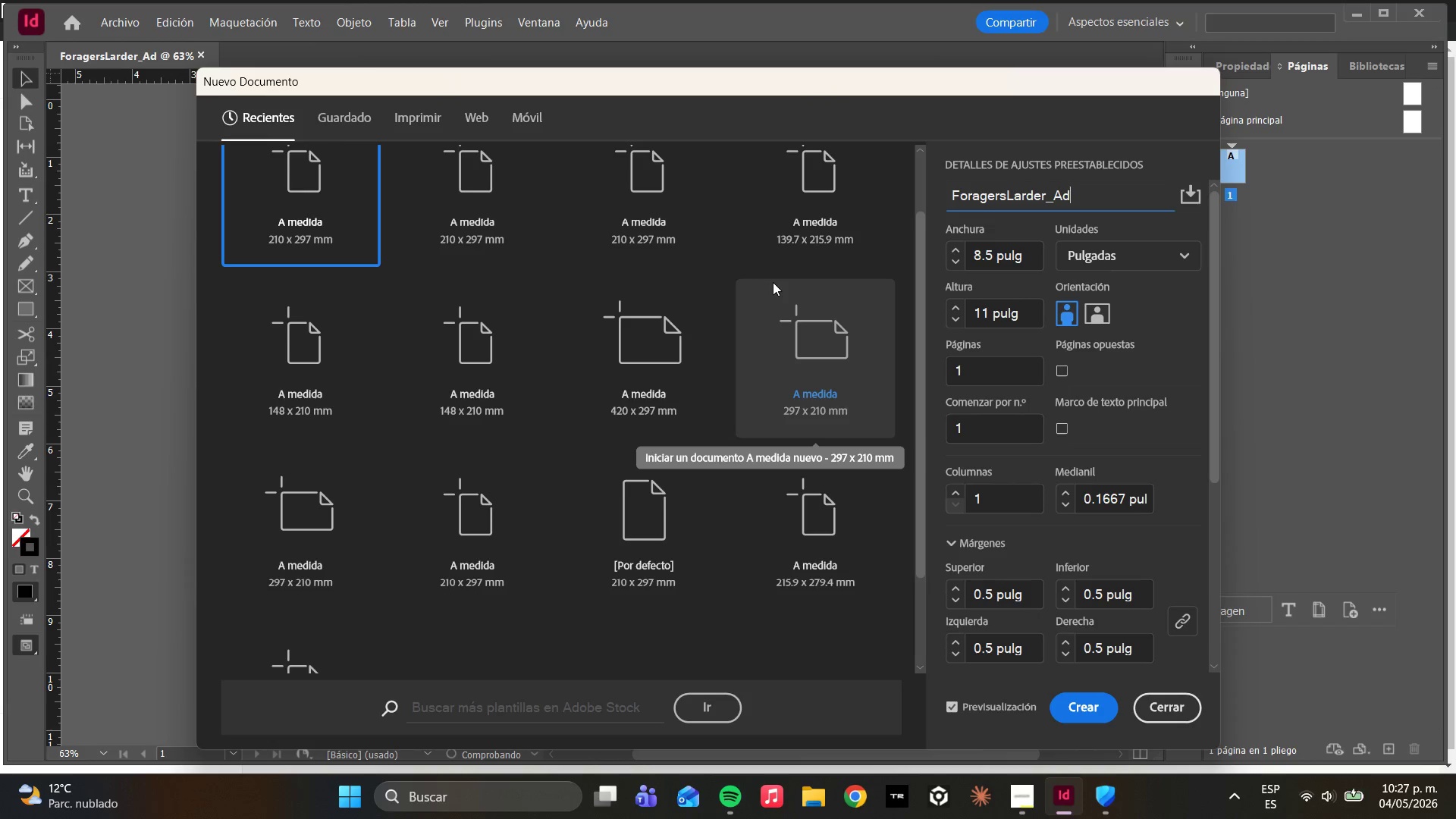 
left_click([1072, 702])
 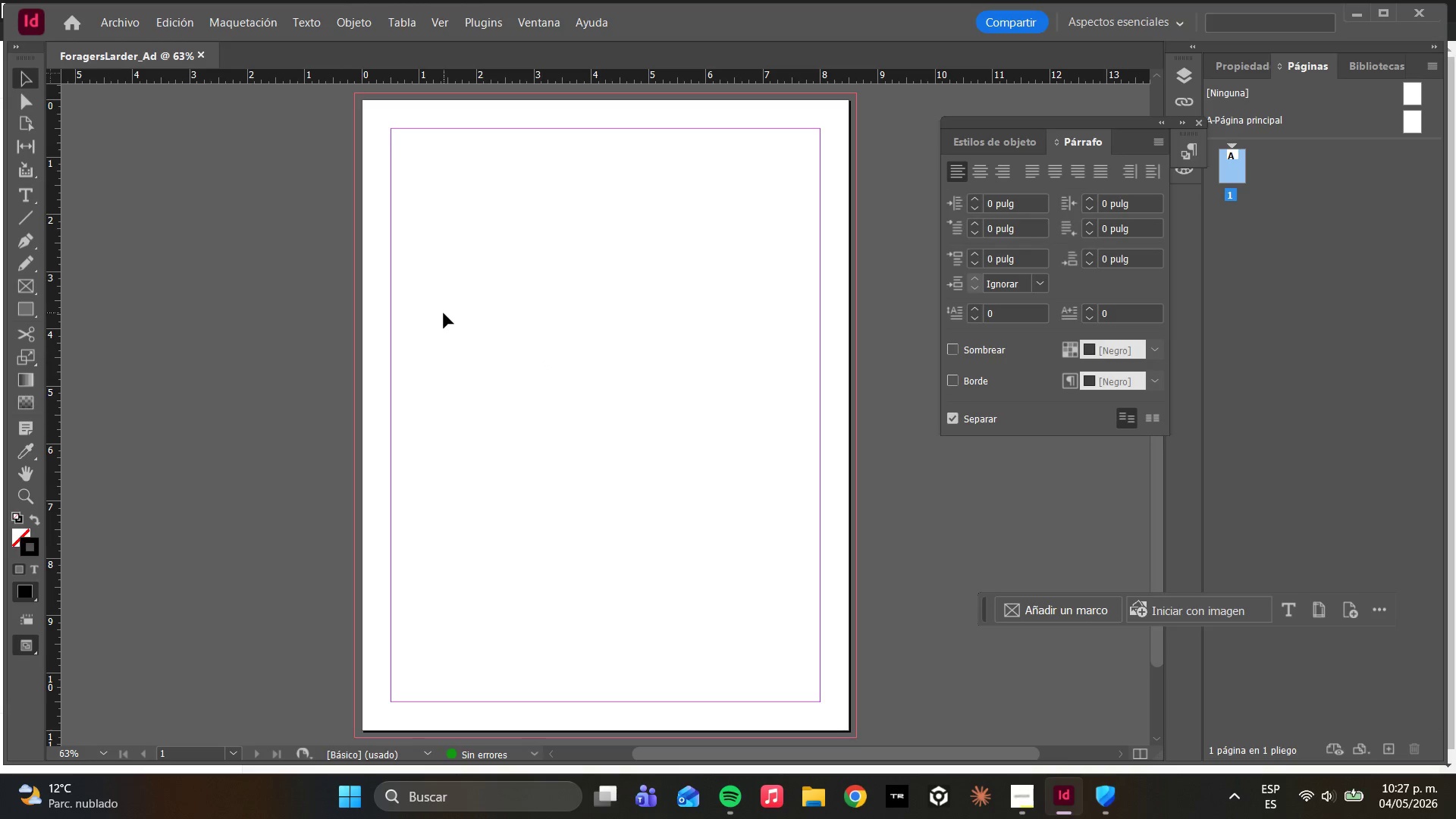 
key(Control+S)
 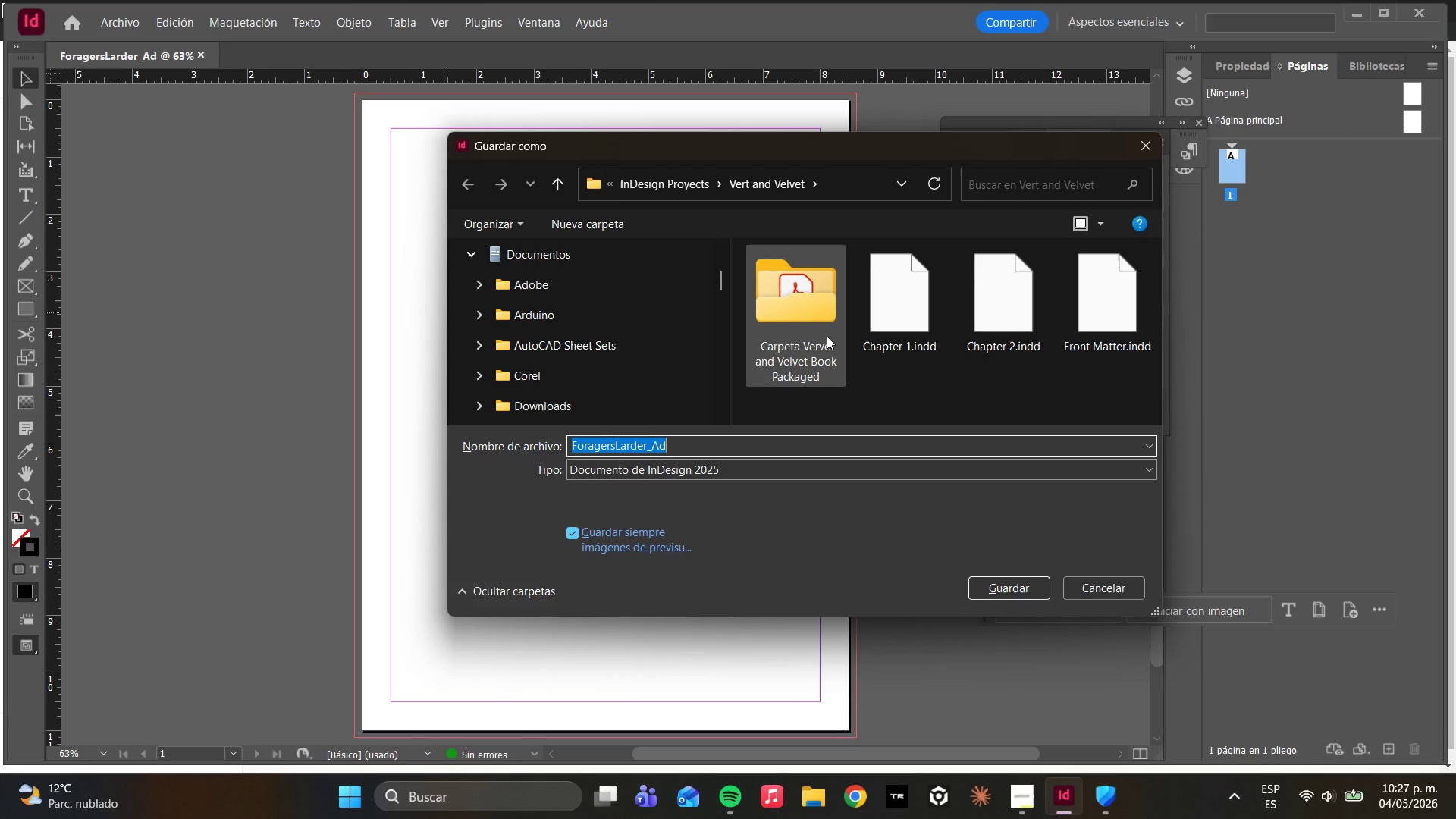 
scroll: coordinate [843, 325], scroll_direction: down, amount: 3.0
 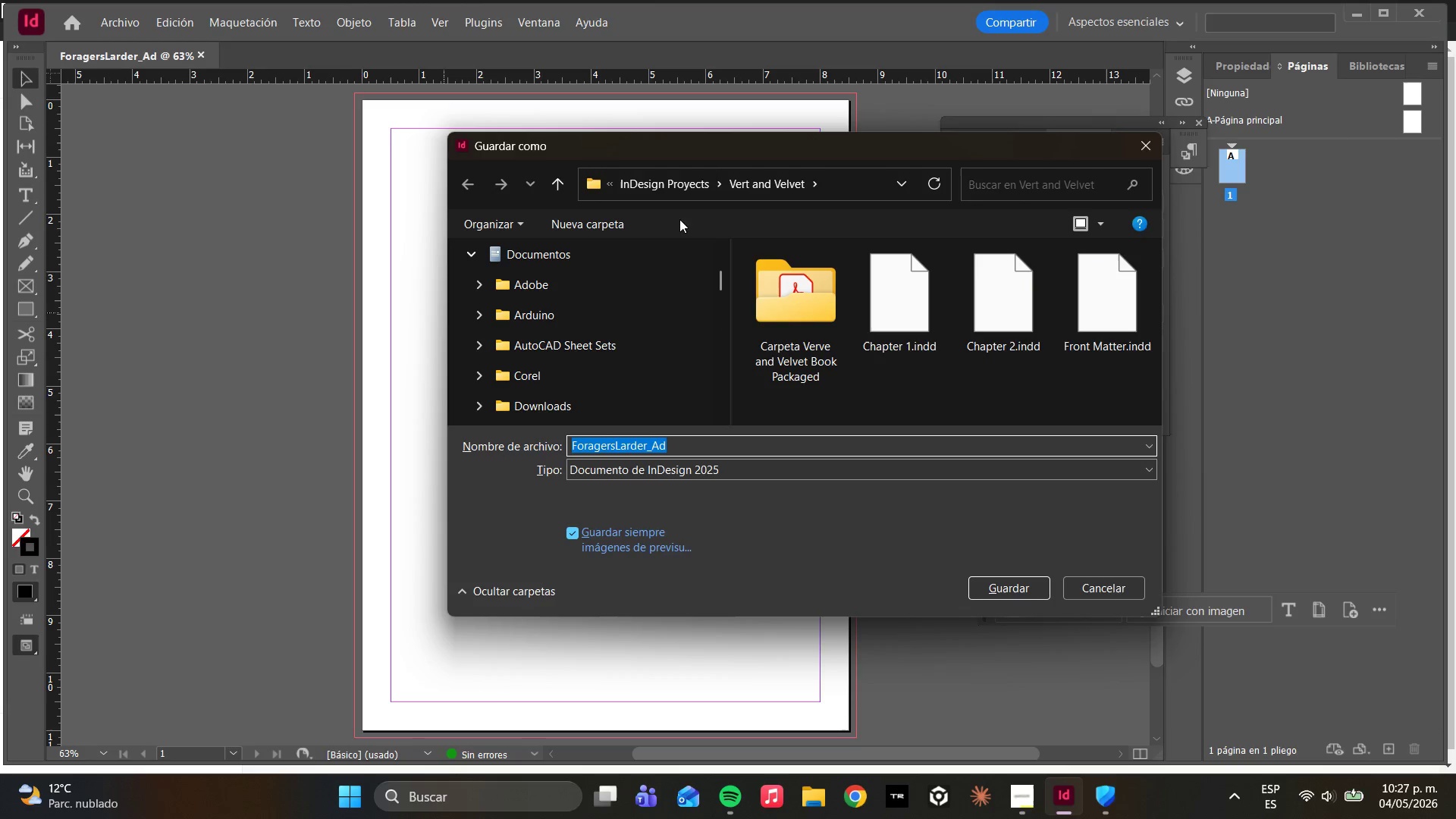 
left_click([670, 180])
 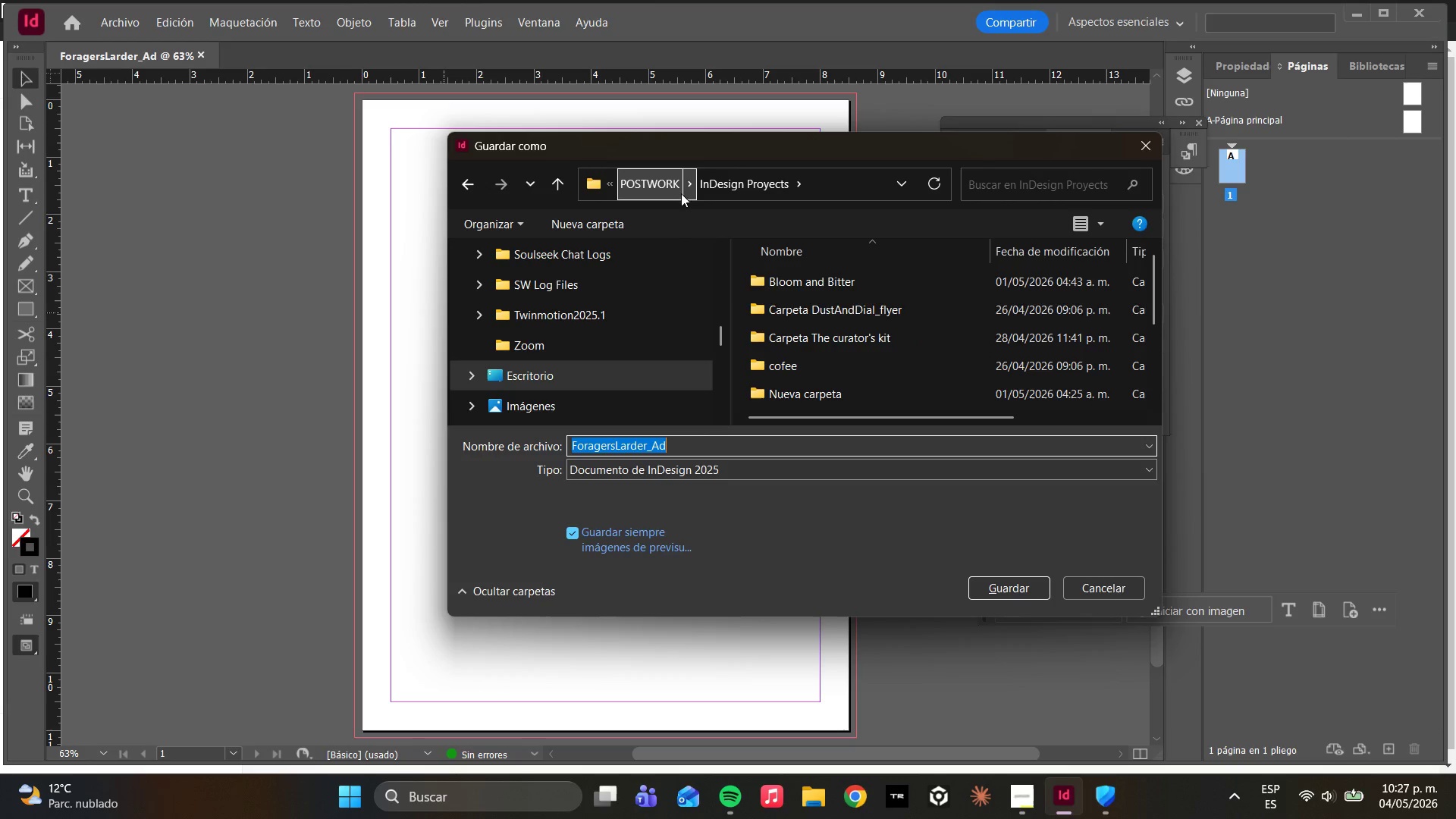 
right_click([896, 348])
 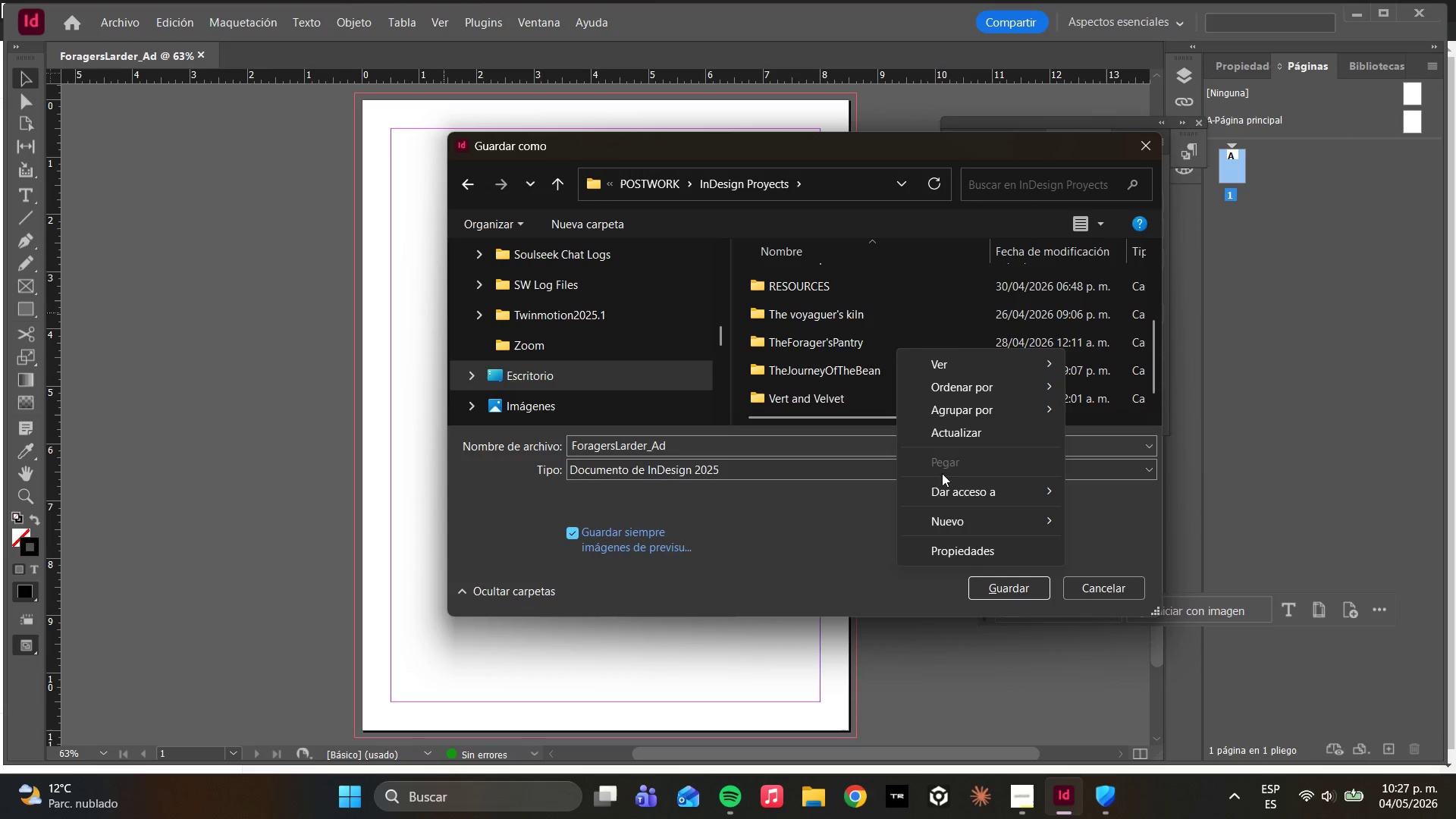 
scroll: coordinate [894, 336], scroll_direction: down, amount: 12.0
 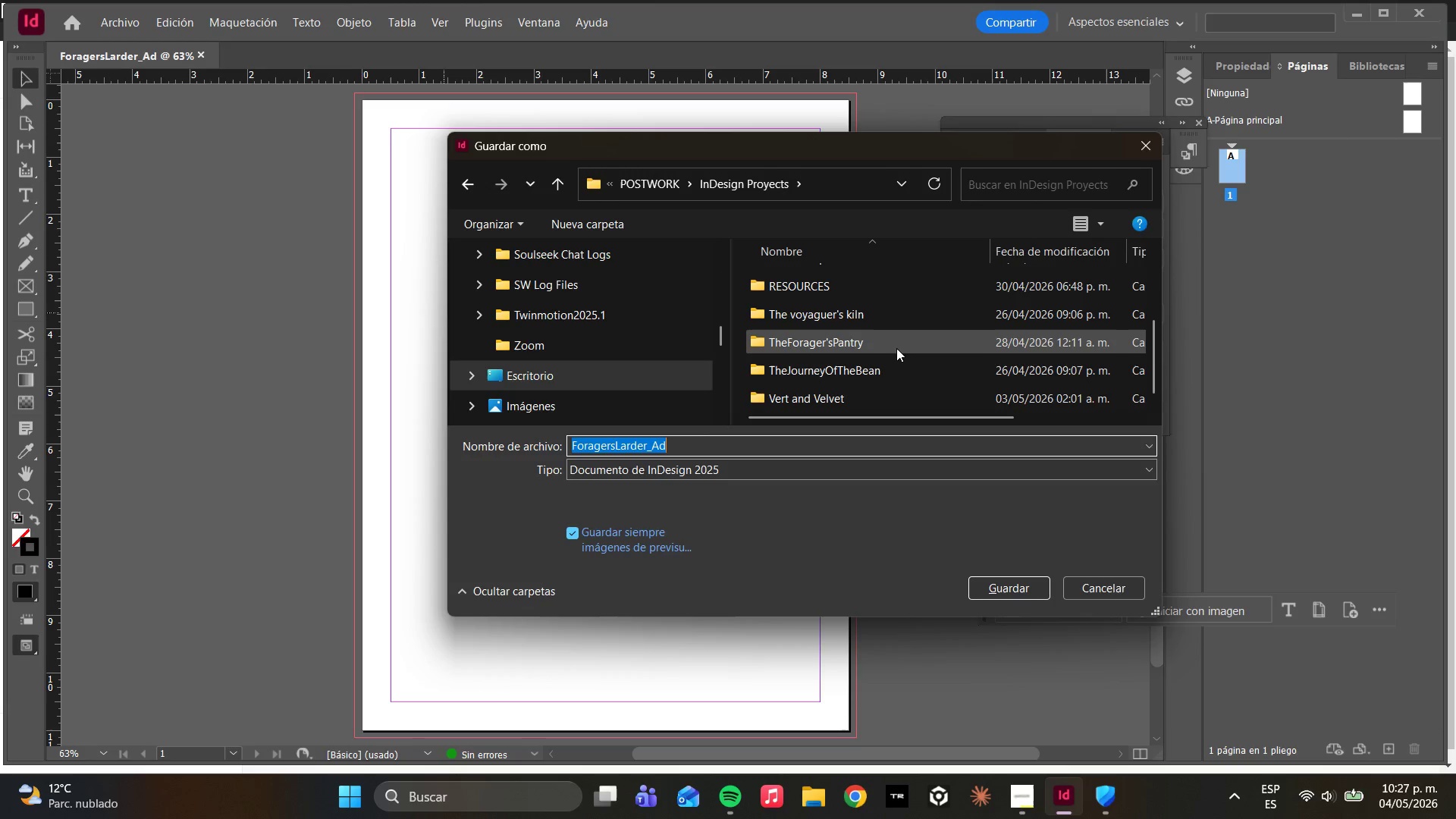 
left_click([962, 511])
 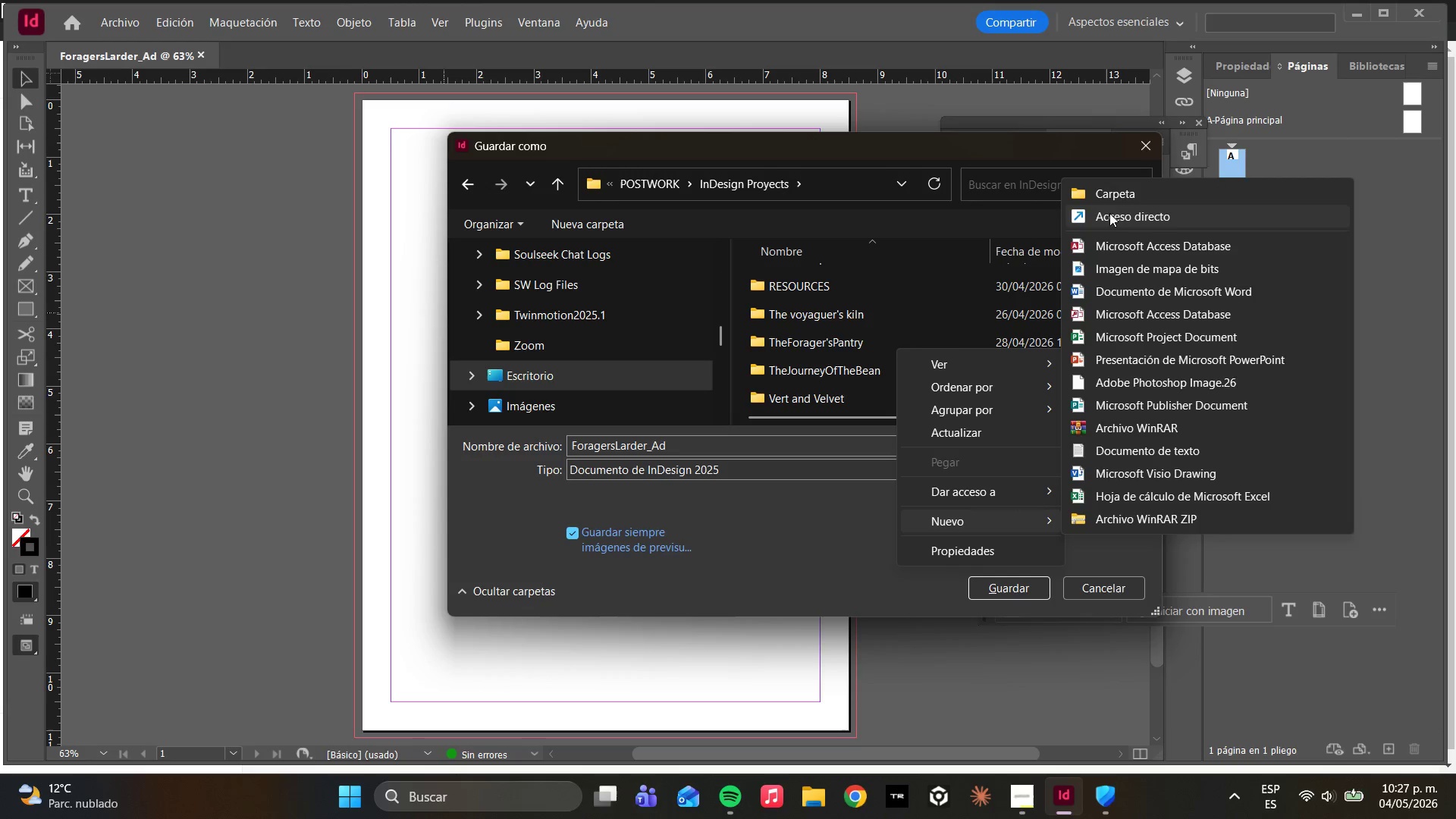 
left_click([1115, 190])
 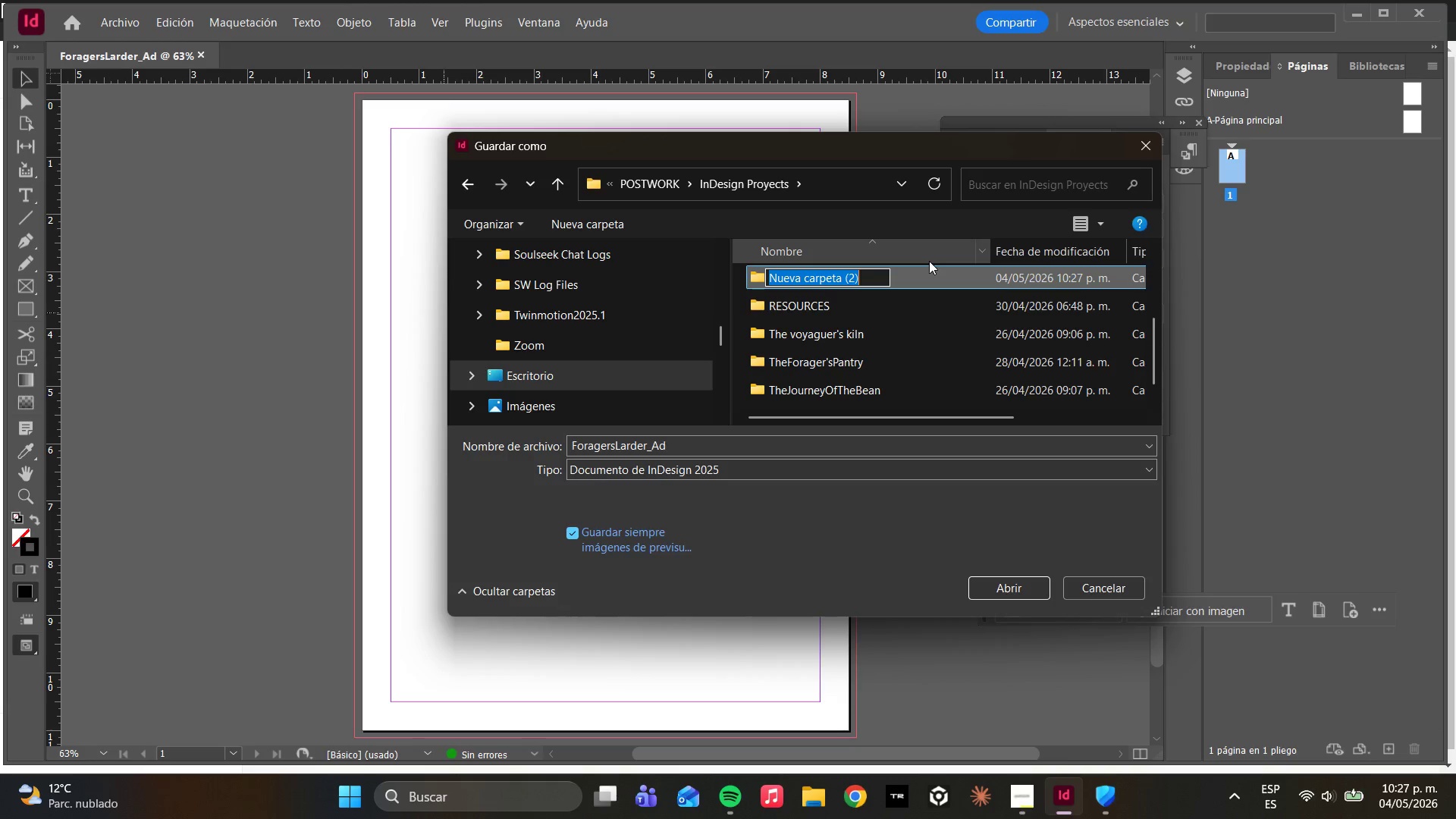 
type(Forargw)
key(Backspace)
type(ers l)
key(Backspace)
type(Larder Assets)
 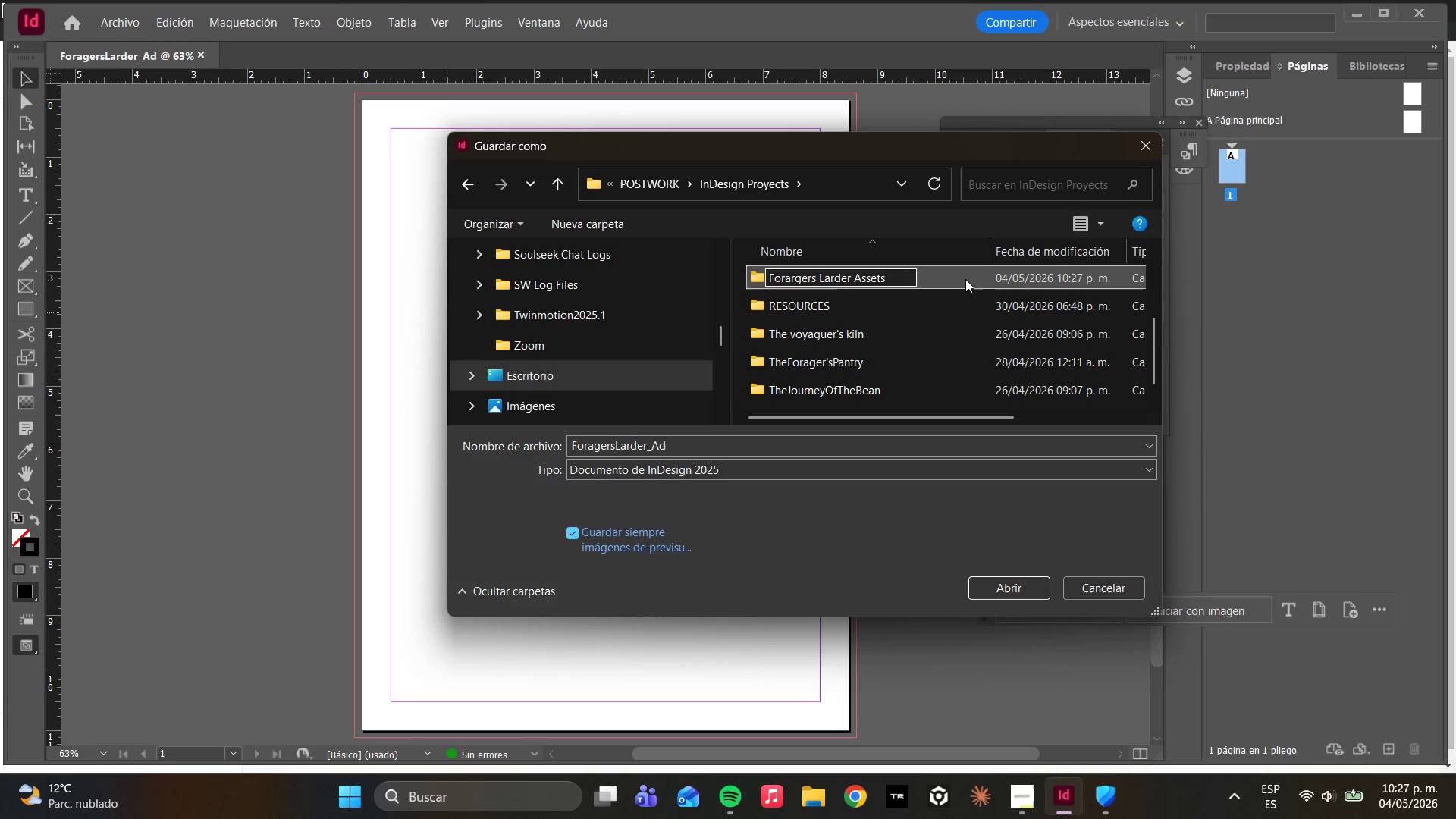 
double_click([964, 278])
 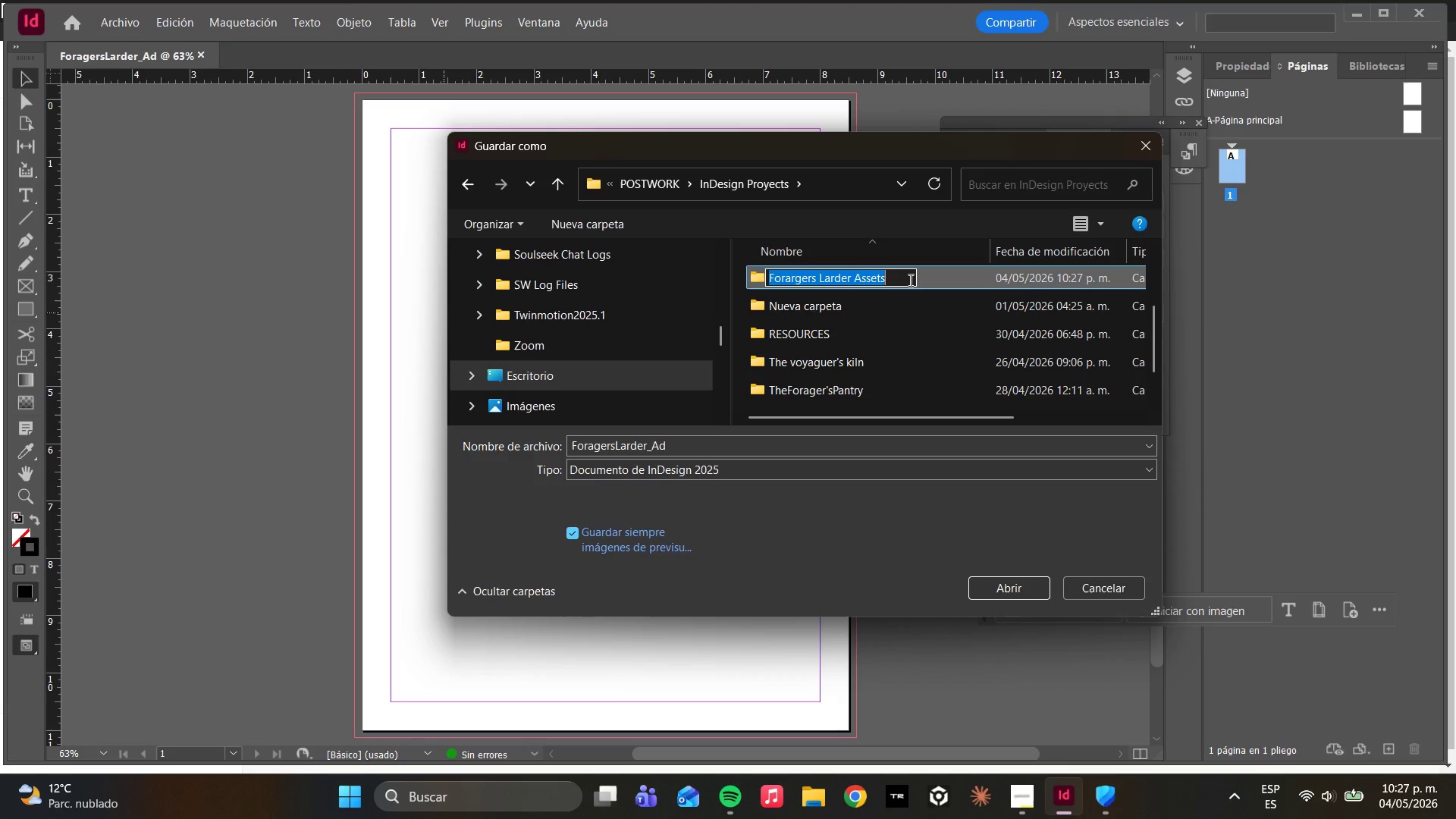 
double_click([930, 280])
 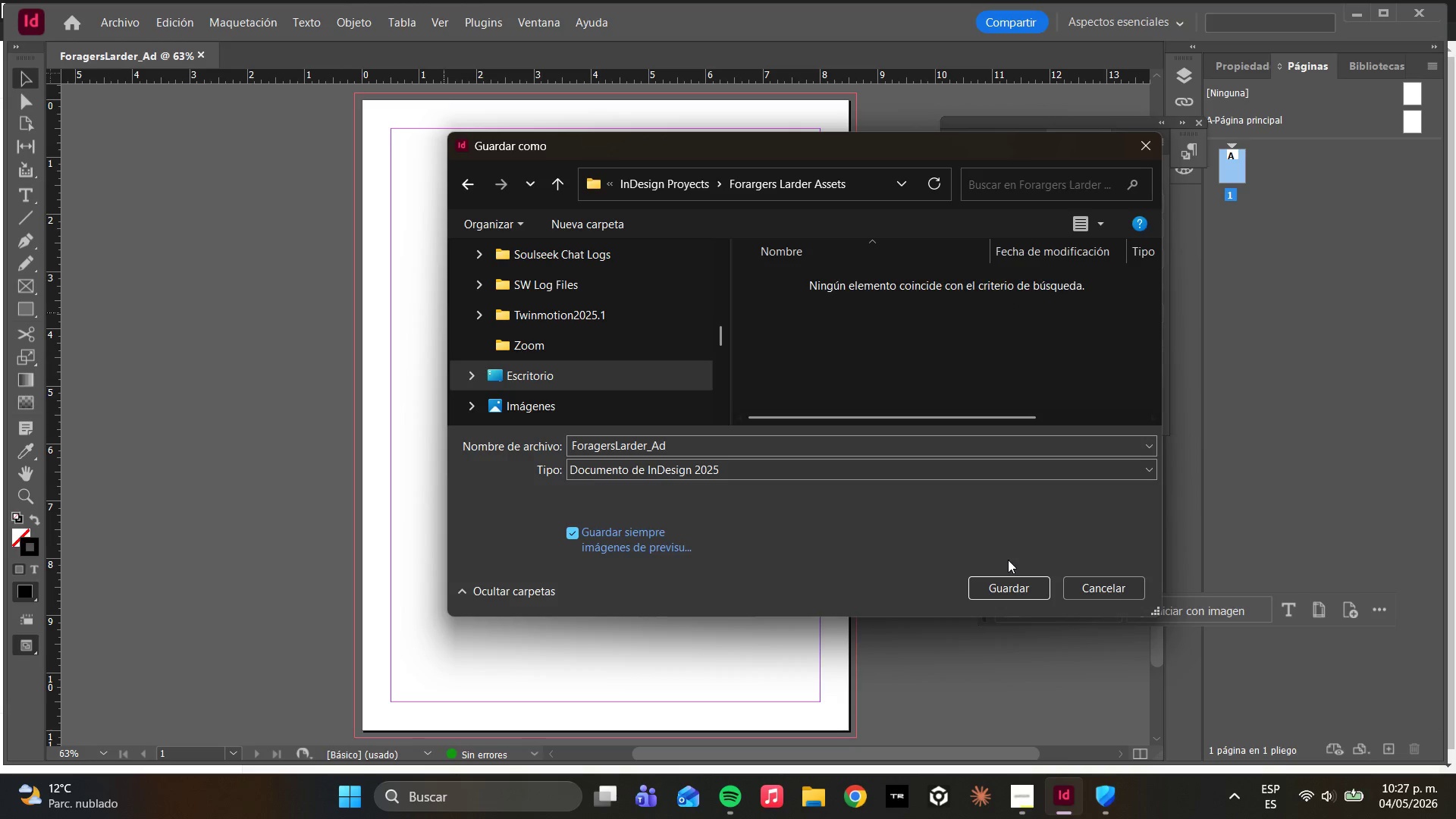 
left_click([1016, 588])
 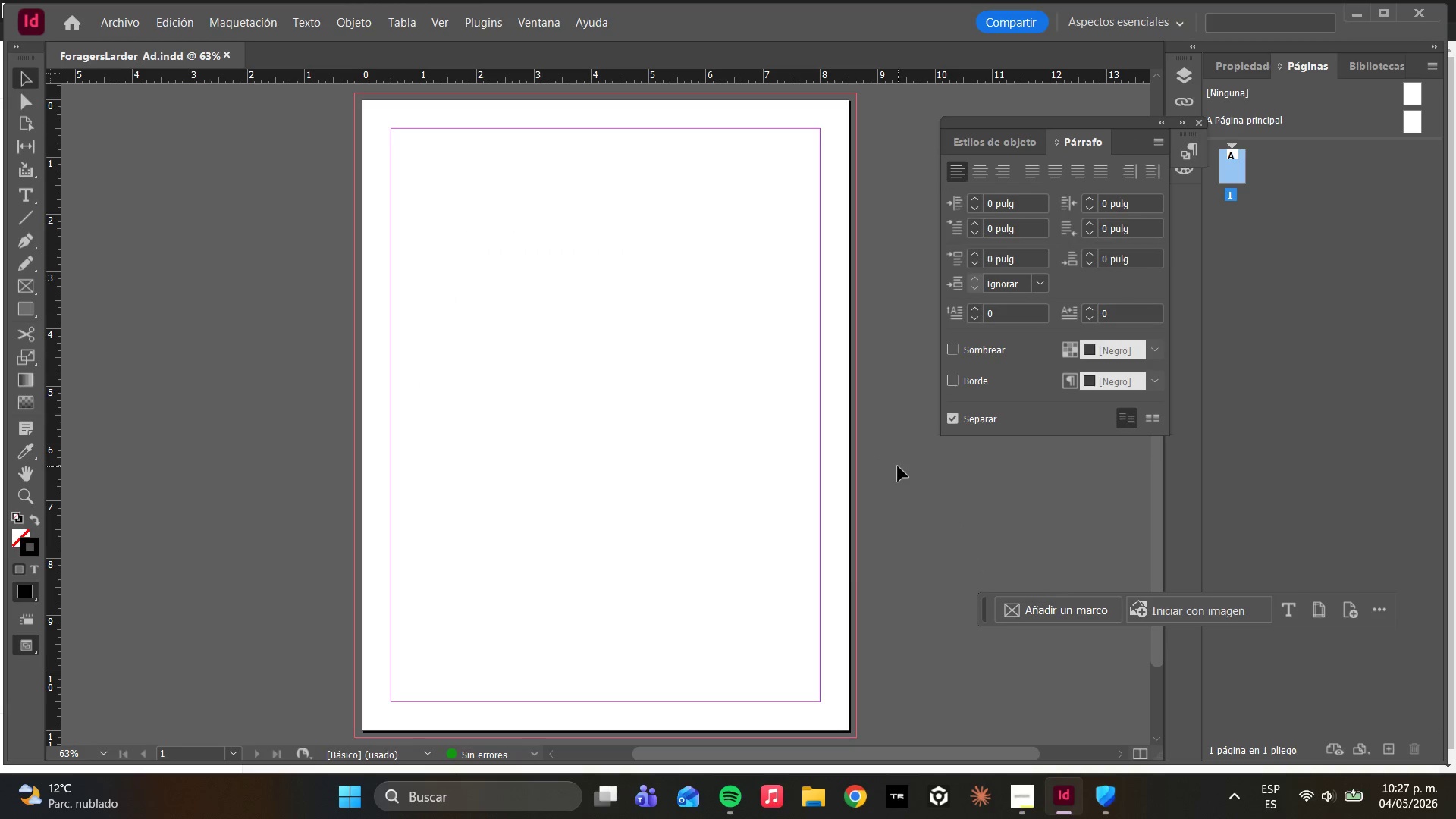 
wait(12.78)
 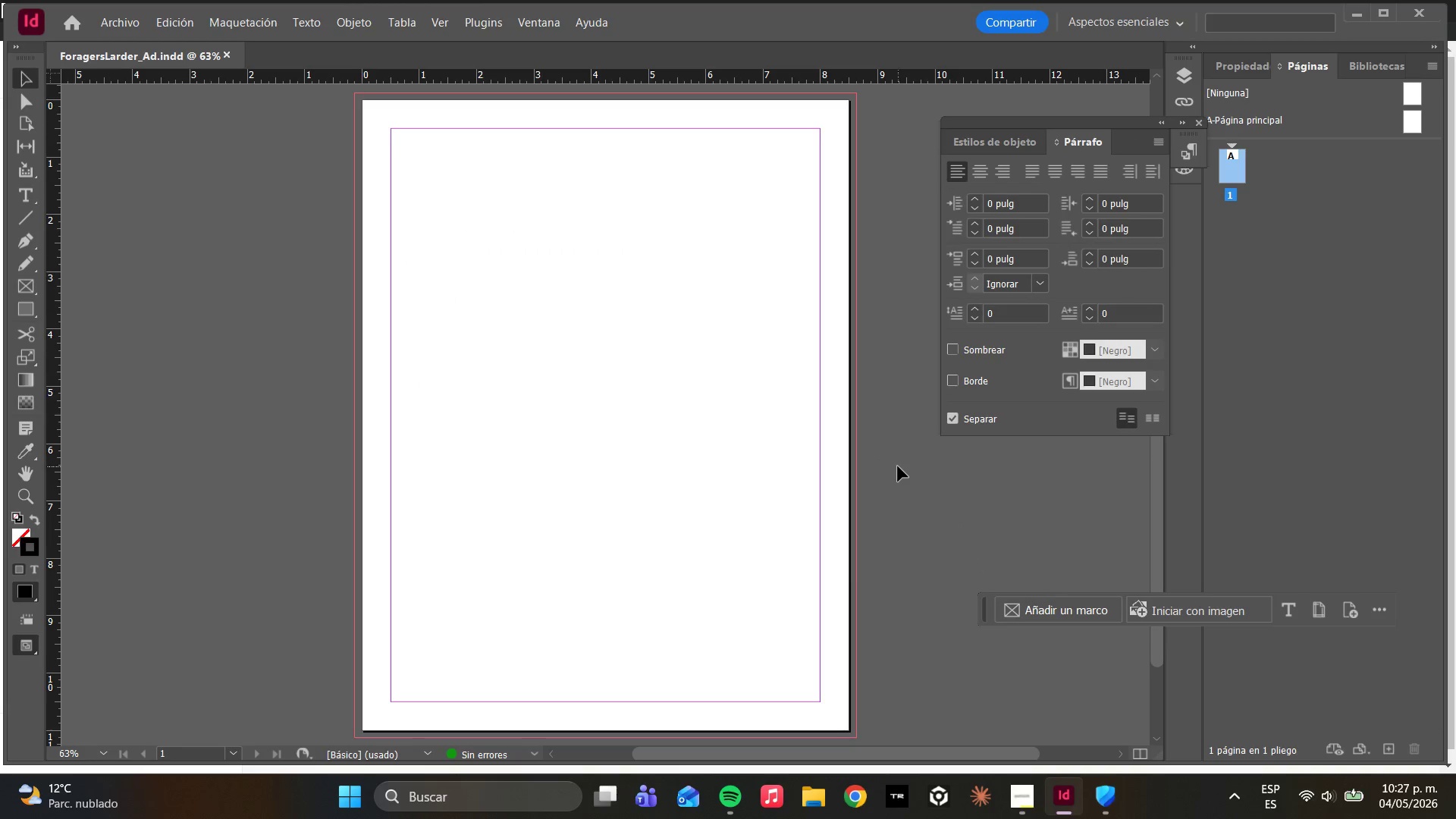 
key(F5)
 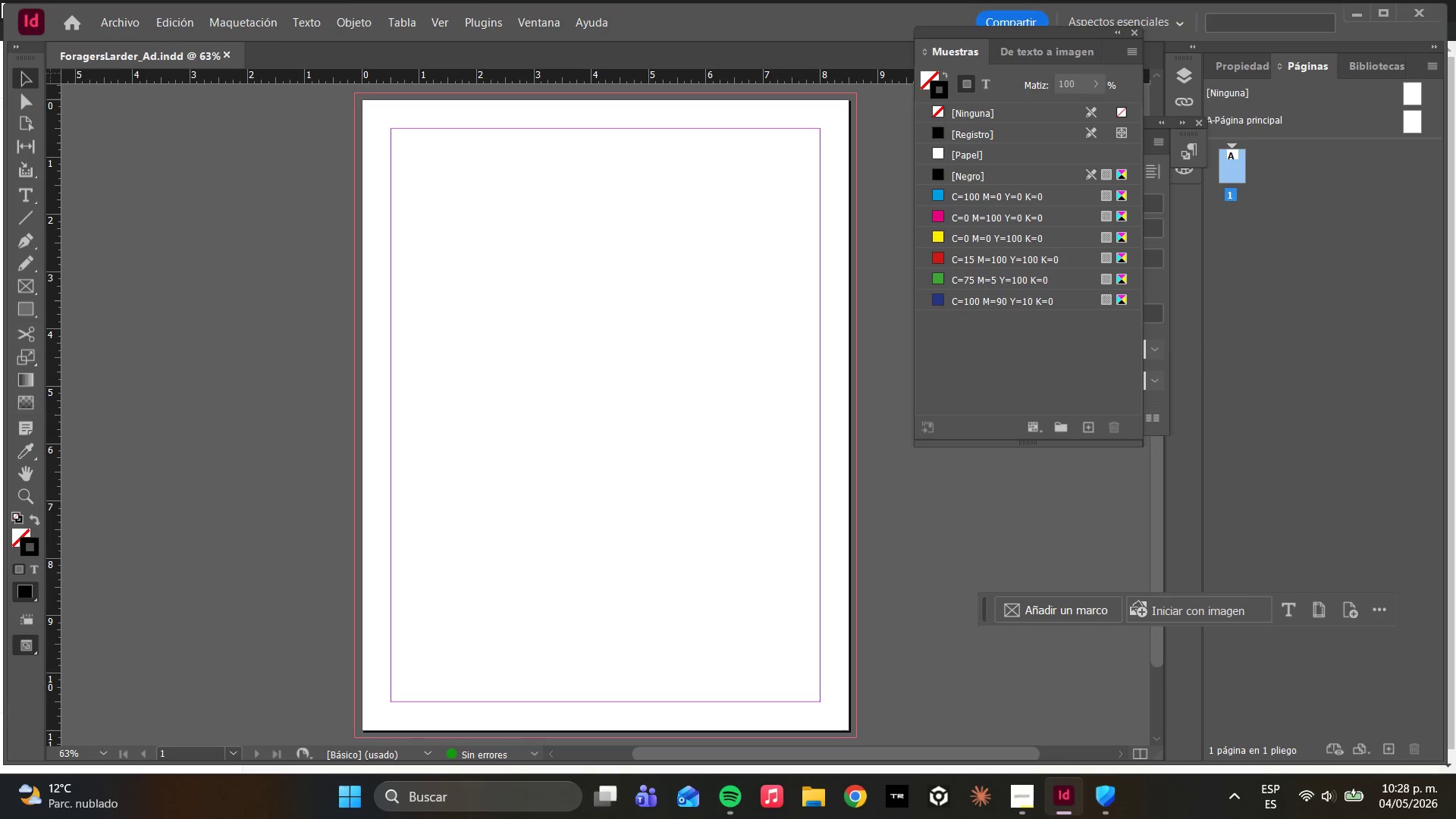 
wait(16.06)
 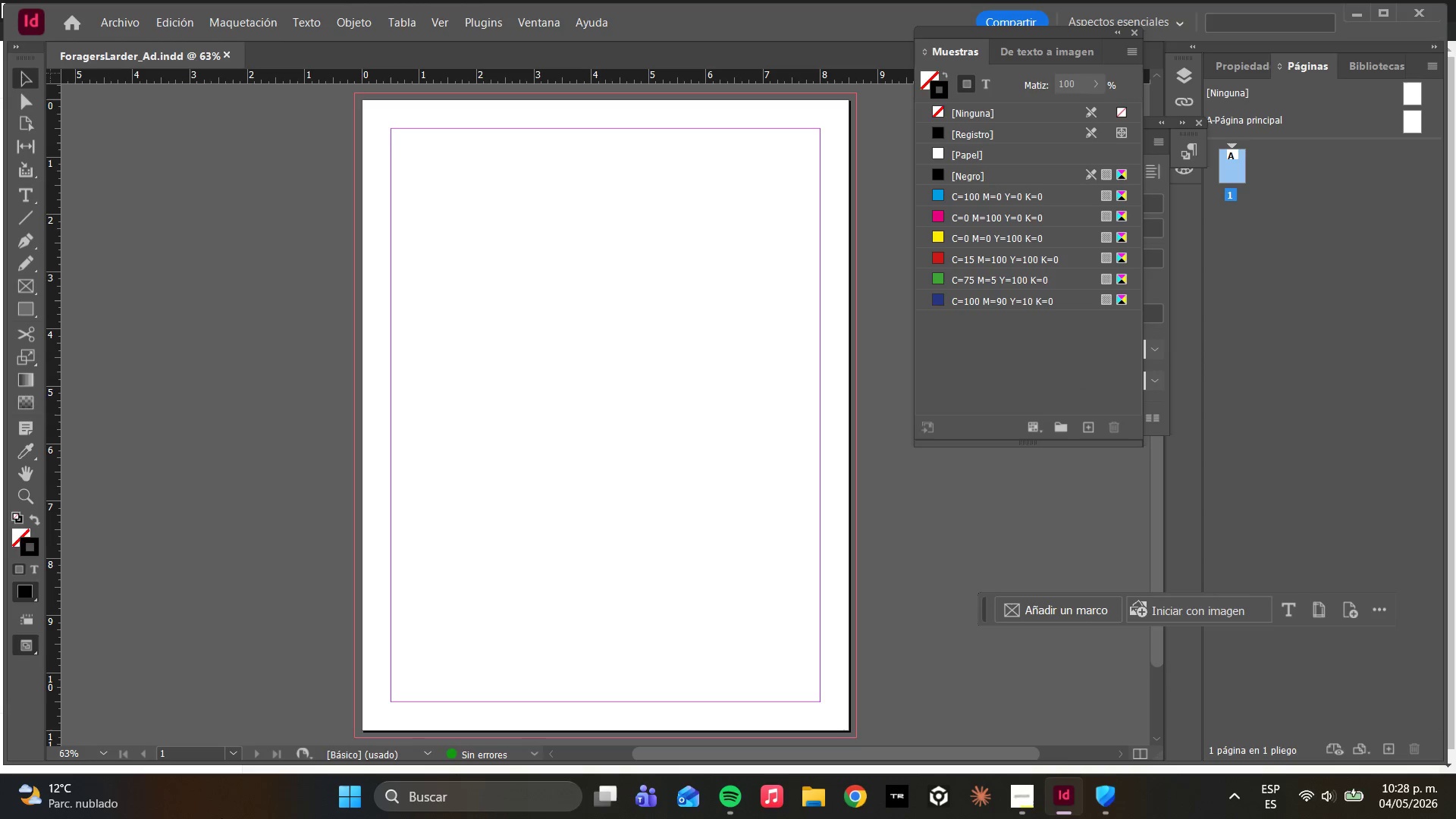 
left_click([1128, 53])
 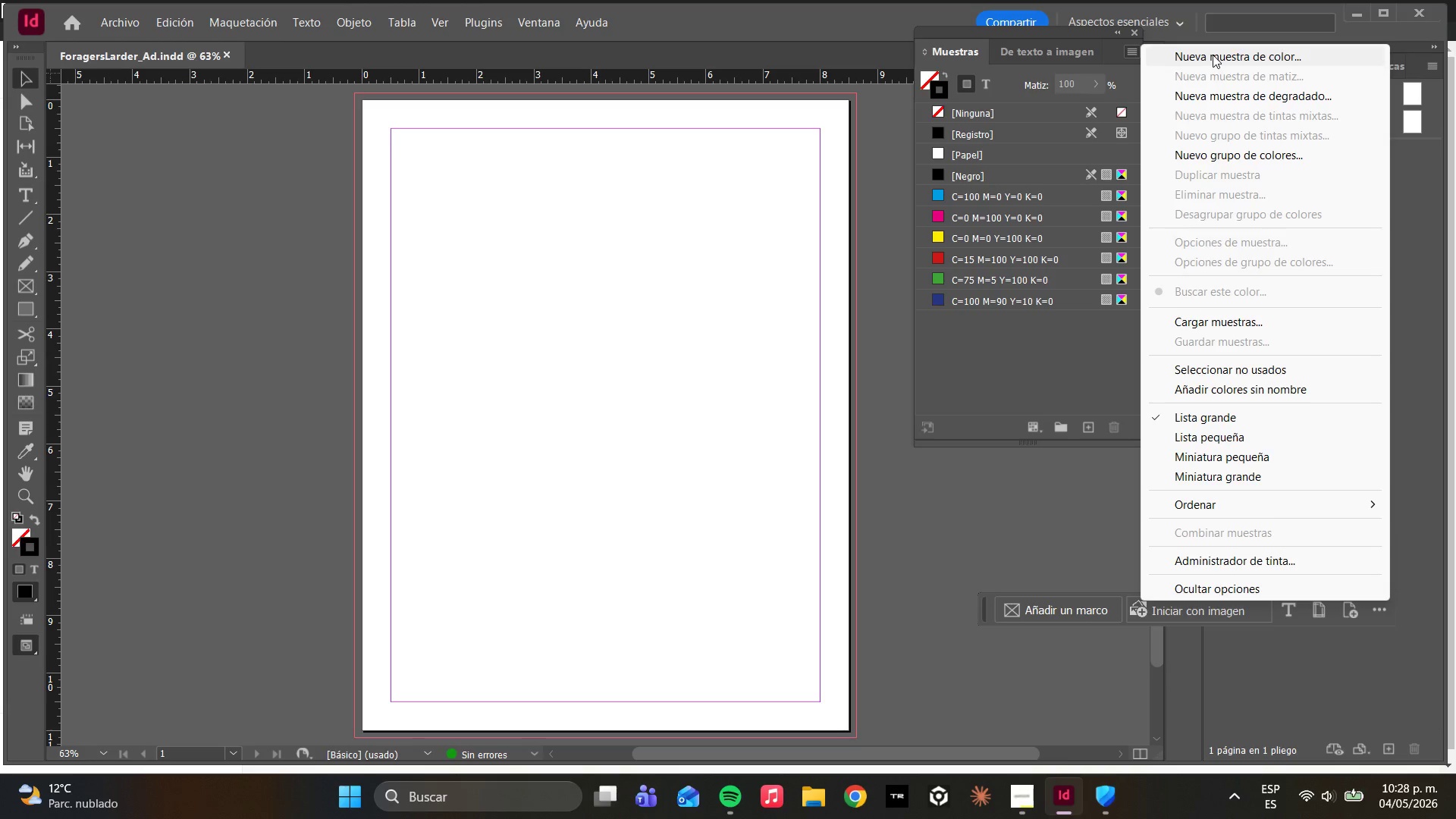 
left_click([1213, 55])
 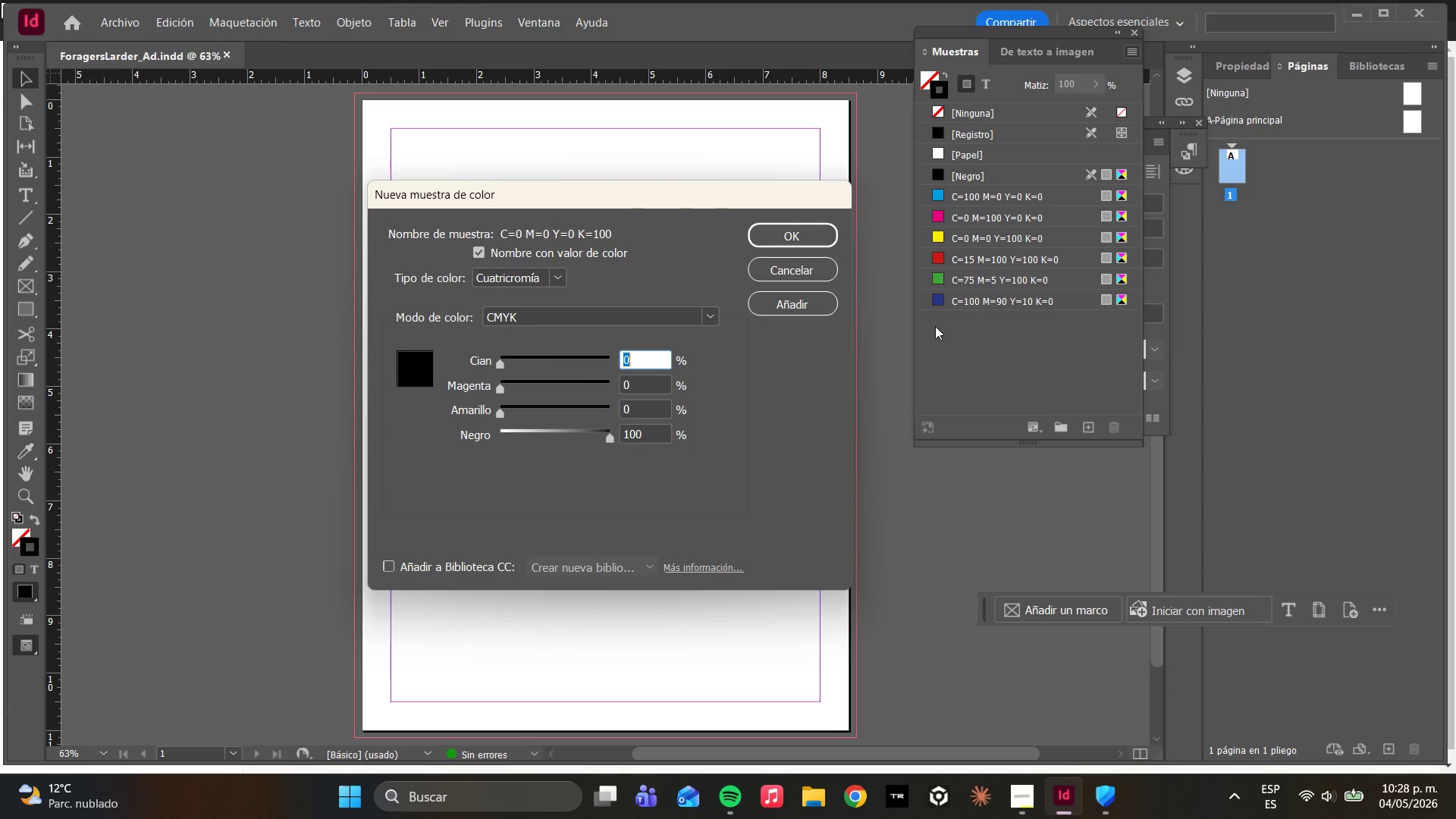 
wait(23.86)
 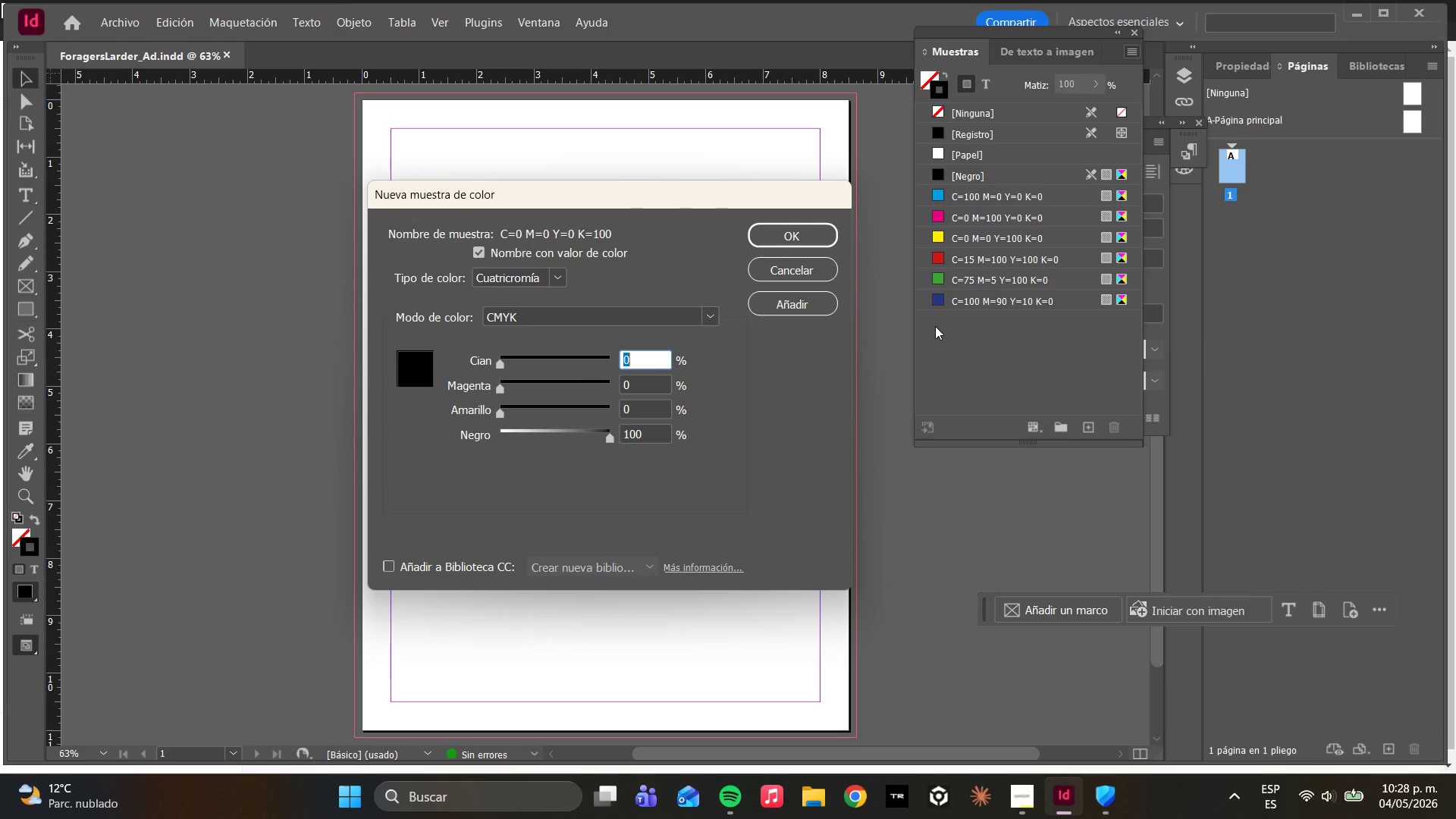 
left_click([659, 315])
 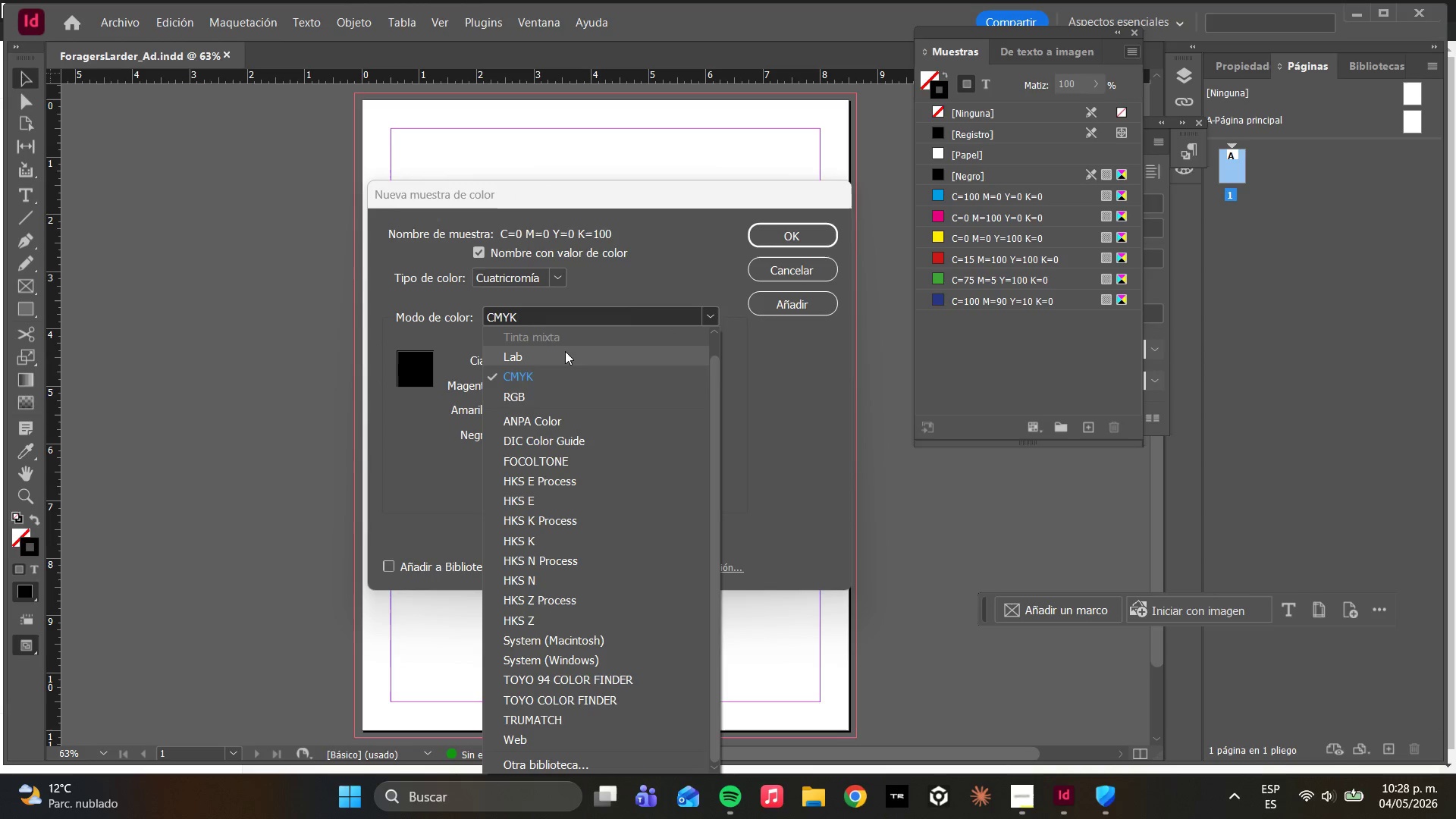 
left_click([556, 369])
 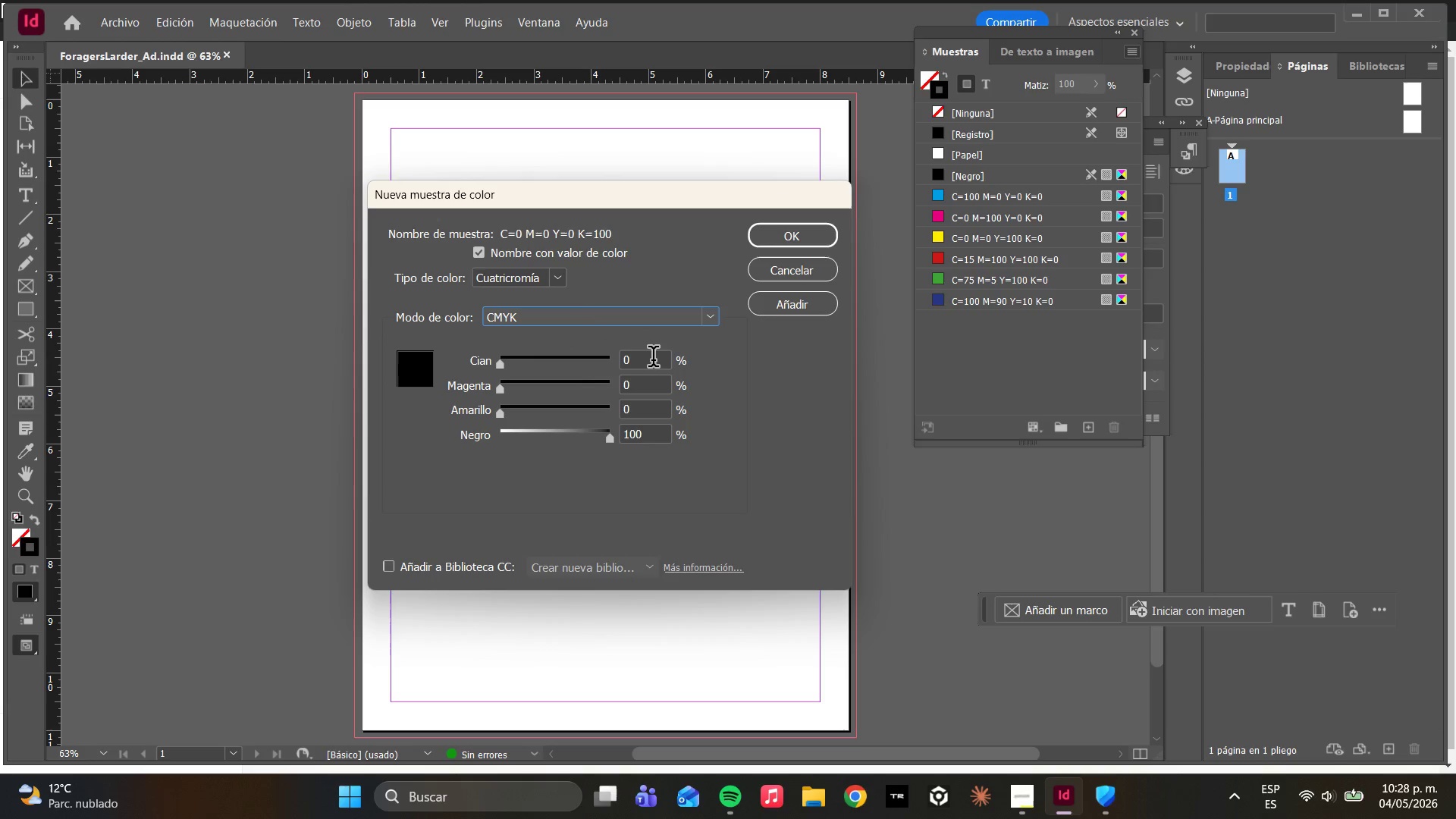 
left_click_drag(start_coordinate=[653, 359], to_coordinate=[598, 337])
 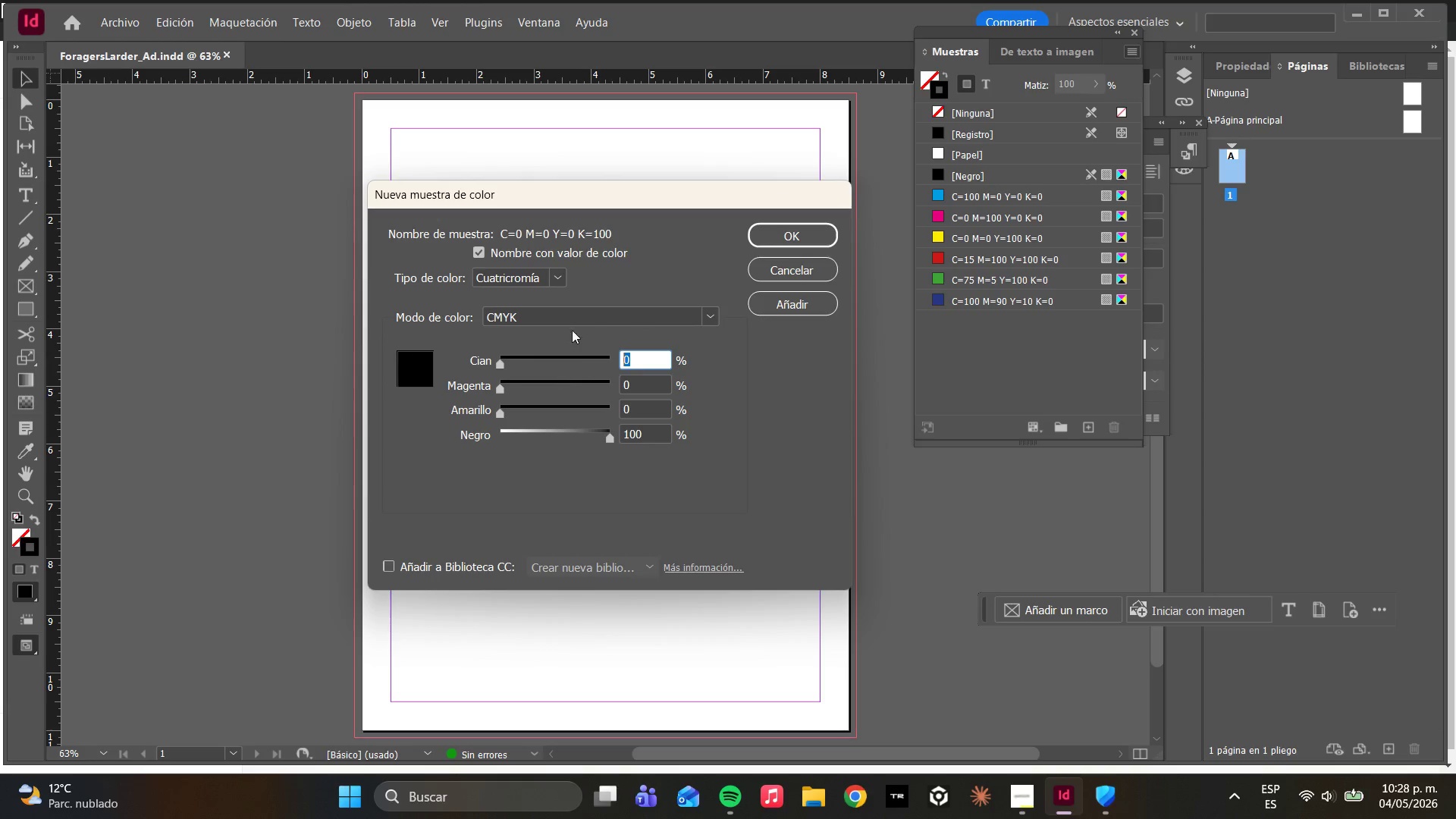 
left_click([550, 254])
 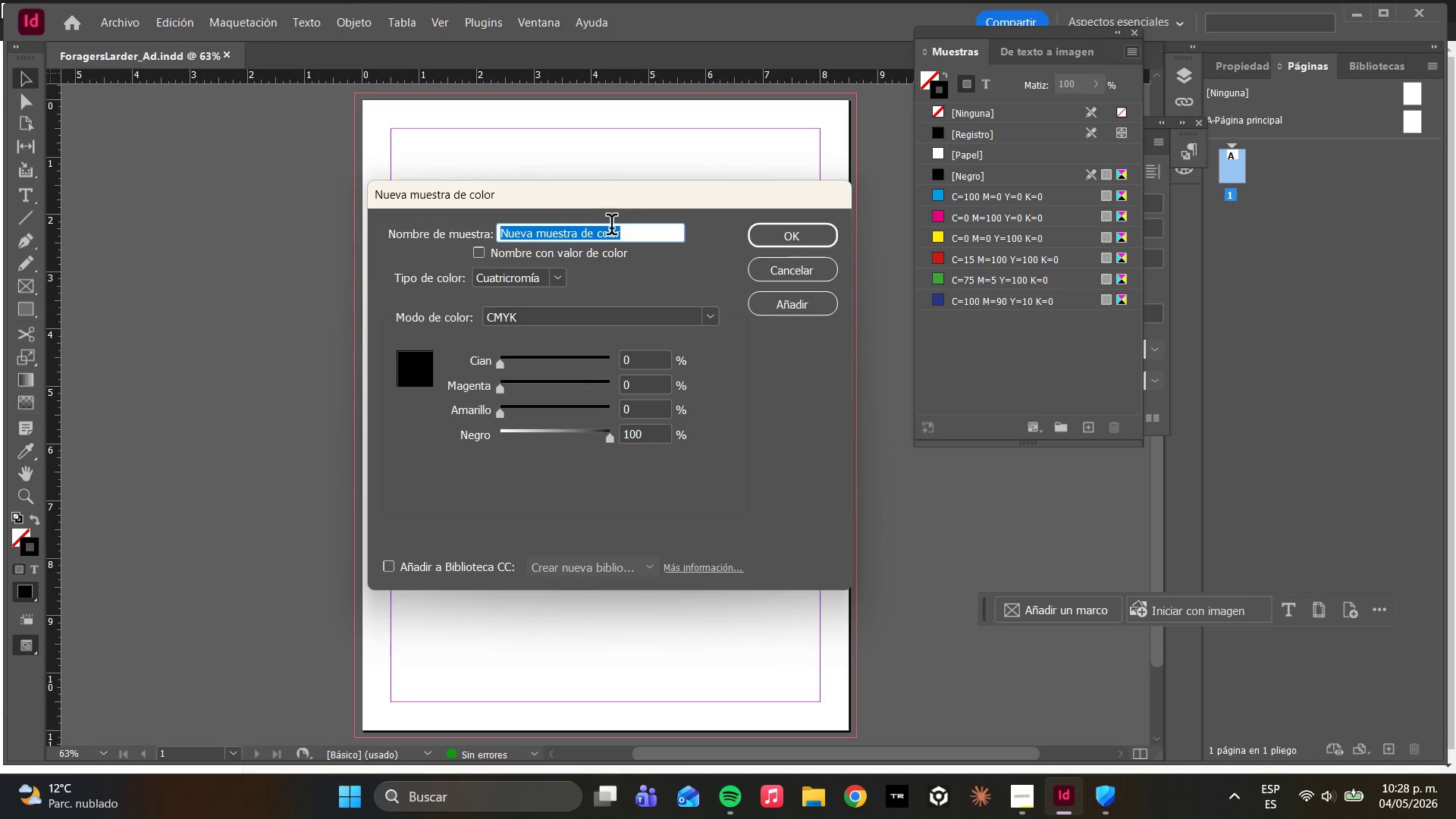 
type(Forest)
 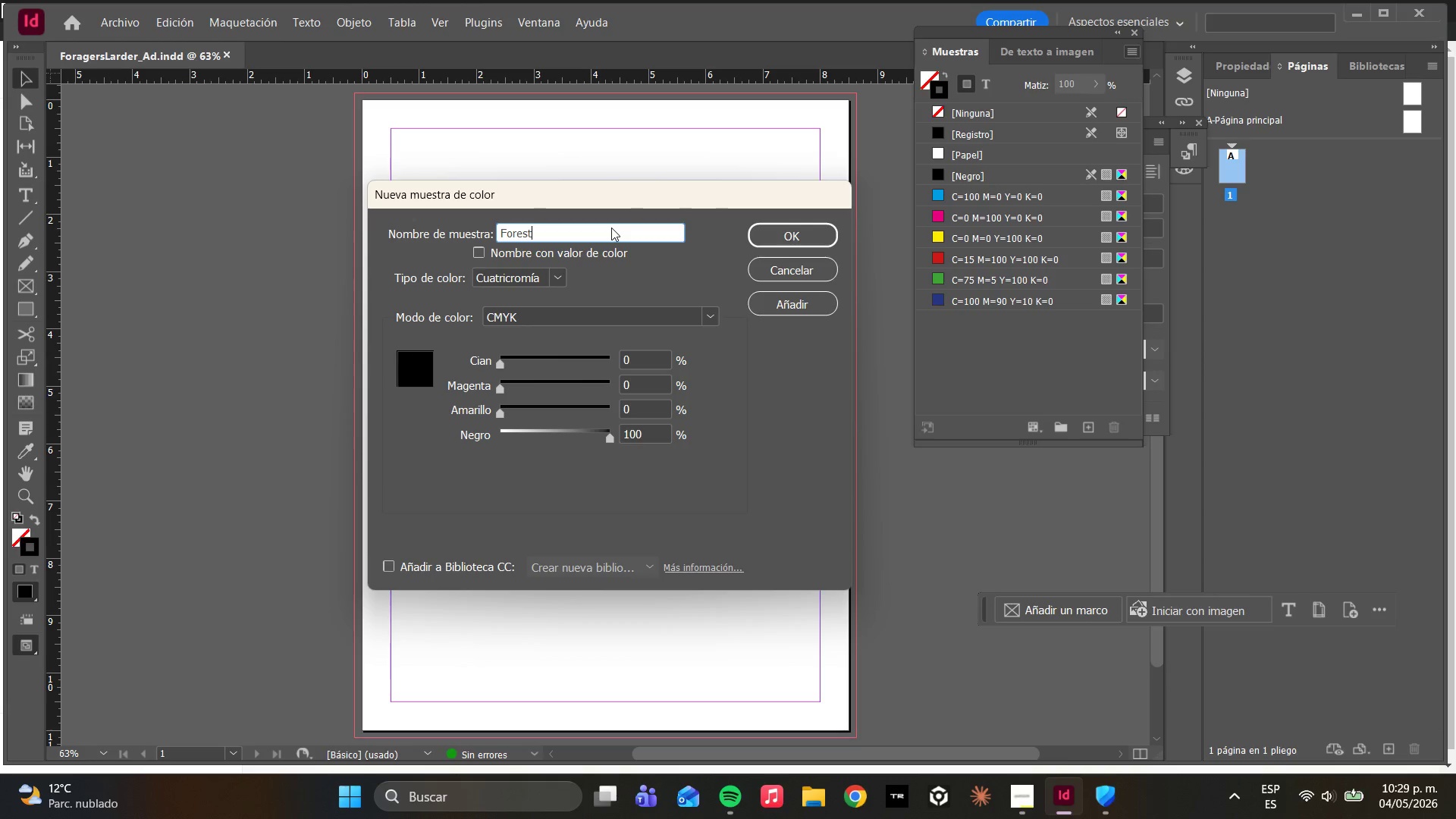 
wait(33.86)
 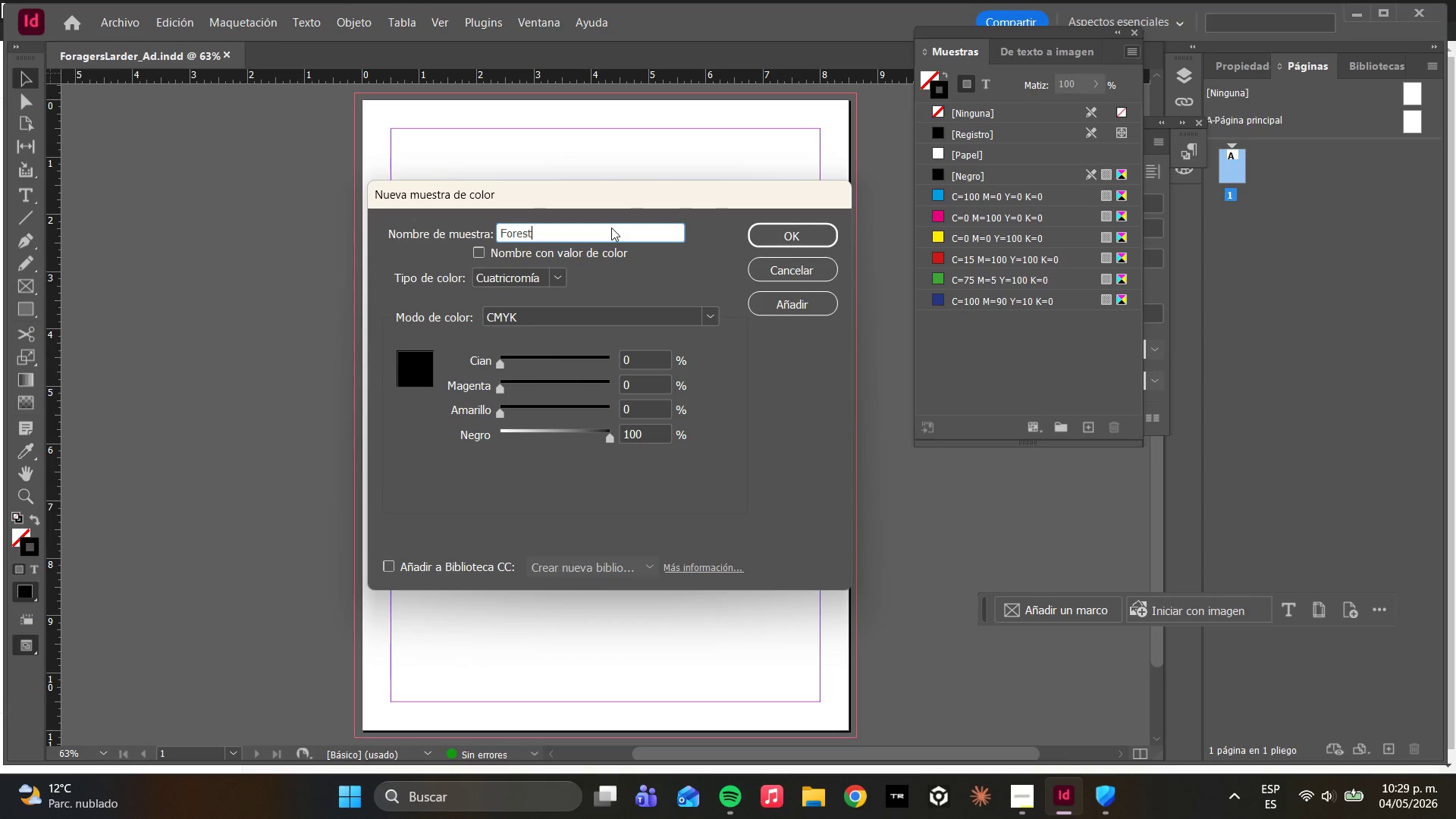 
left_click([522, 307])
 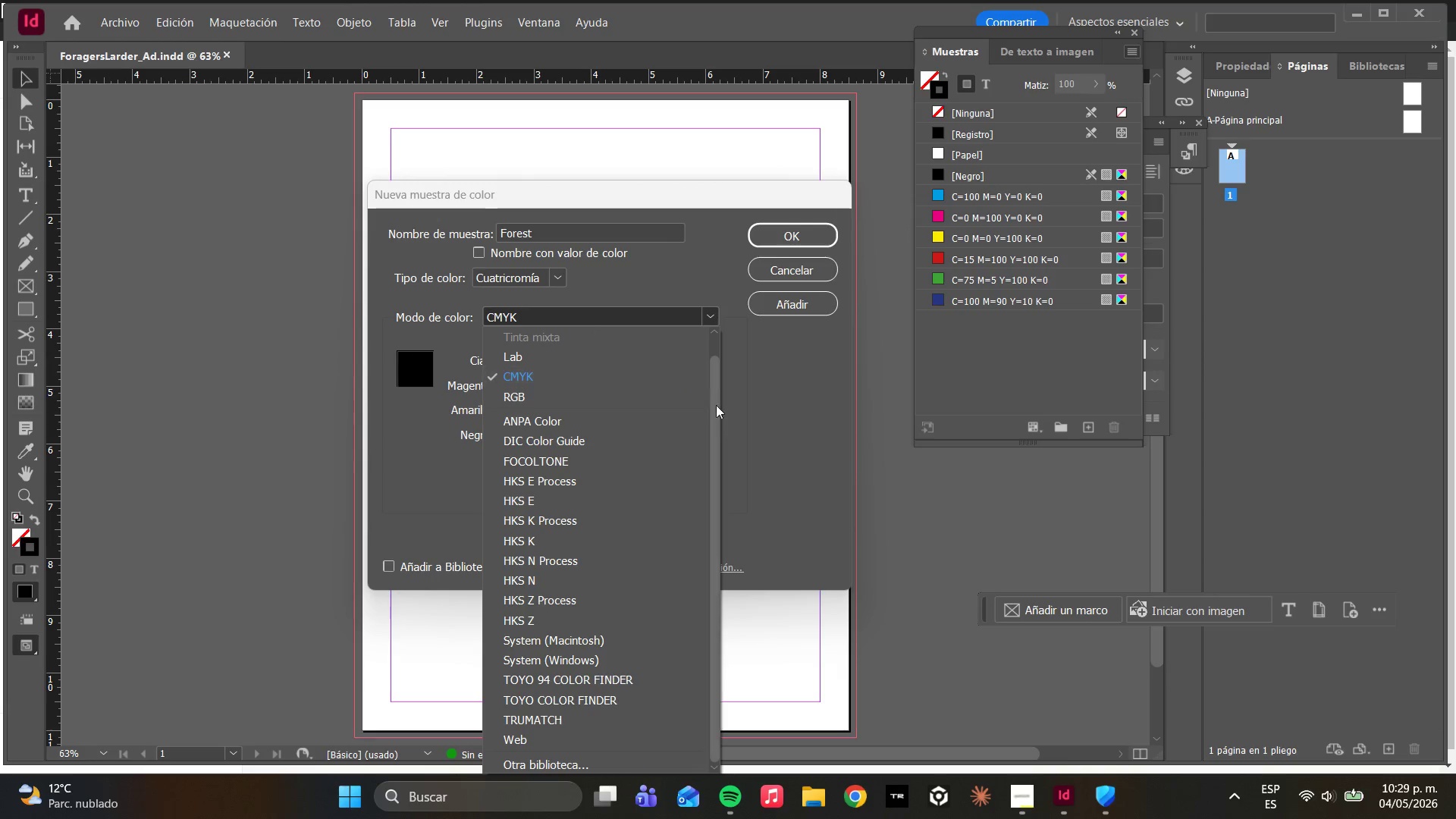 
left_click([757, 400])
 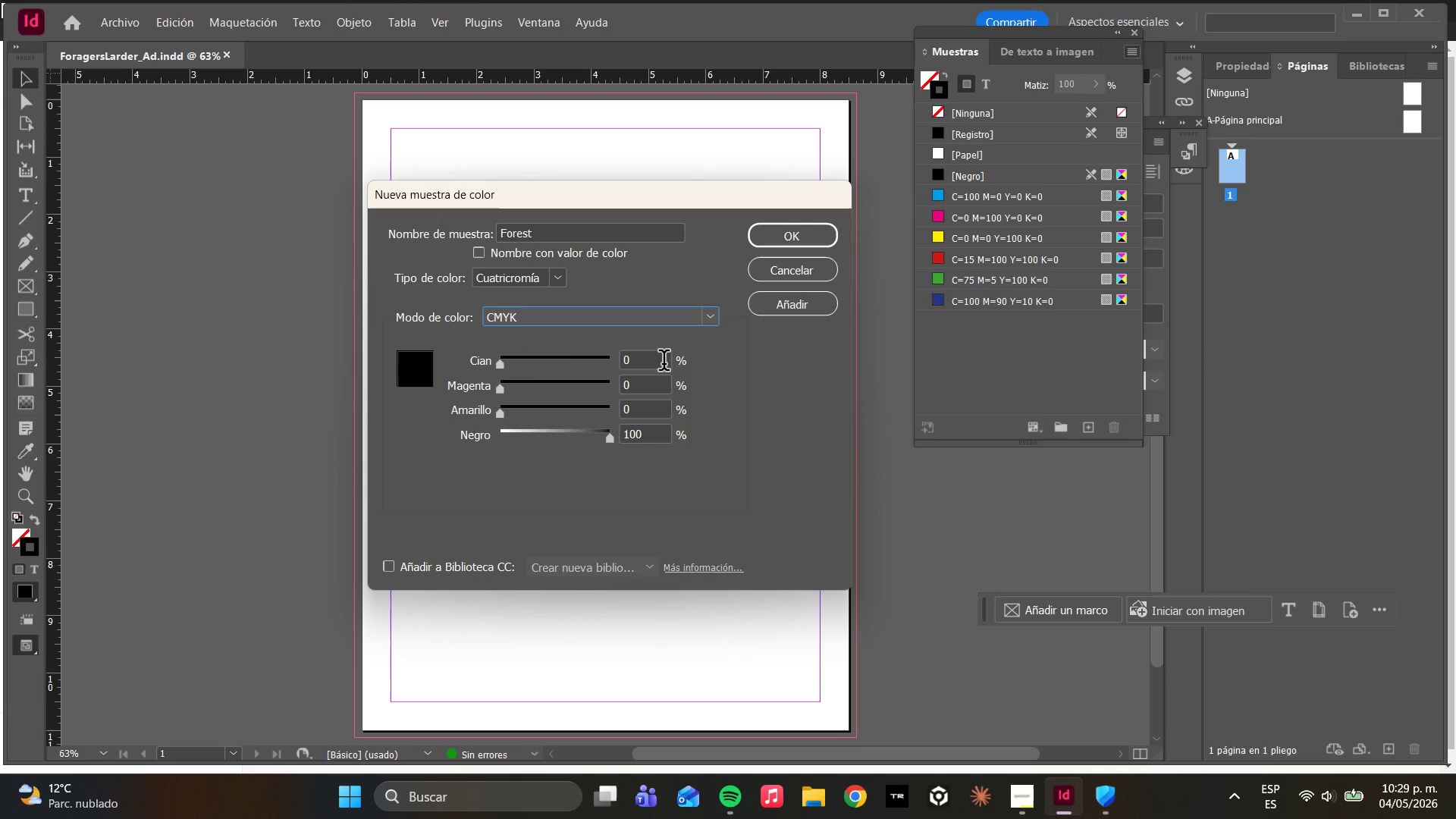 
left_click_drag(start_coordinate=[661, 362], to_coordinate=[568, 349])
 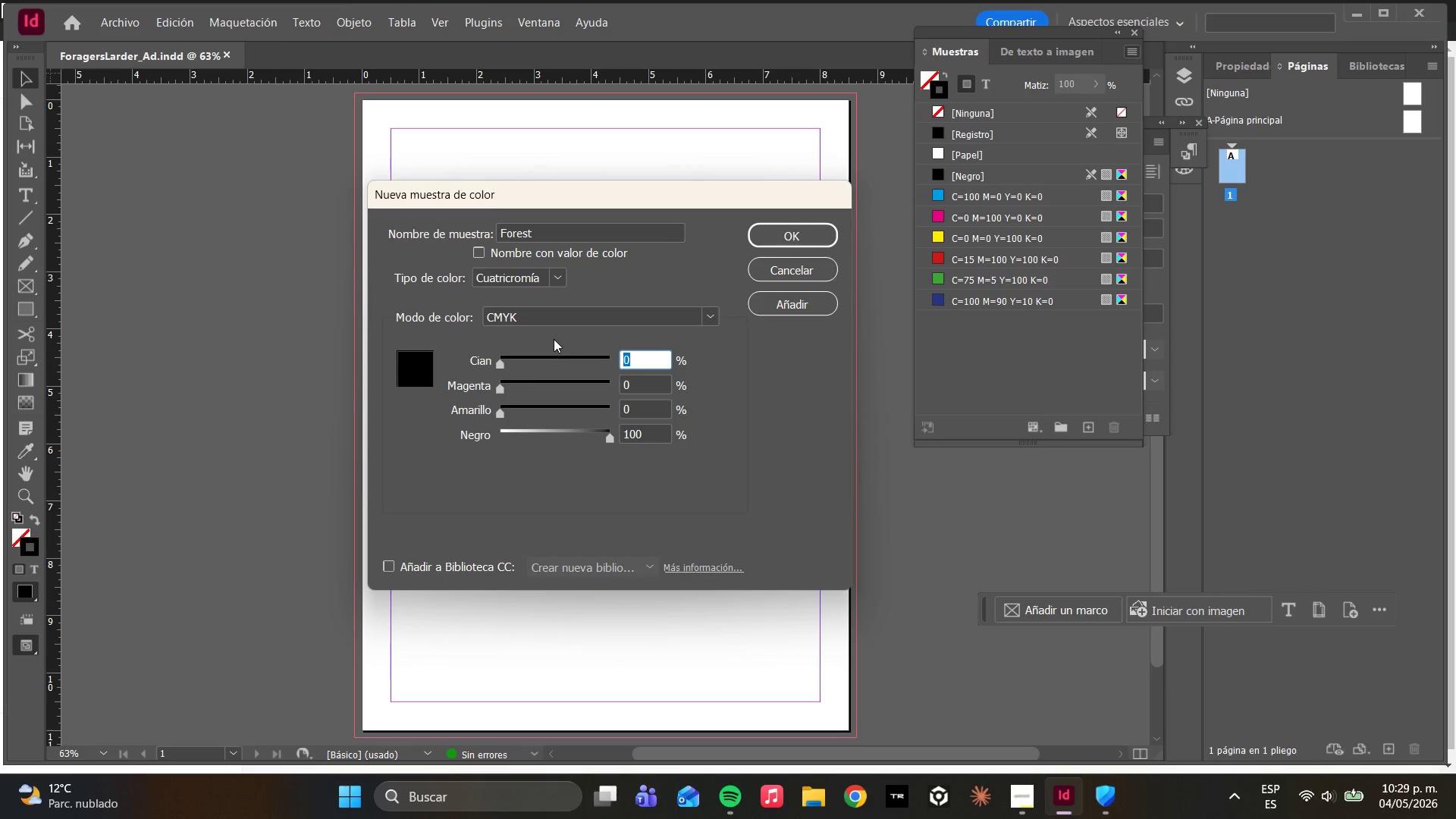 
type(60)
 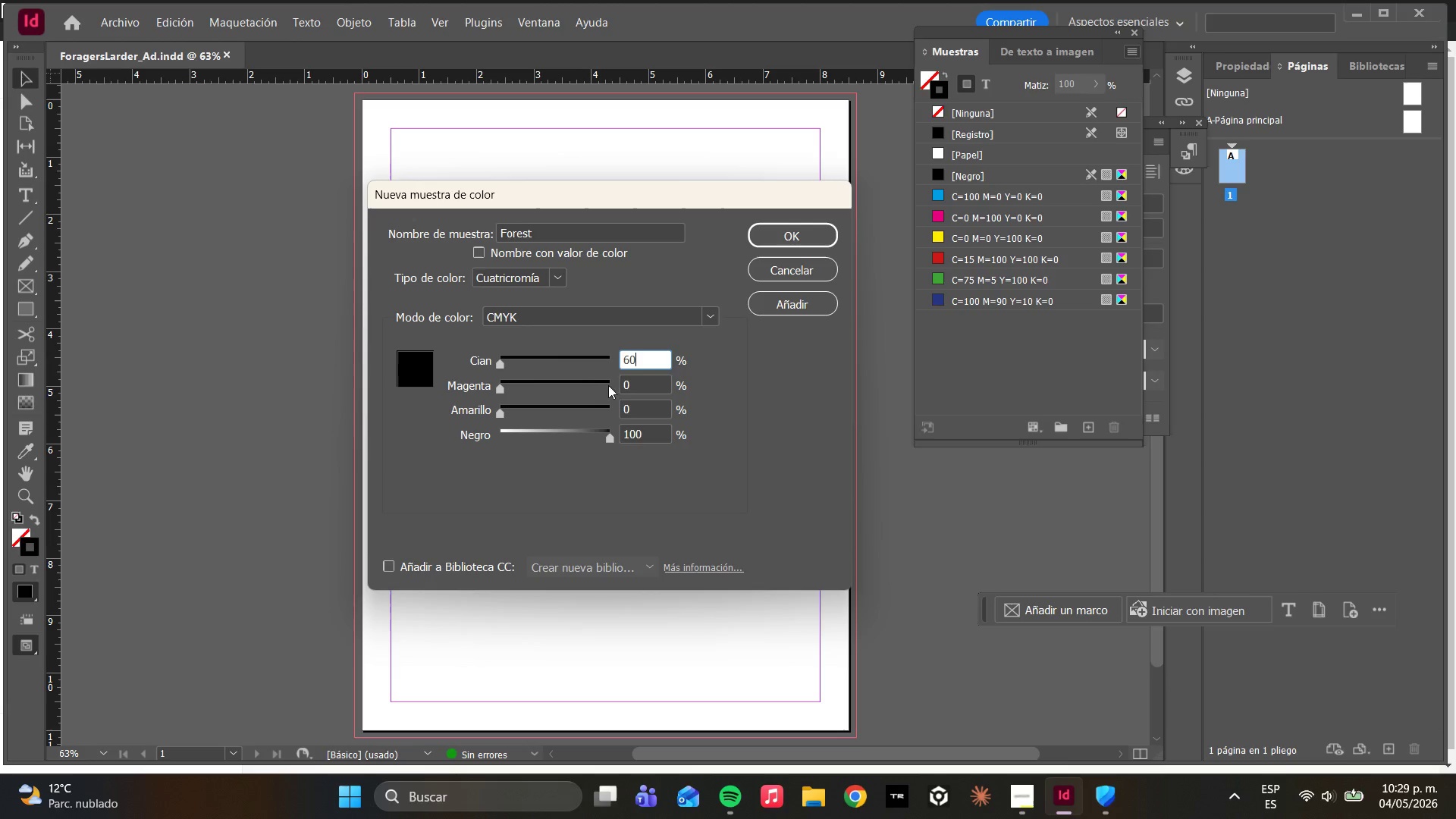 
left_click_drag(start_coordinate=[632, 380], to_coordinate=[582, 376])
 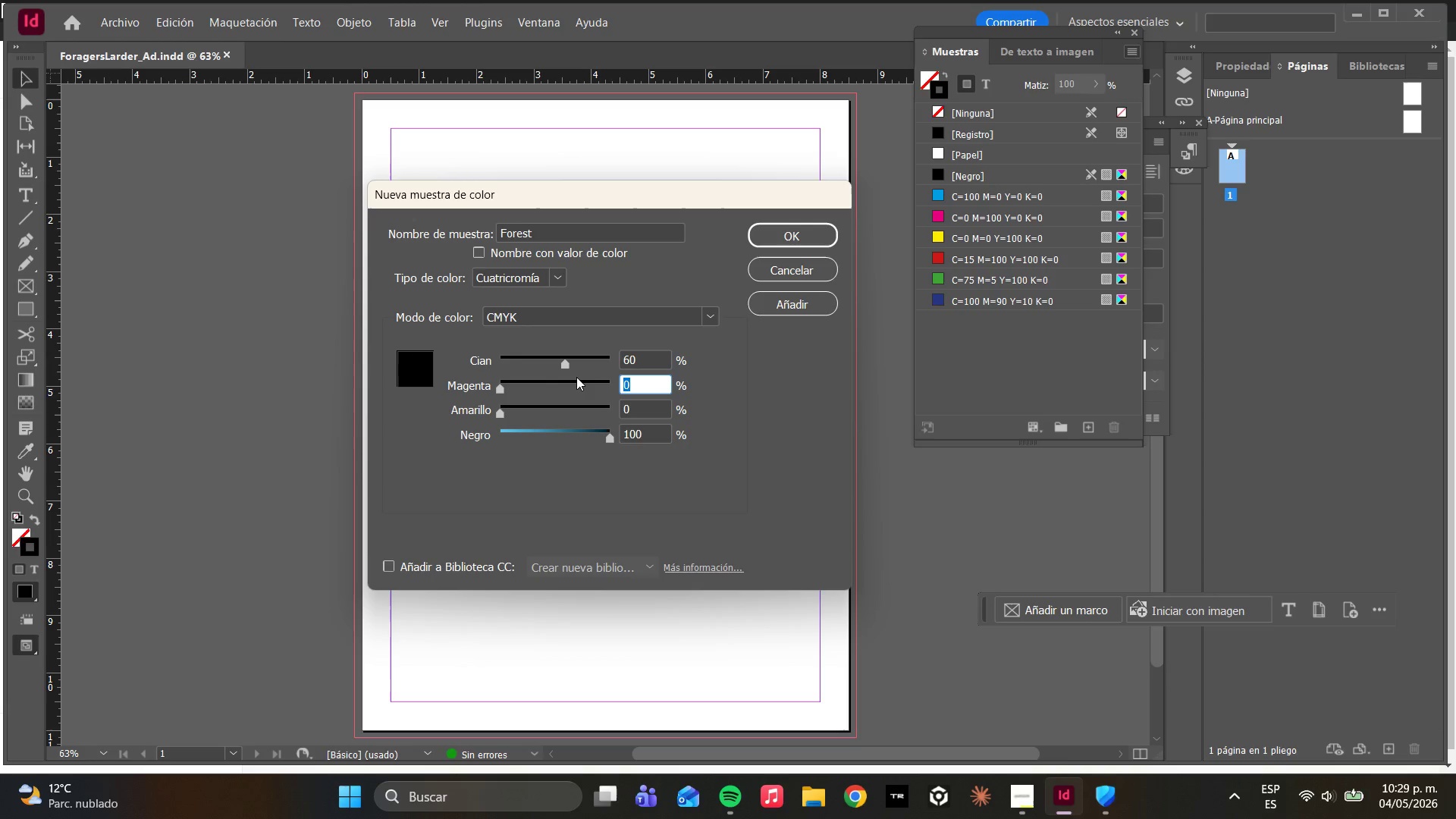 
type(25)
 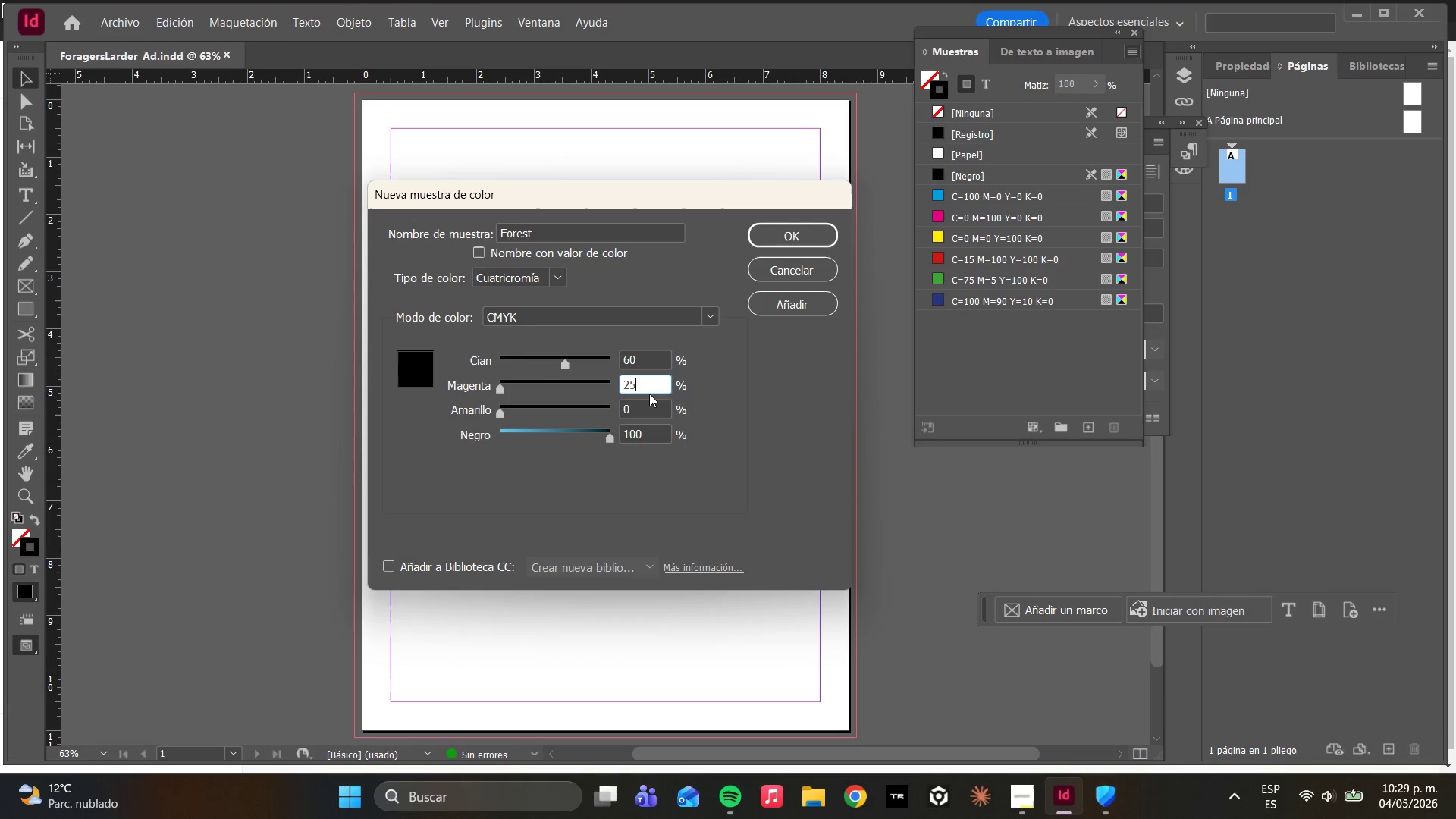 
left_click_drag(start_coordinate=[651, 405], to_coordinate=[598, 400])
 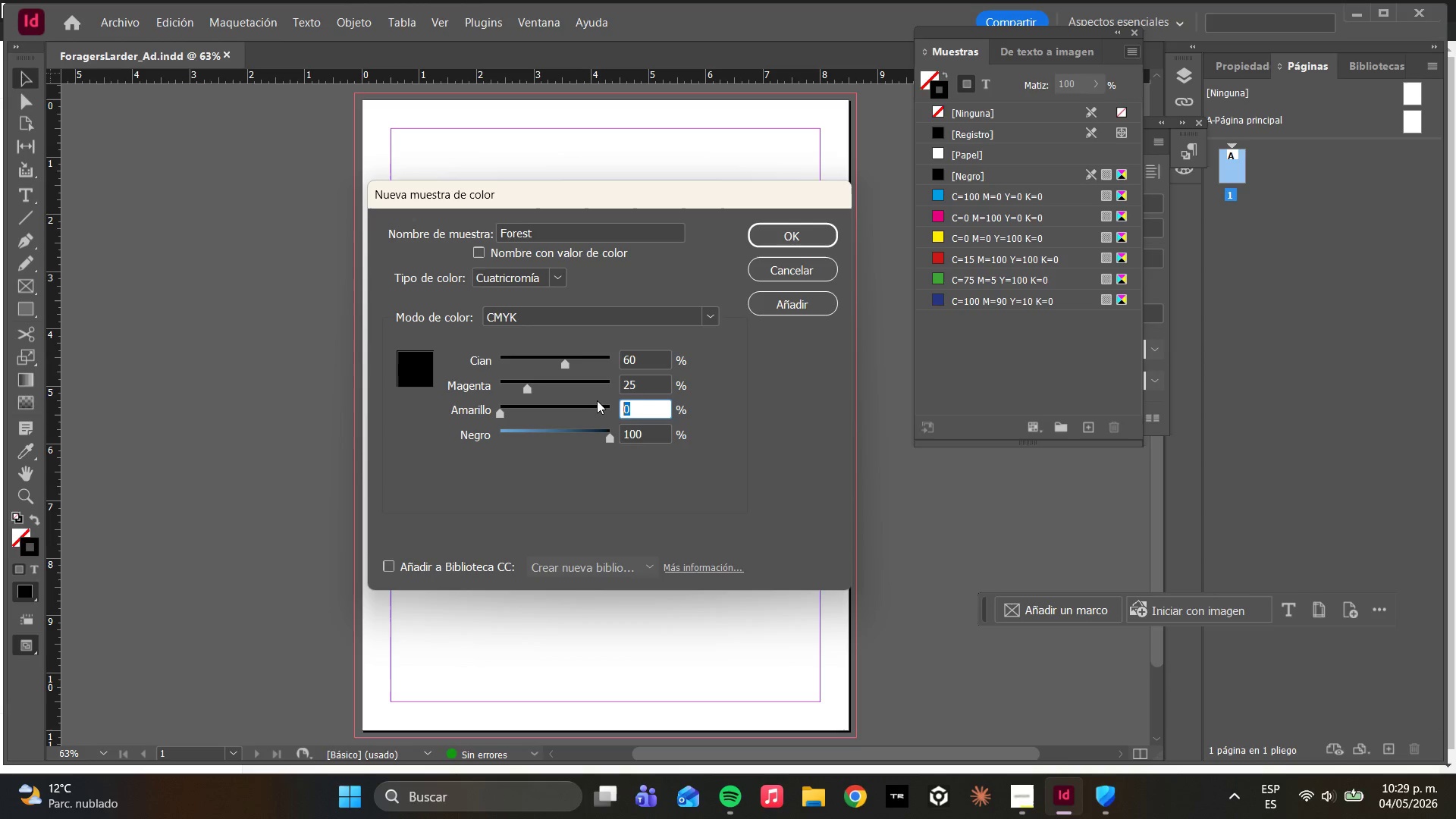 
type(70)
 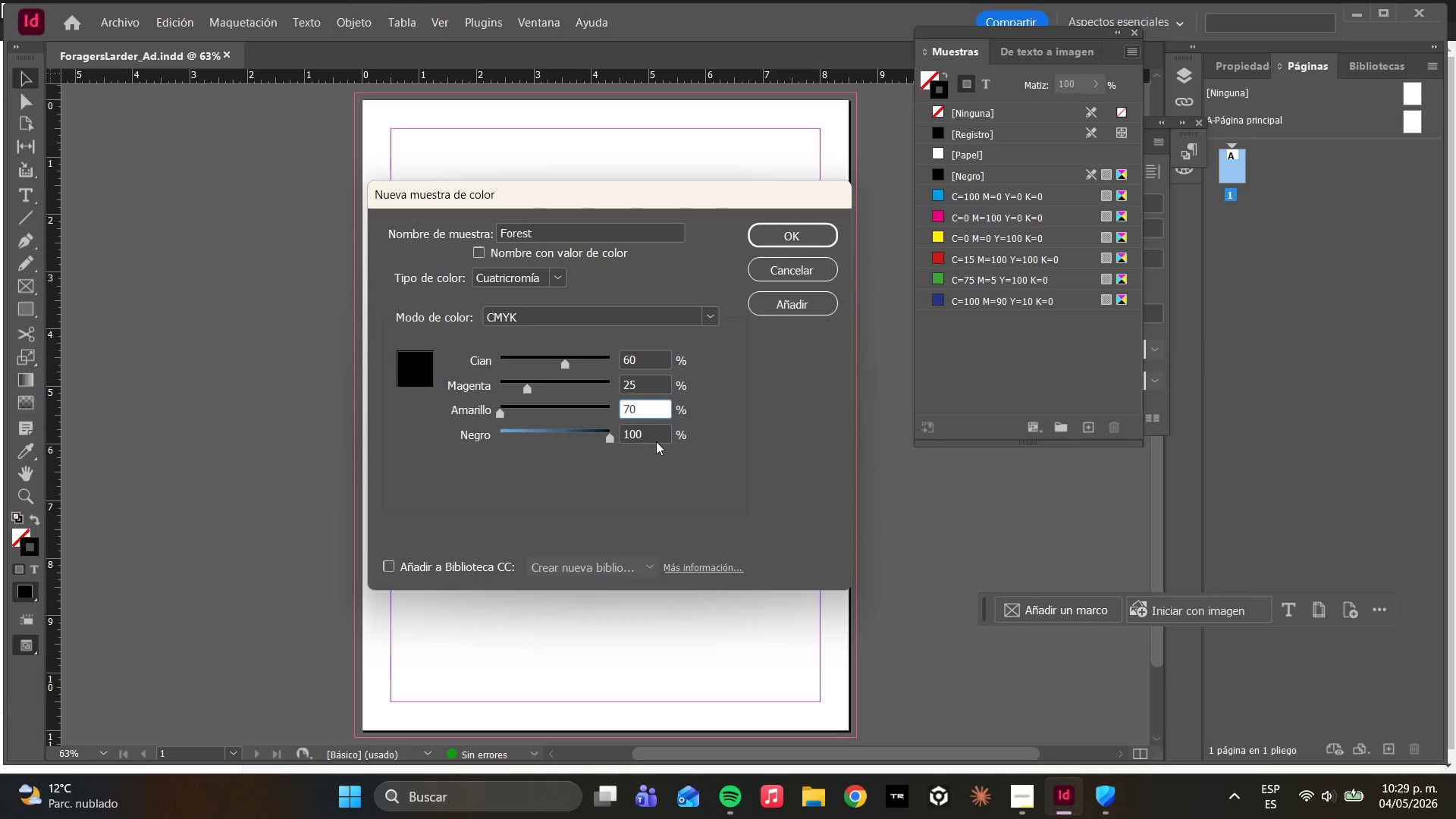 
left_click_drag(start_coordinate=[651, 438], to_coordinate=[528, 413])
 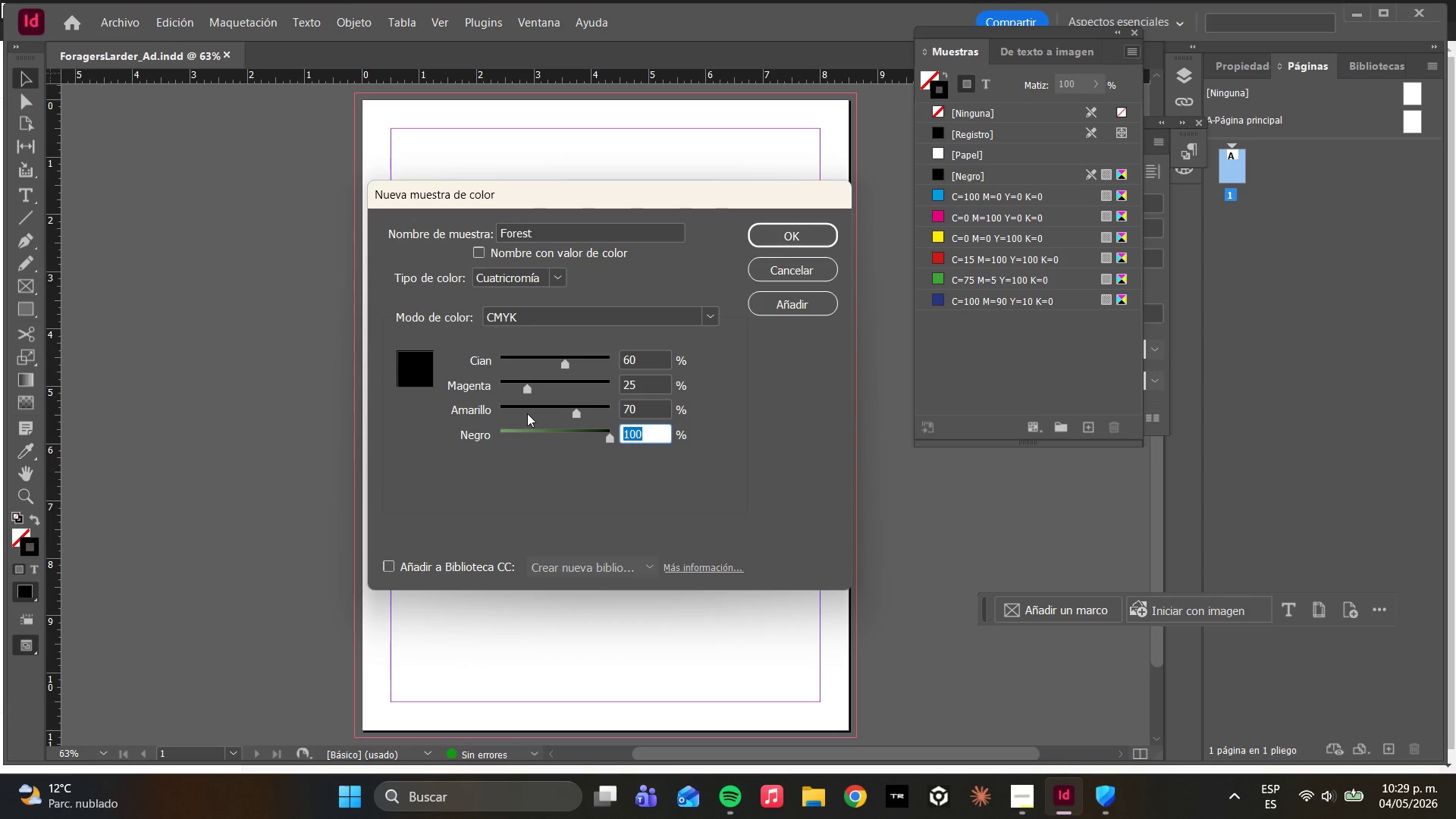 
type(20)
 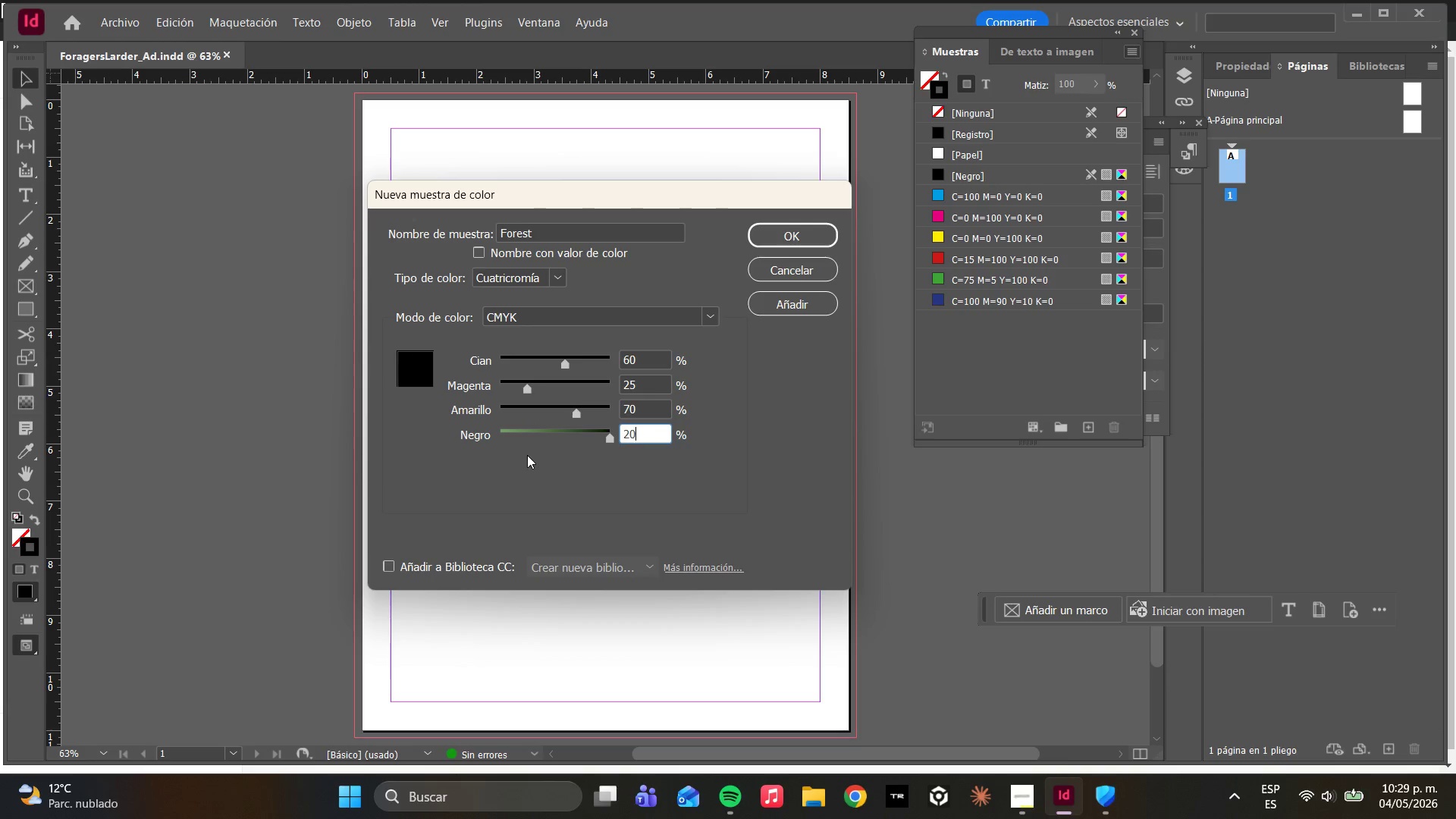 
double_click([589, 457])
 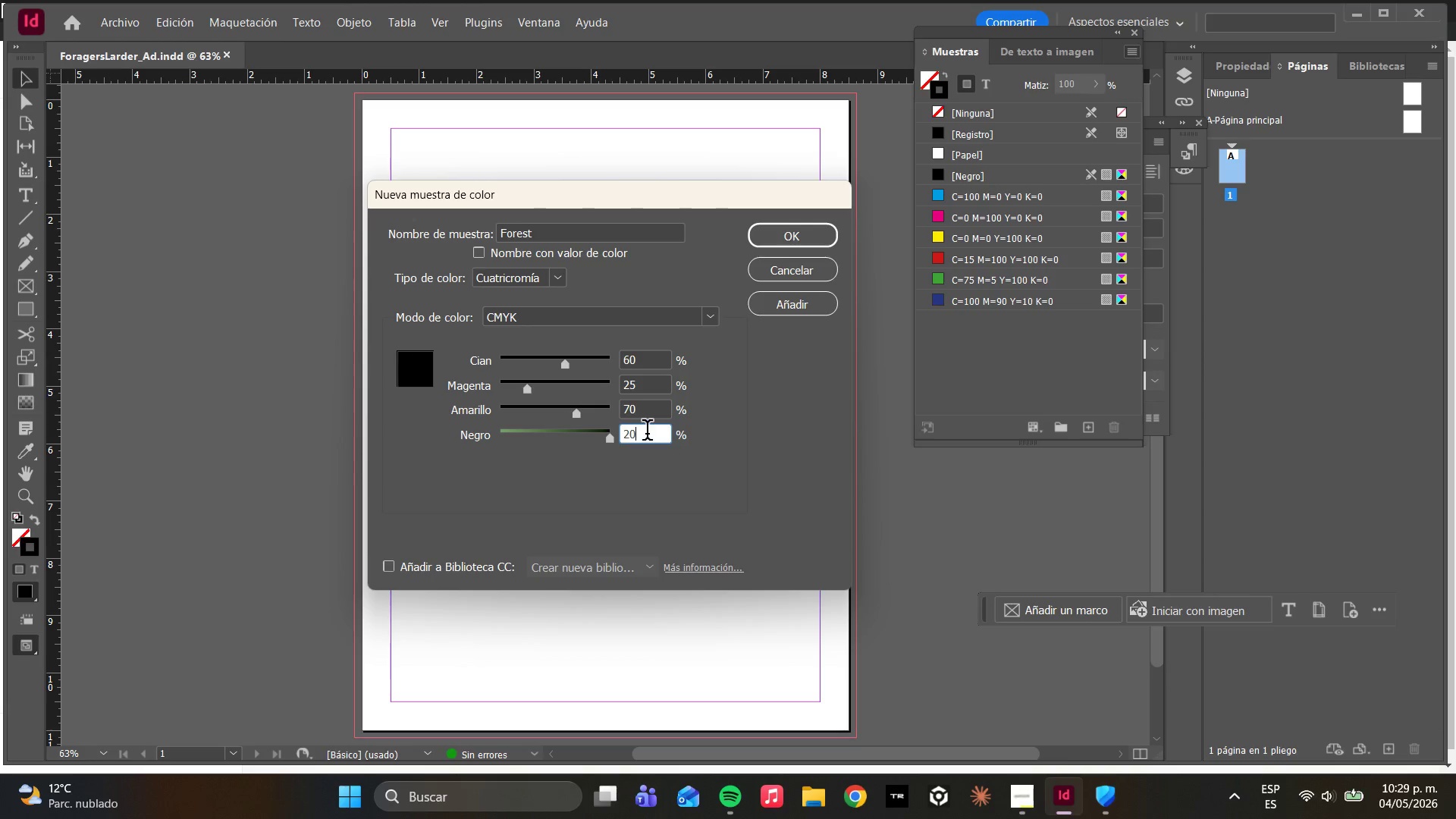 
double_click([707, 406])
 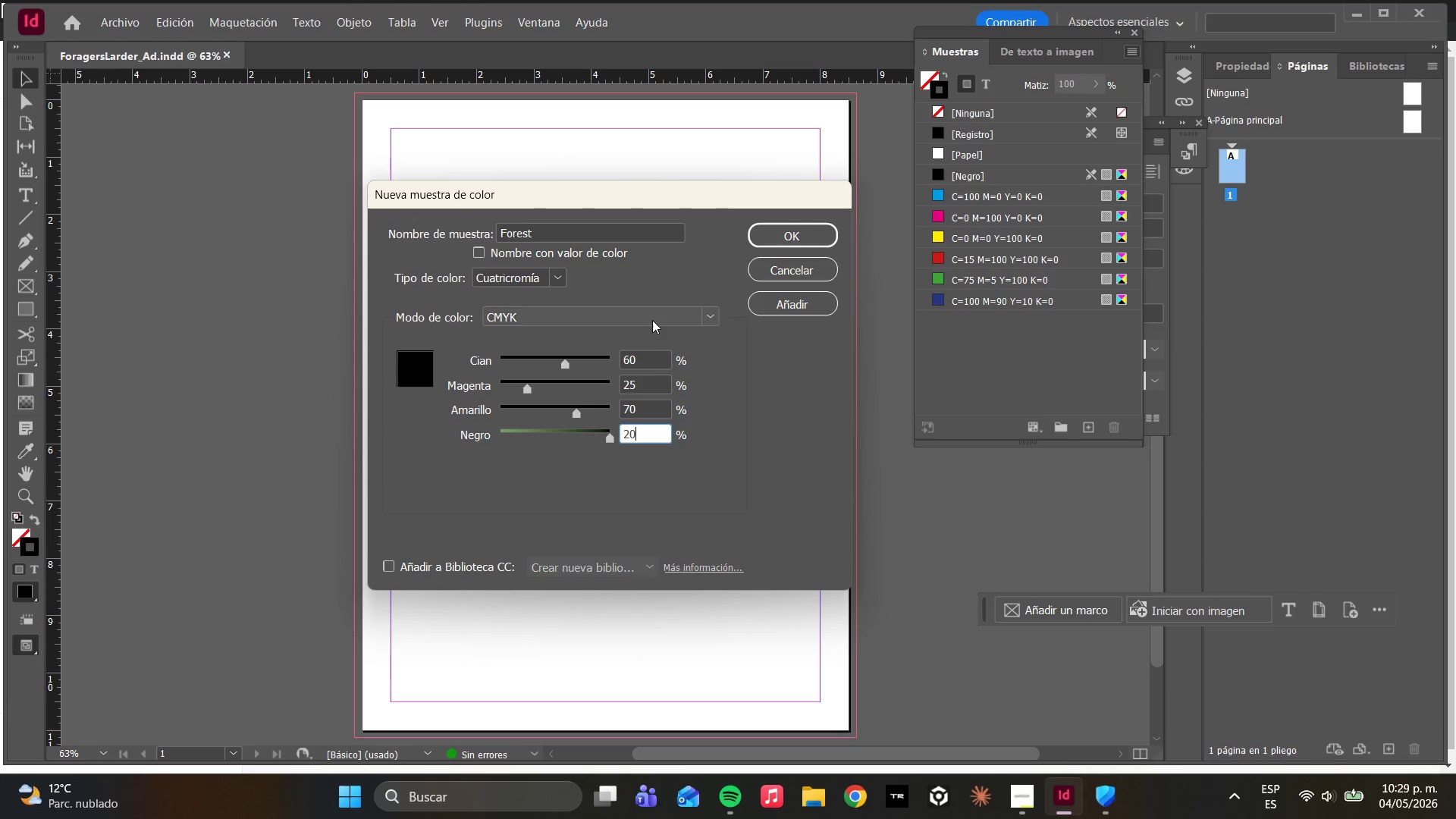 
left_click([655, 316])
 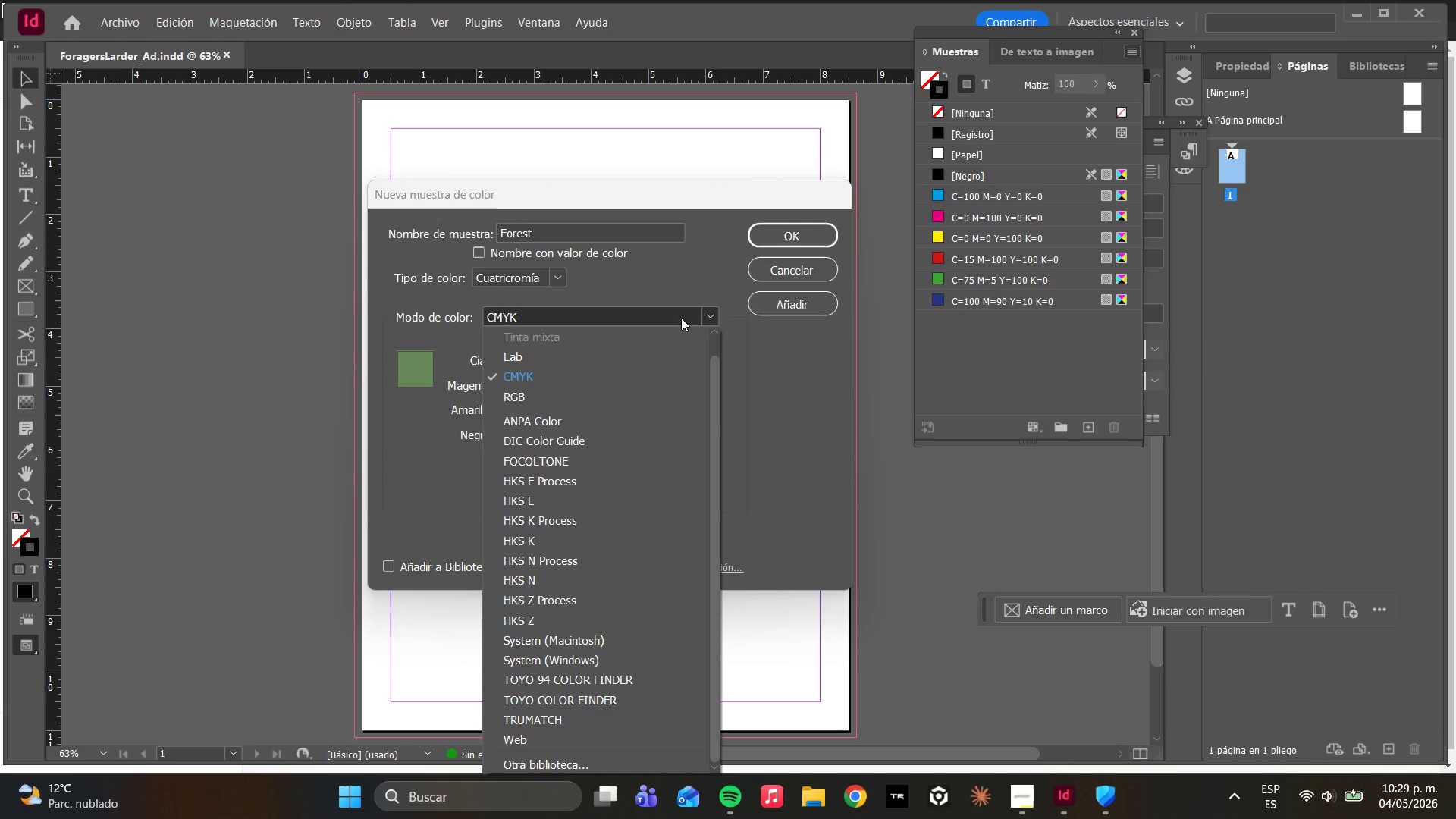 
left_click([681, 318])
 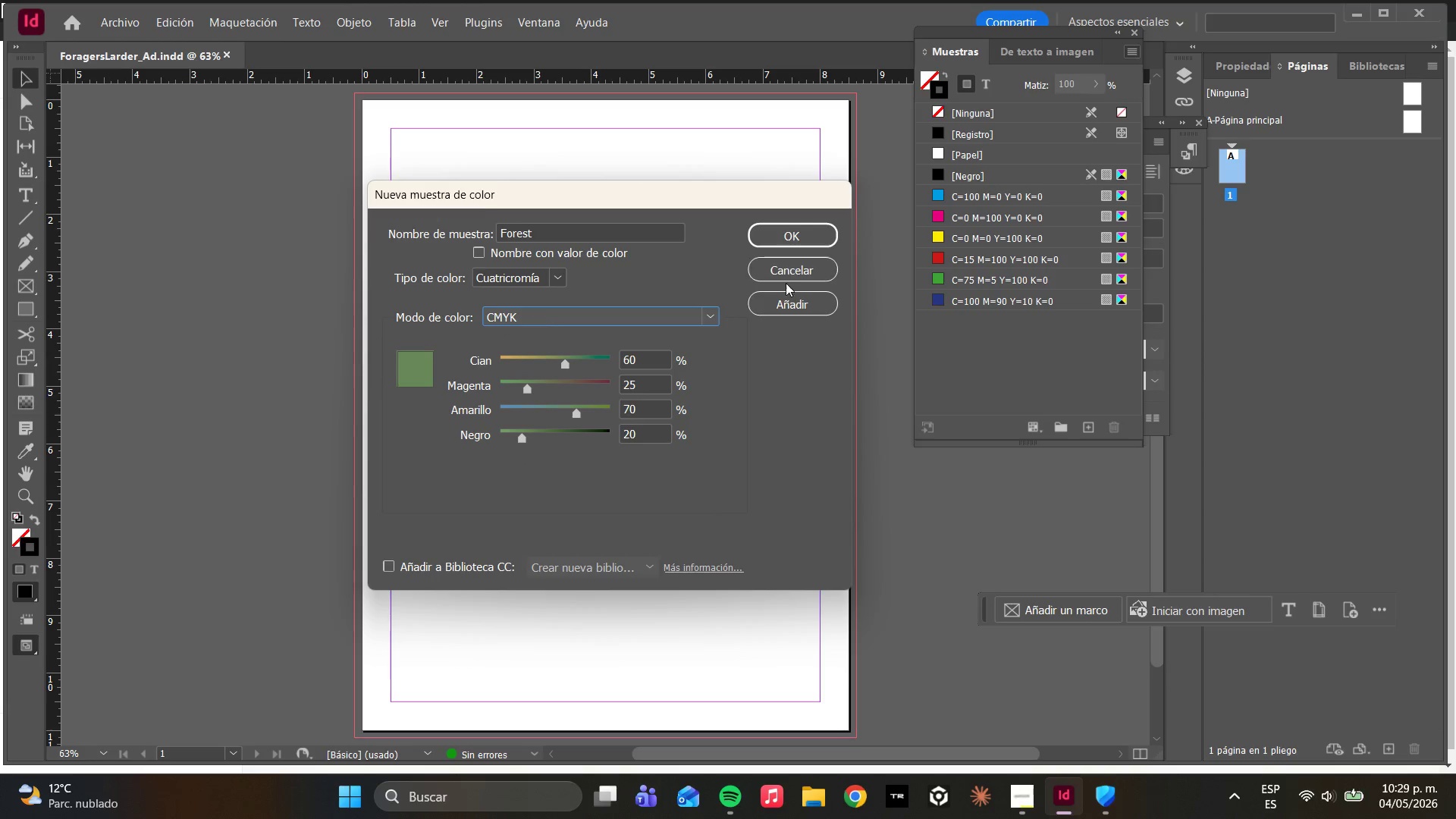 
left_click([788, 298])
 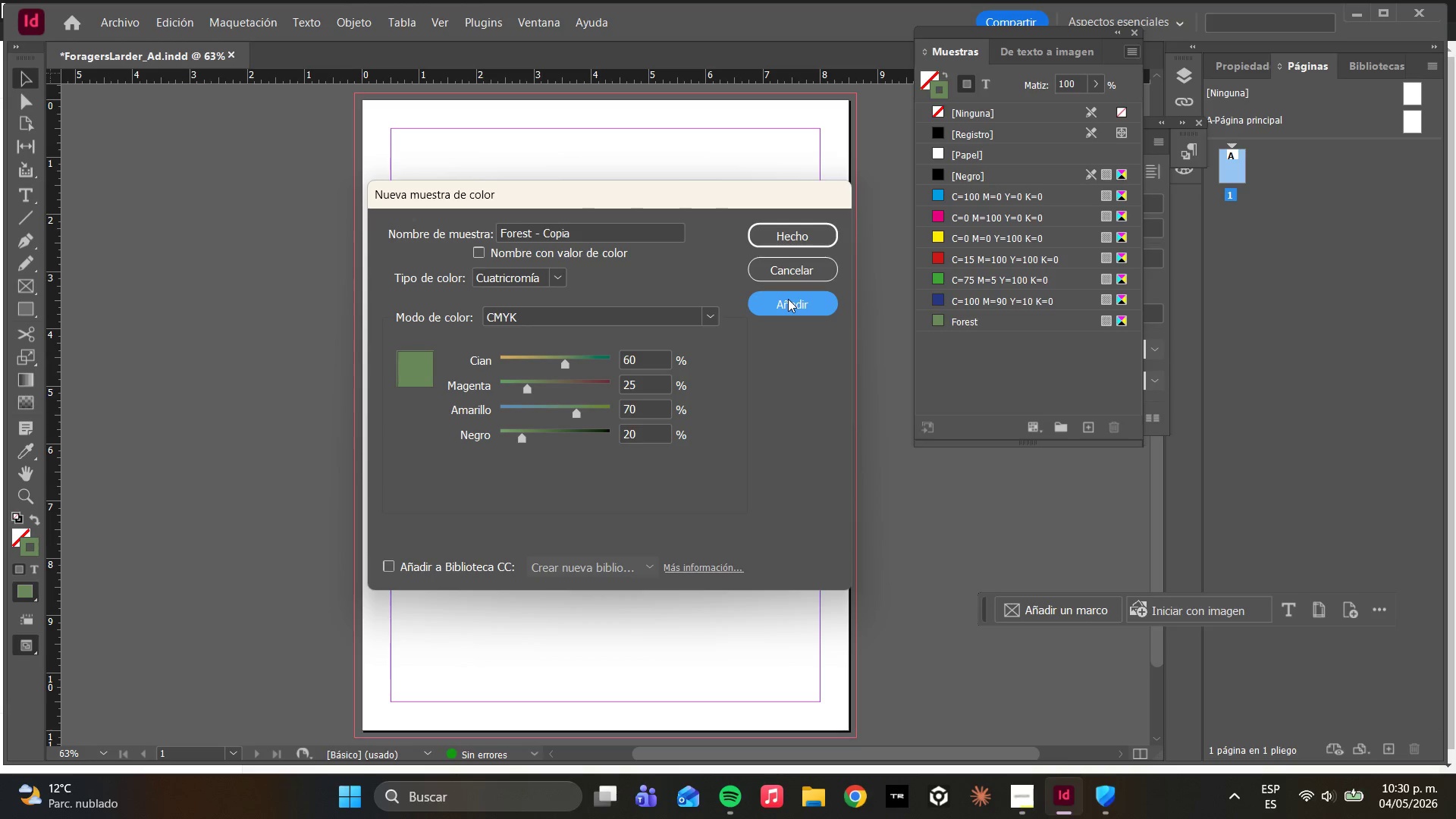 
wait(40.75)
 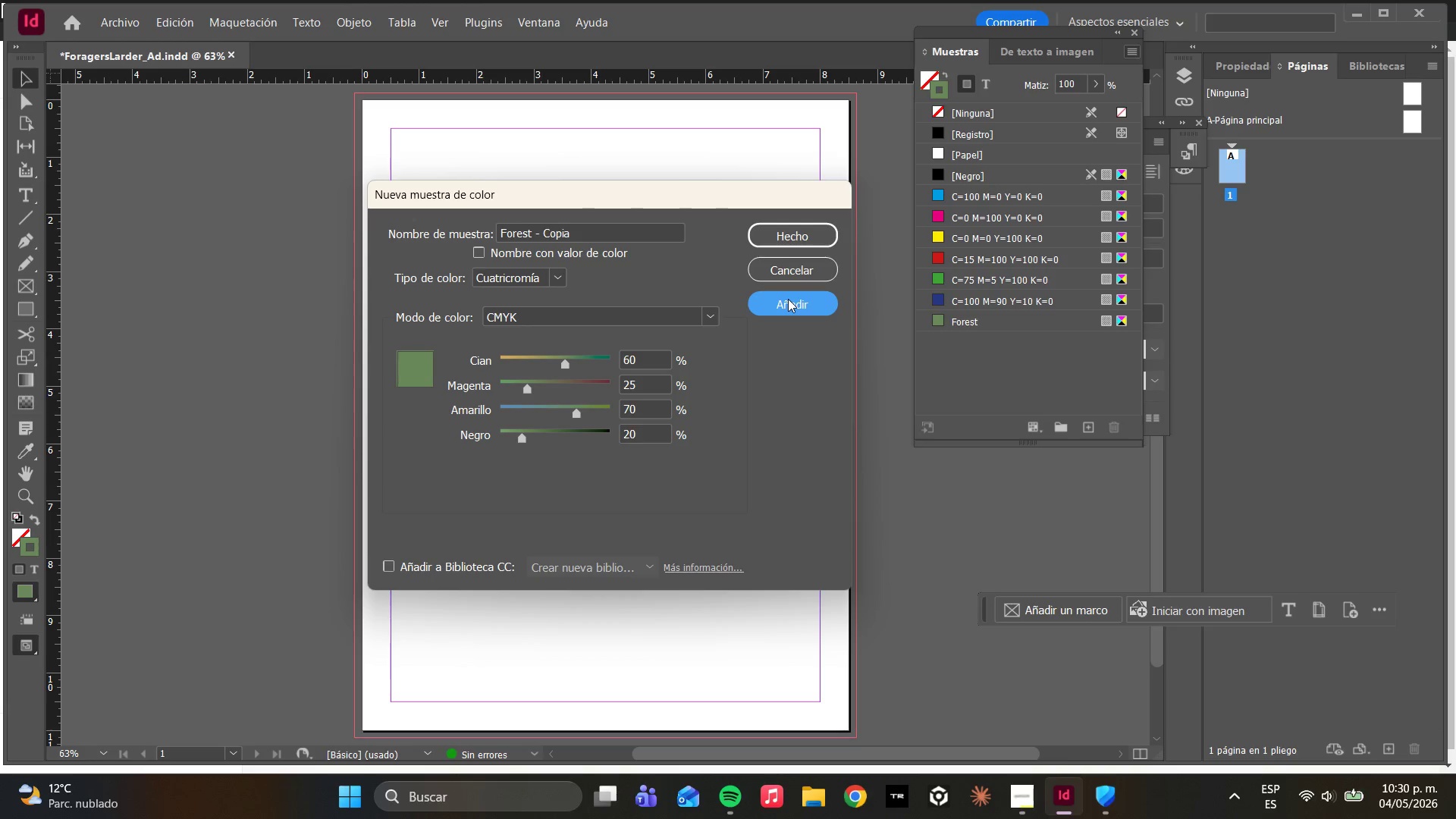 
left_click_drag(start_coordinate=[594, 233], to_coordinate=[519, 231])
 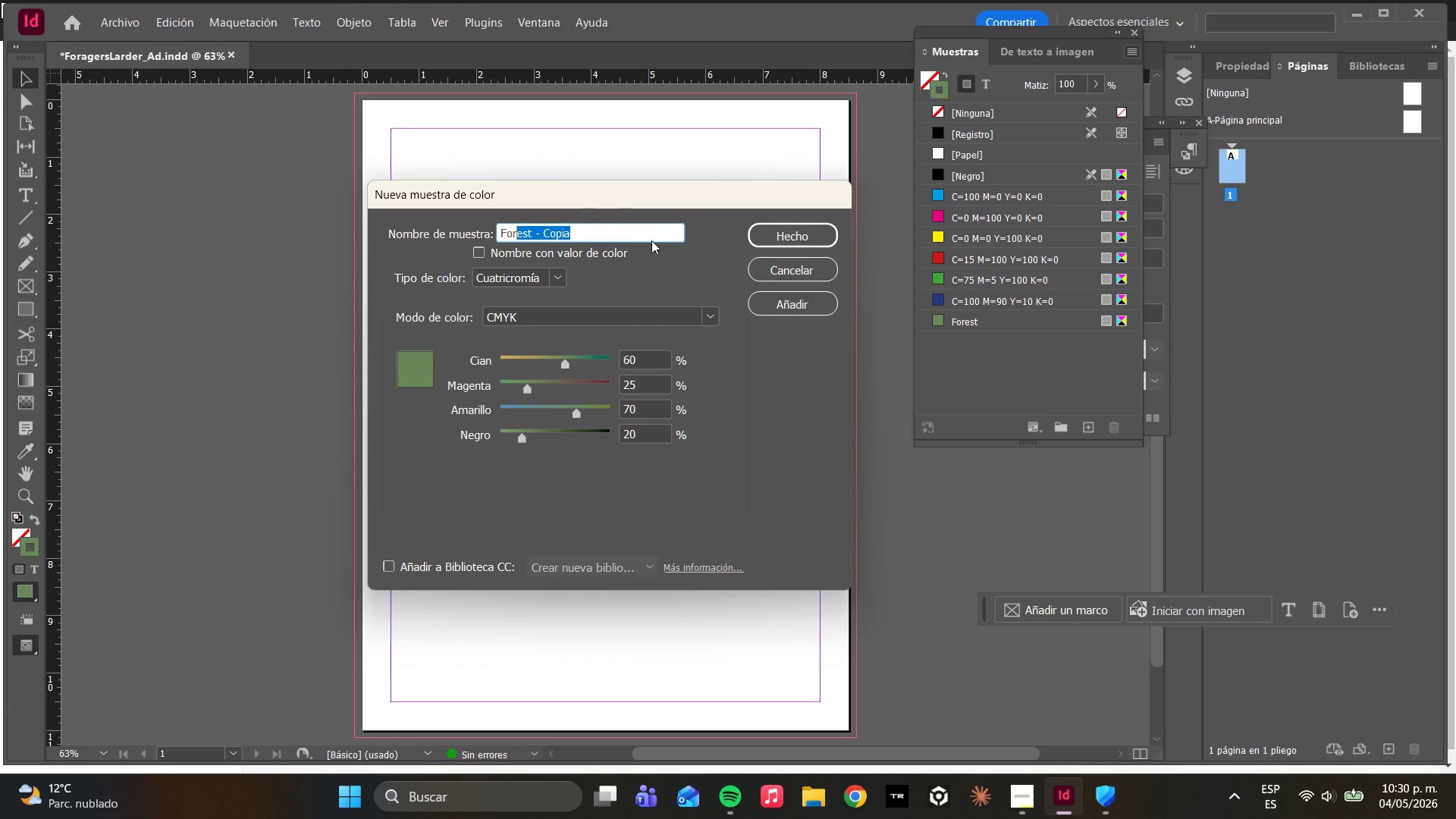 
left_click_drag(start_coordinate=[632, 230], to_coordinate=[349, 230])
 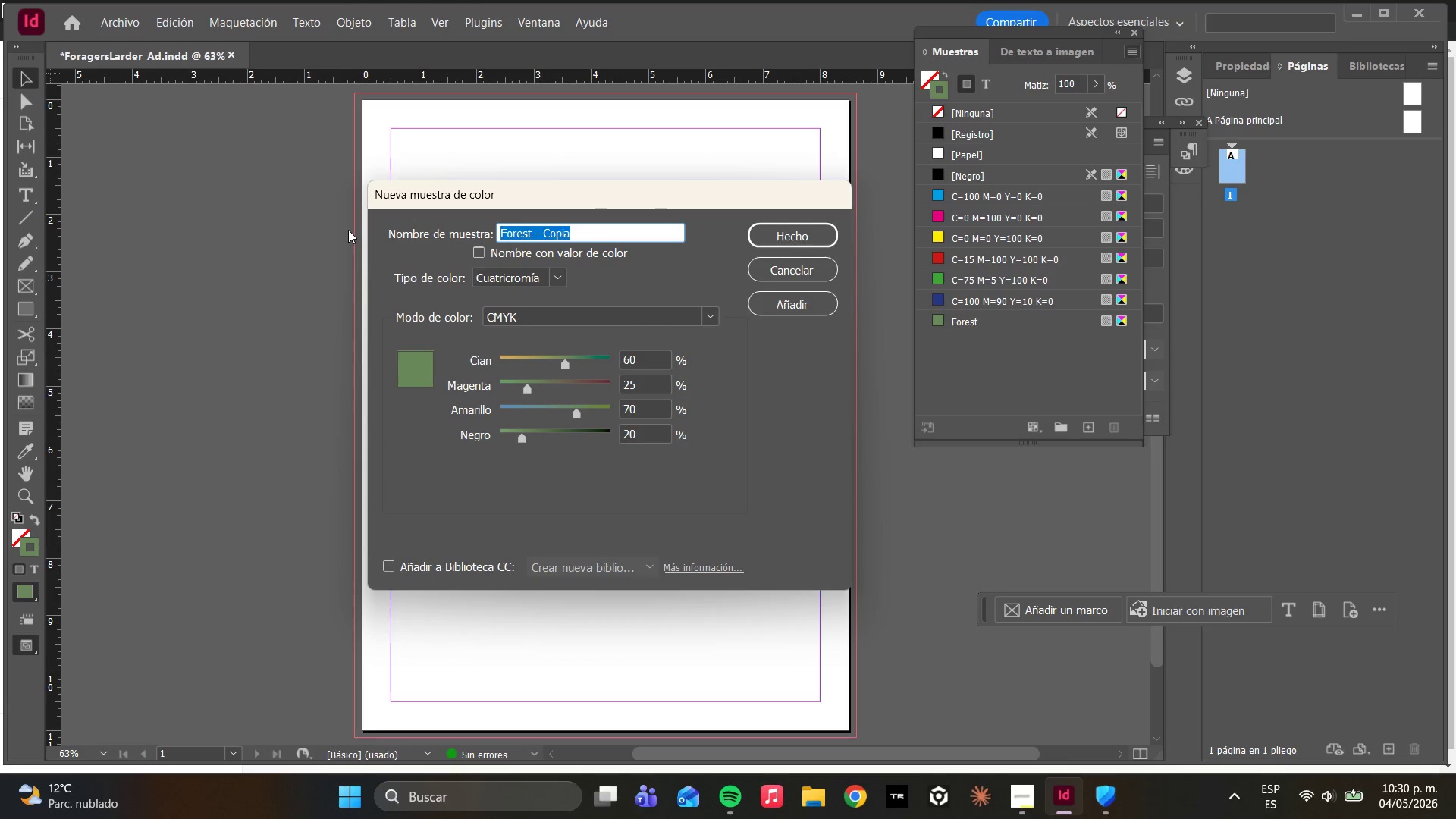 
type(Cream)
 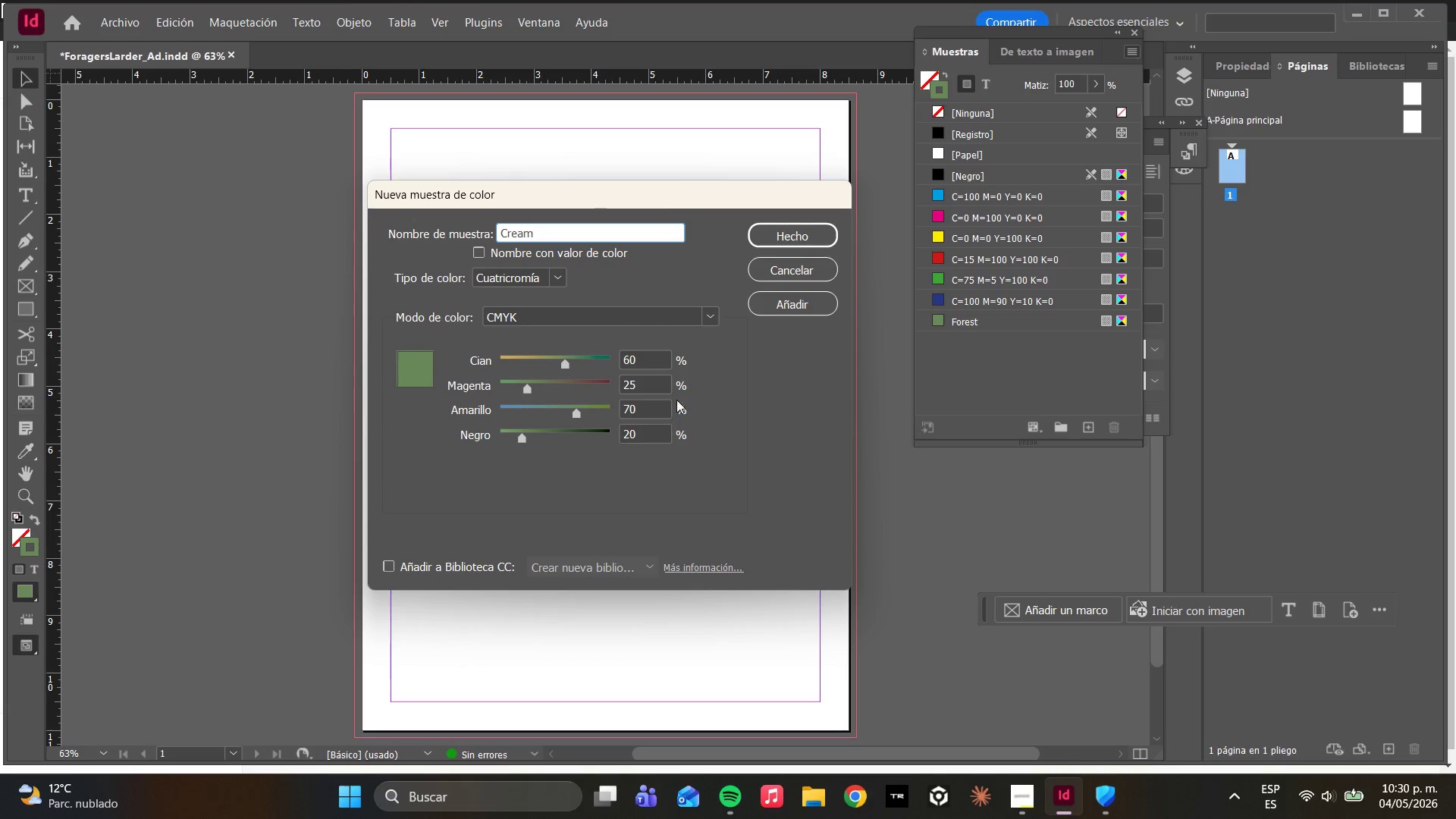 
left_click_drag(start_coordinate=[642, 356], to_coordinate=[589, 349])
 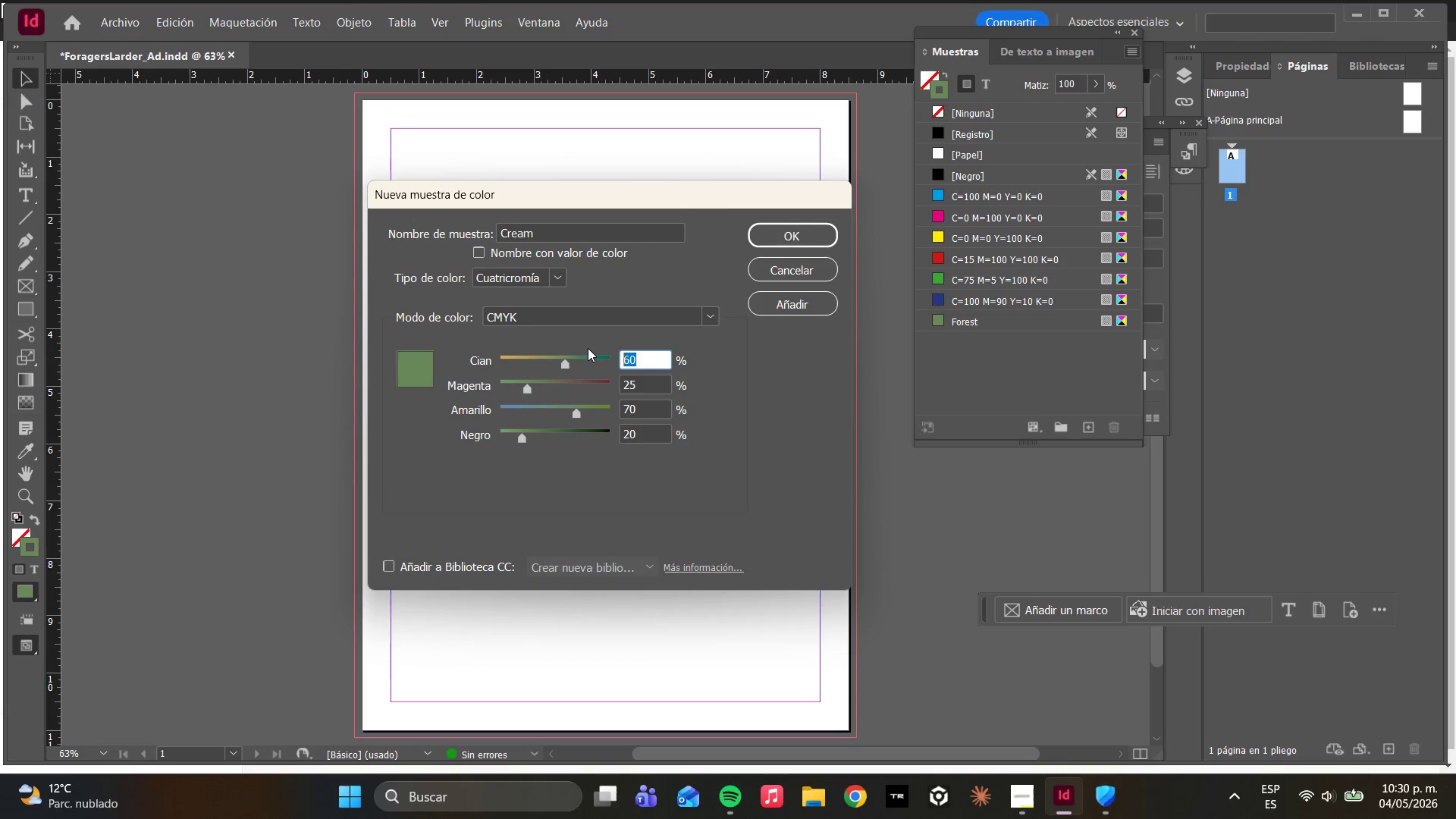 
key(3)
 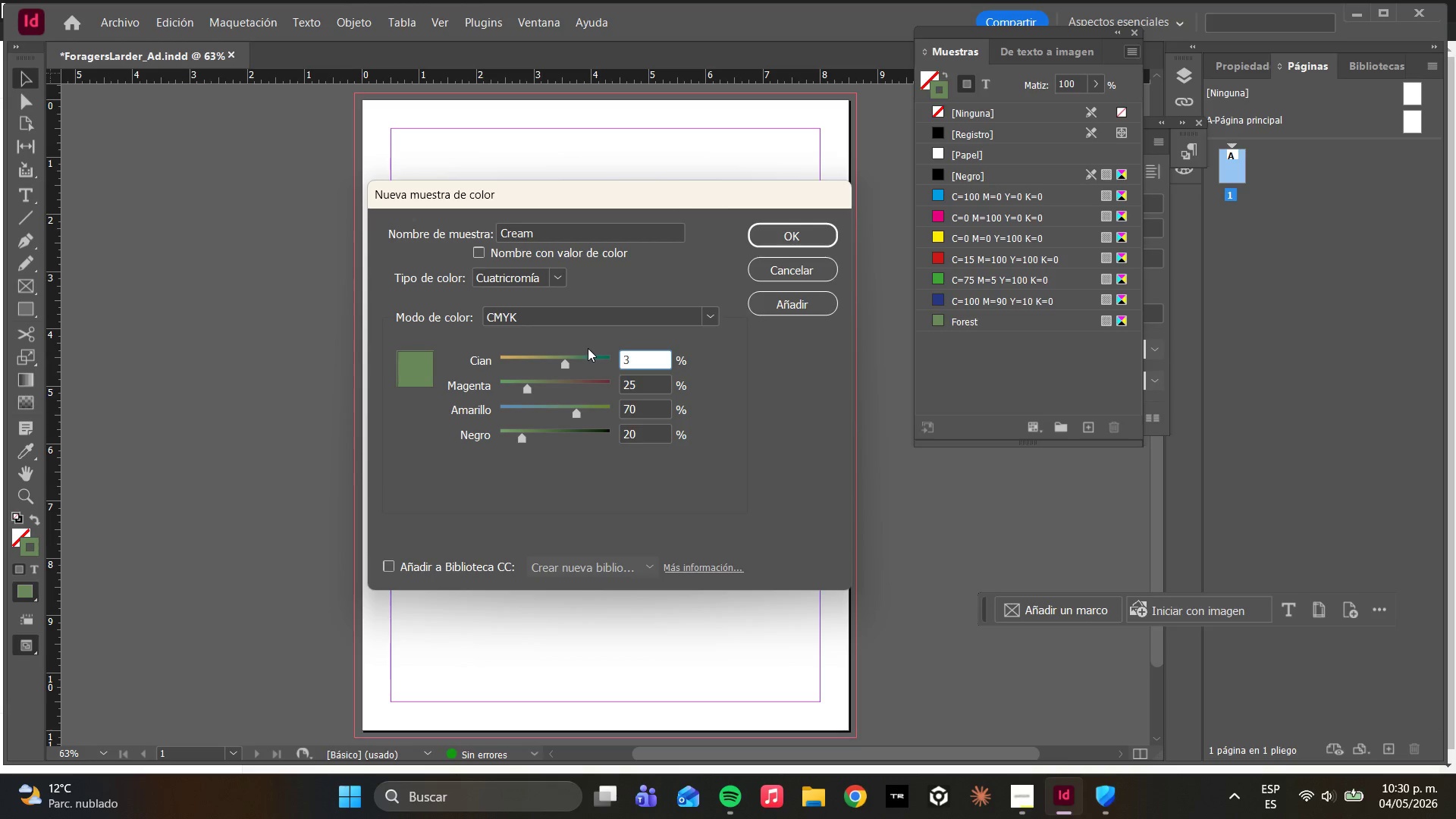 
key(ArrowDown)
 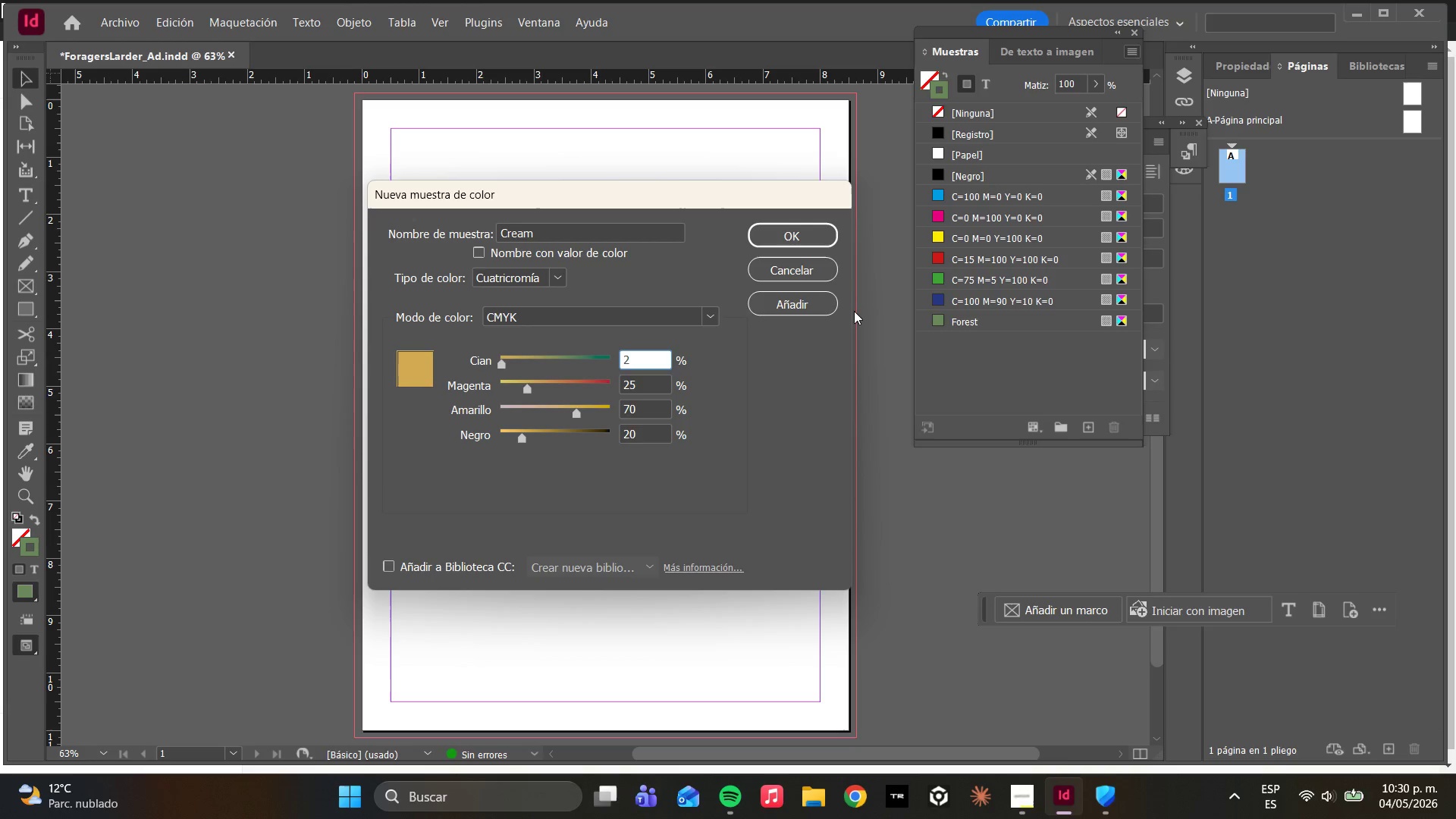 
key(ArrowRight)
 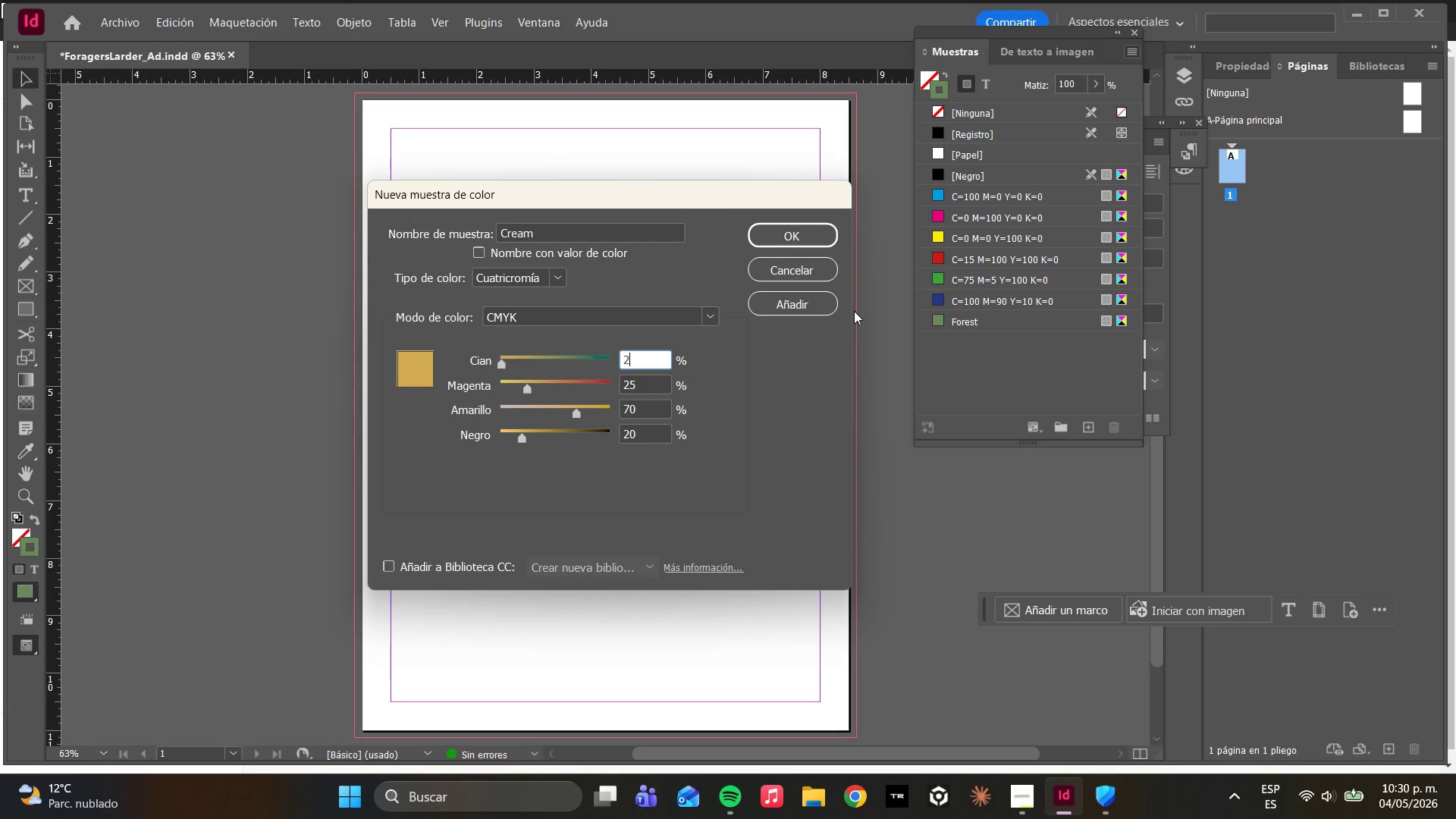 
key(ArrowRight)
 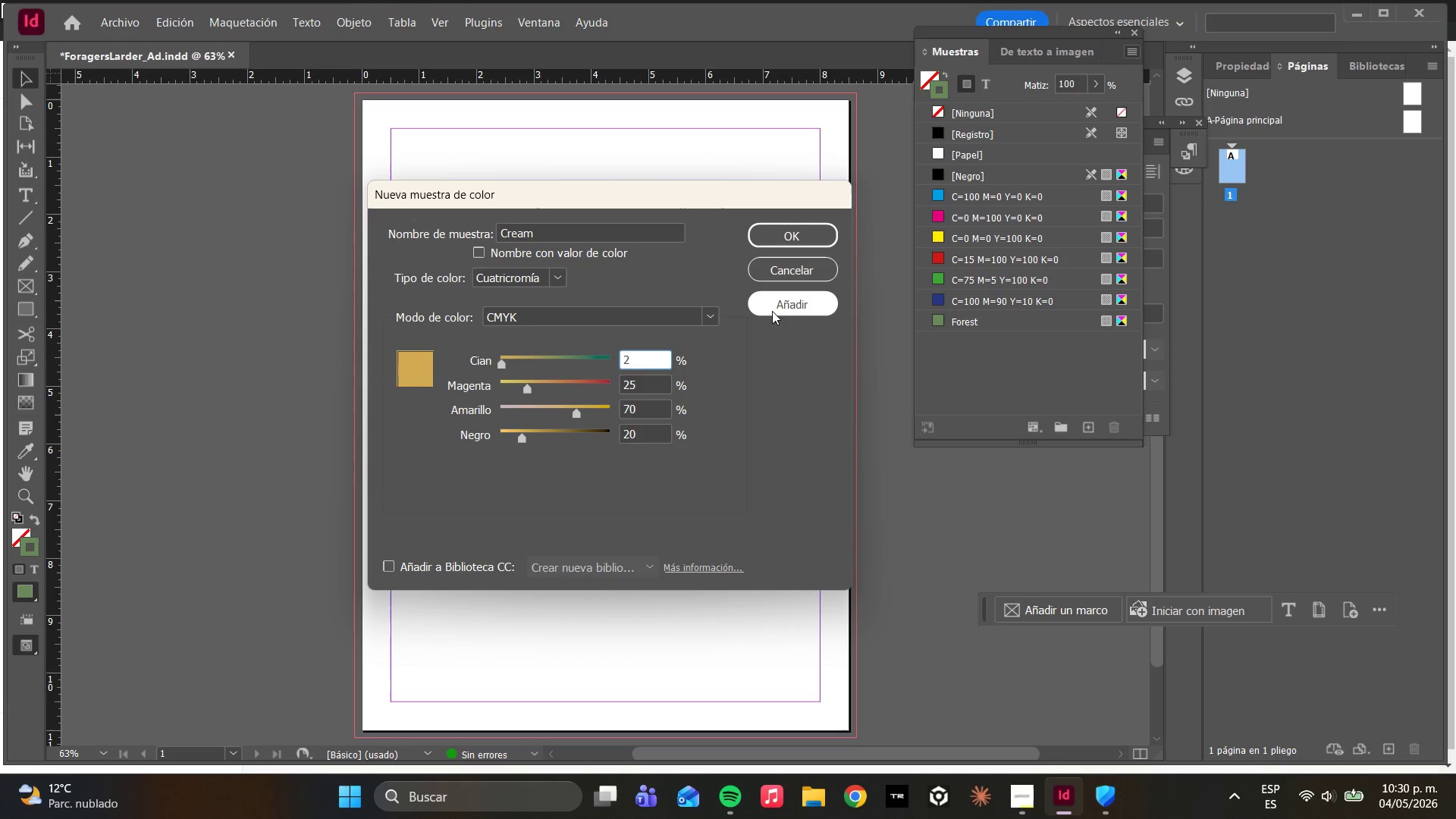 
key(Backspace)
 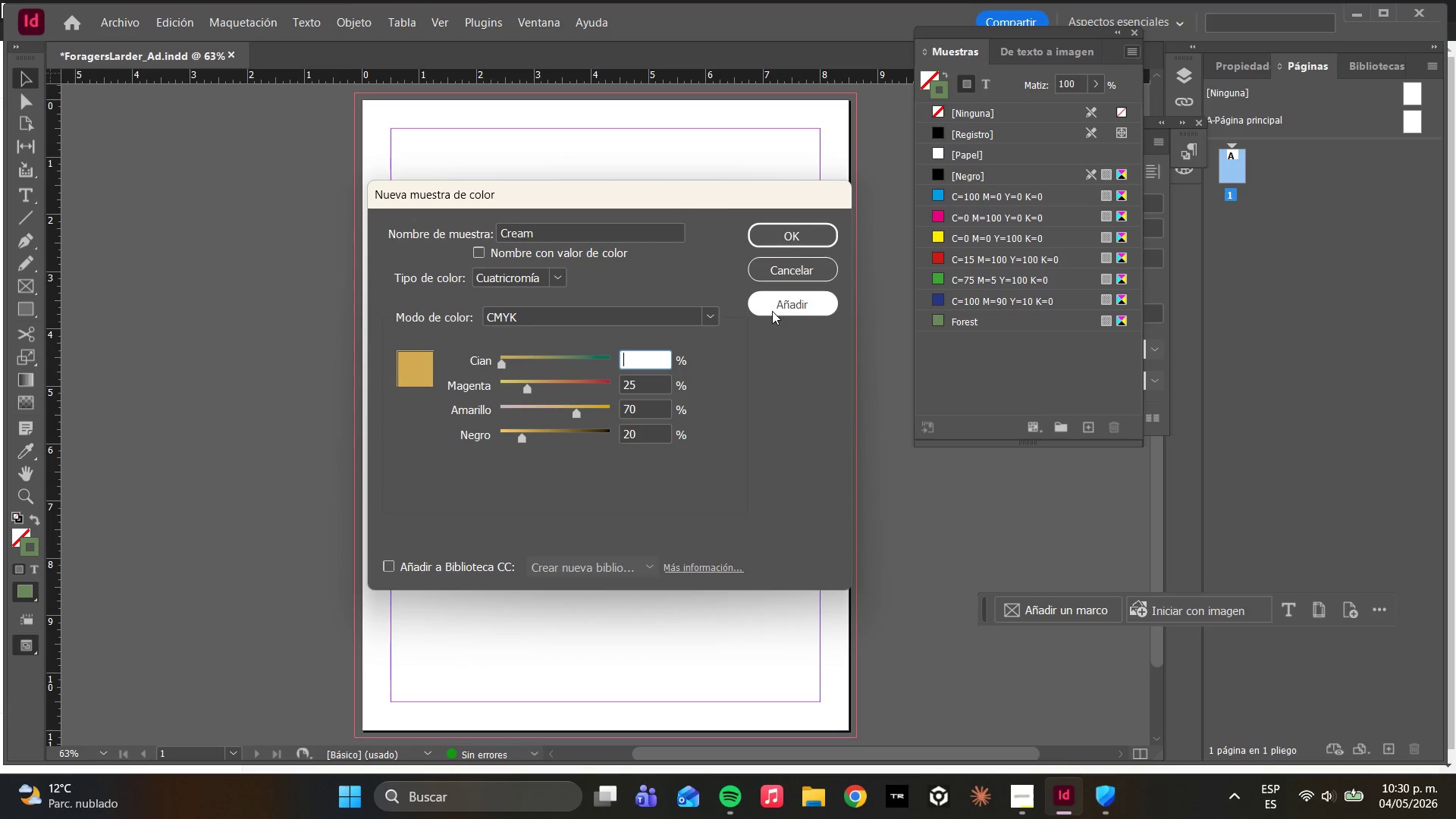 
key(3)
 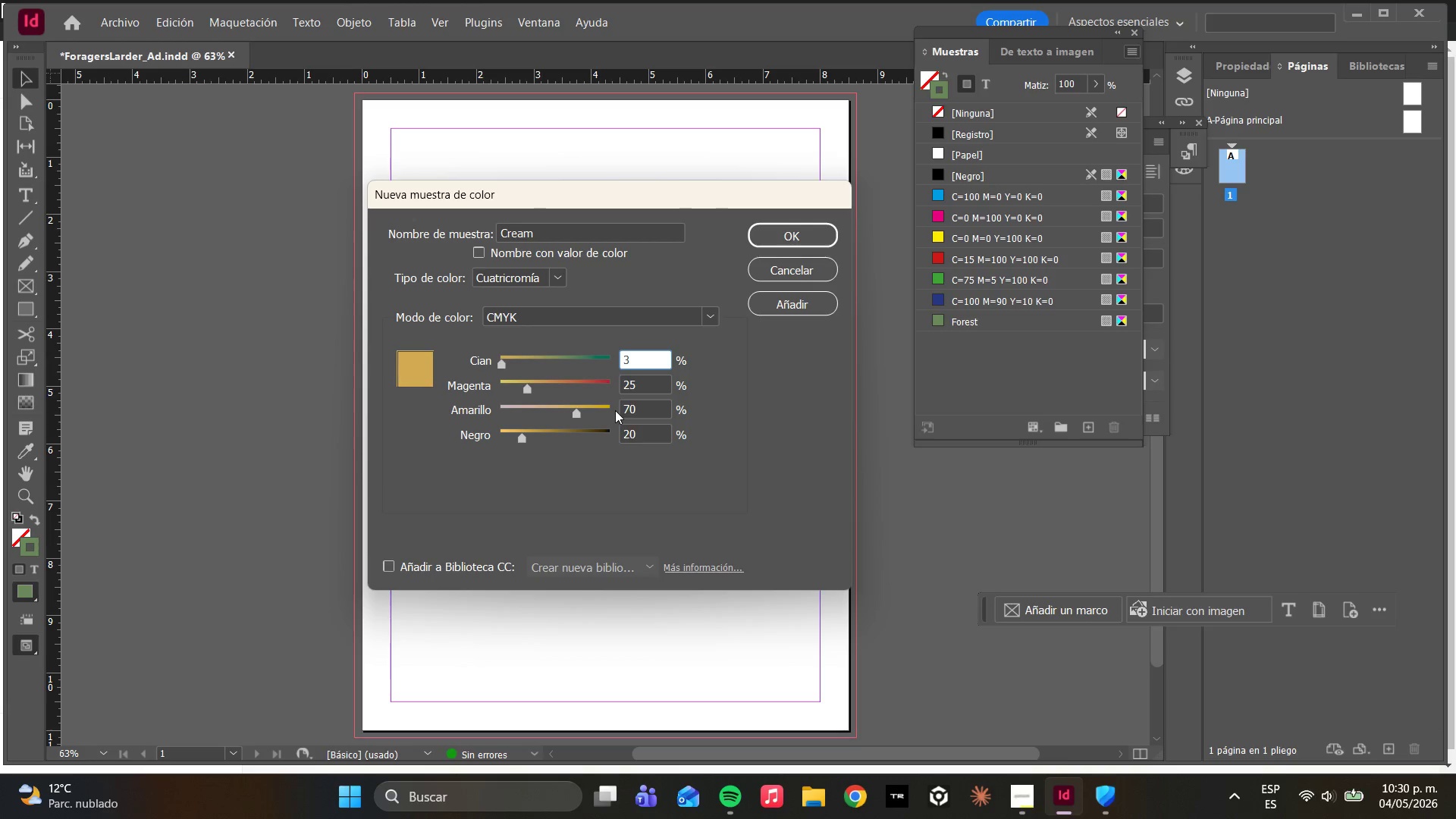 
key(ArrowDown)
 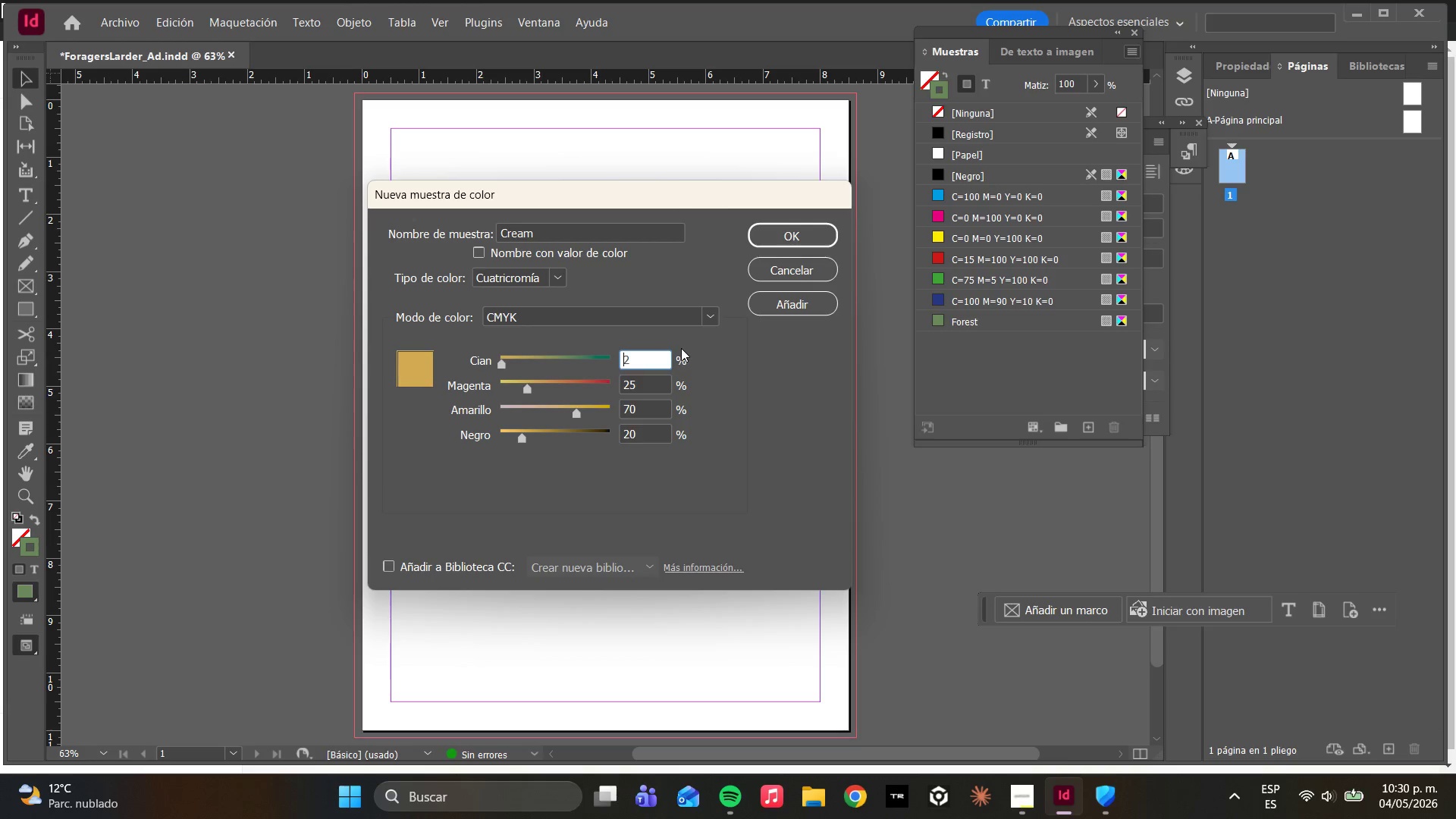 
key(Backspace)
 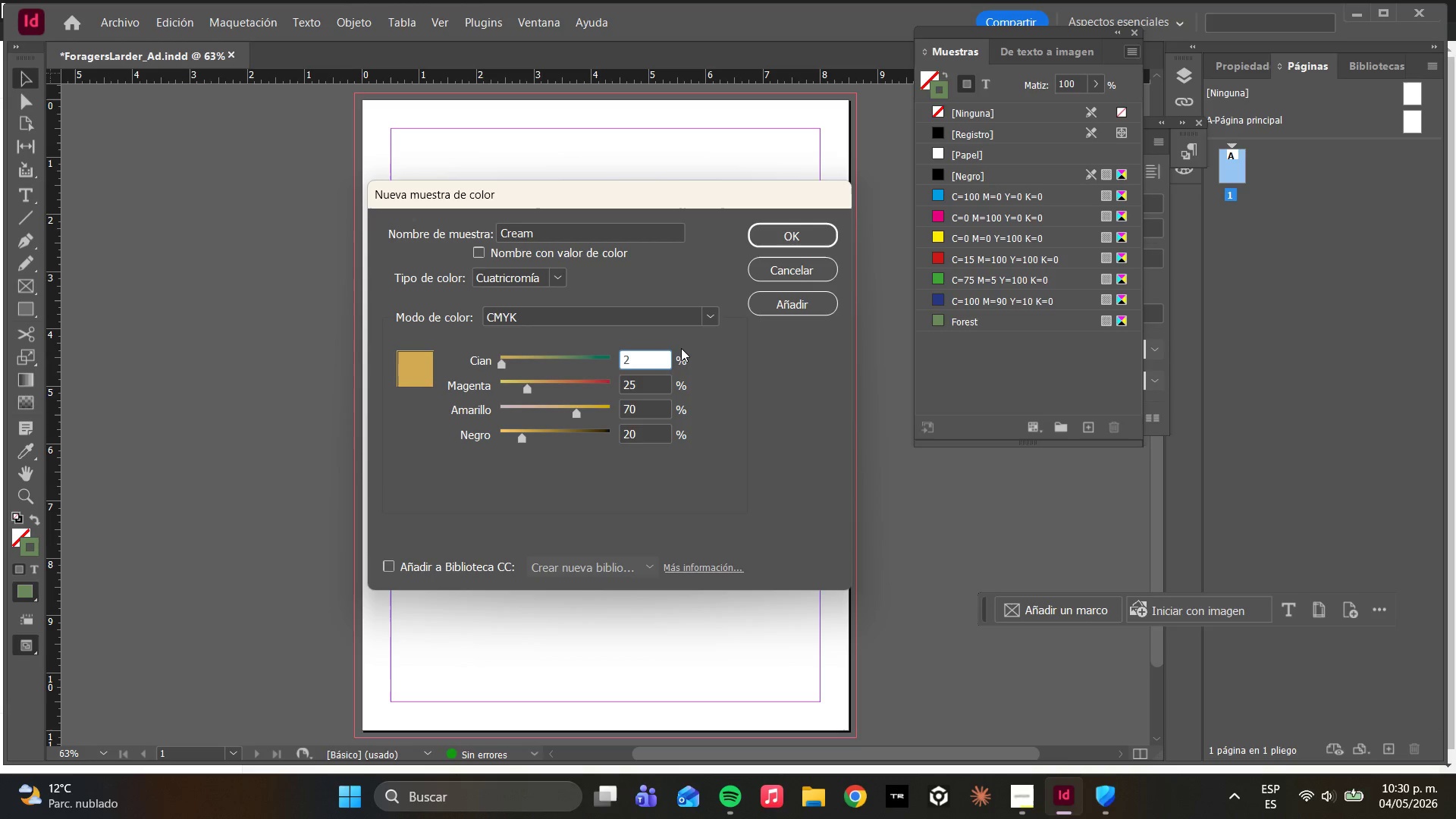 
key(3)
 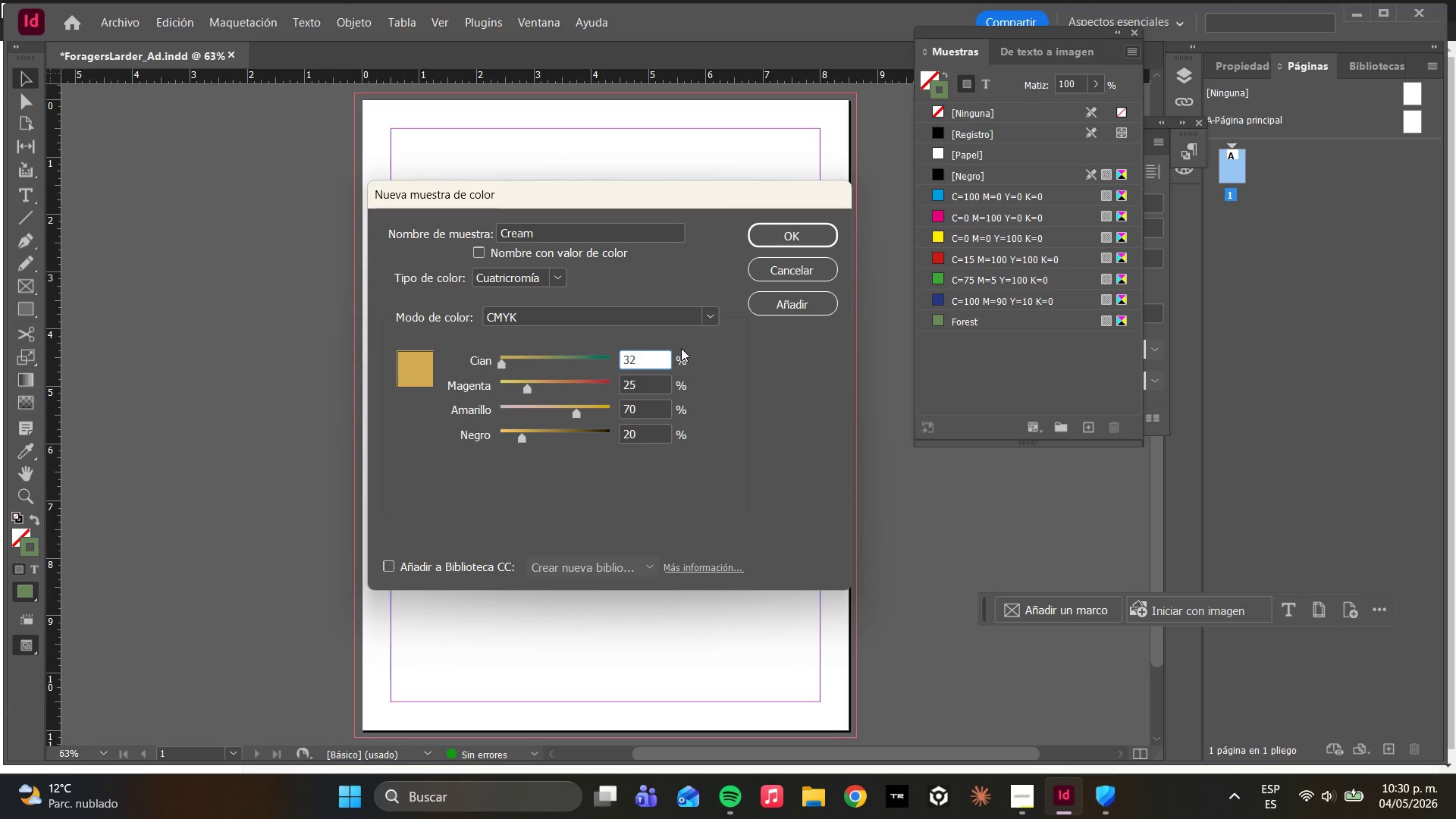 
key(ArrowRight)
 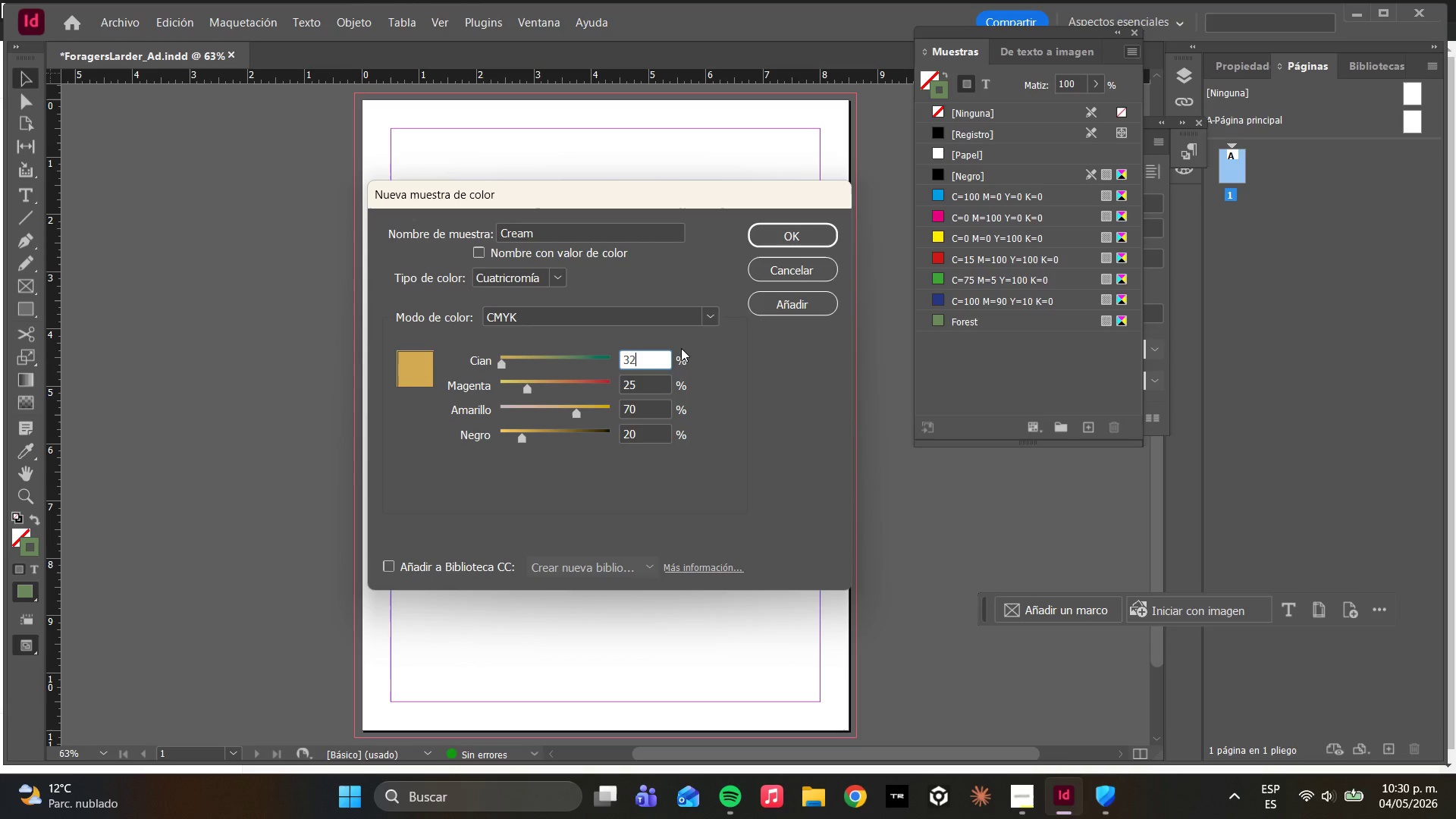 
key(Backspace)
 